 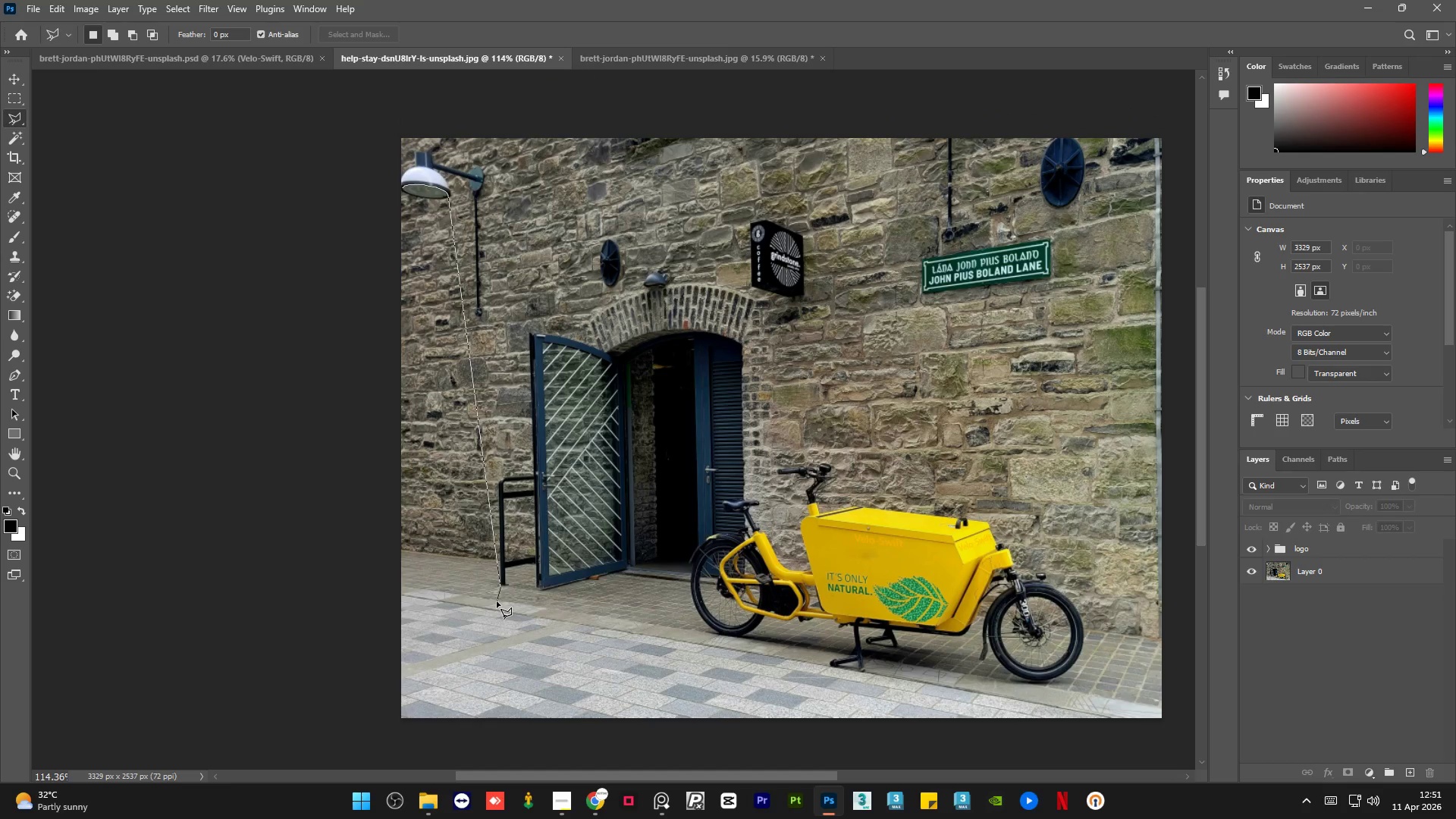 
left_click([490, 598])
 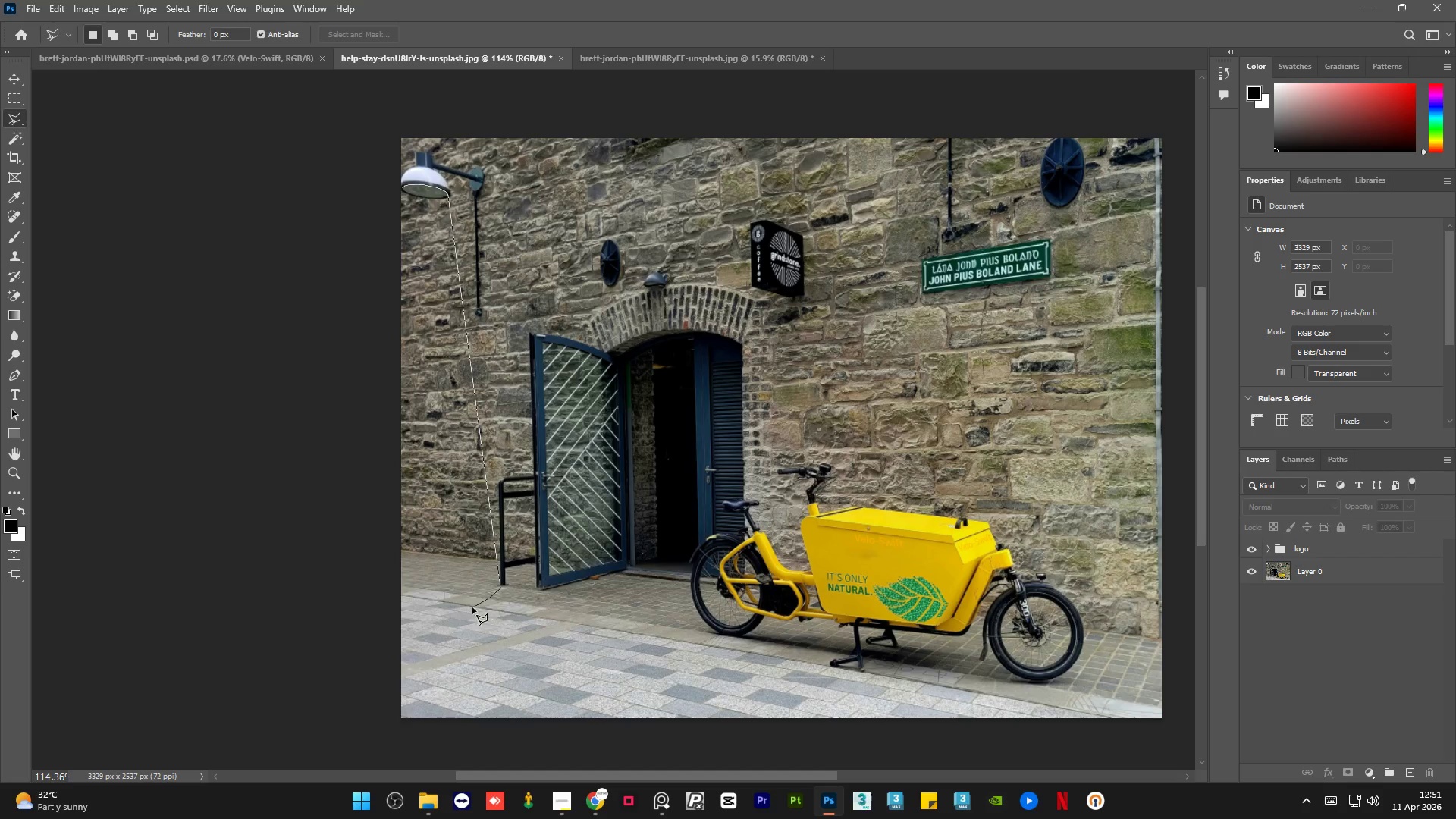 
triple_click([466, 610])
 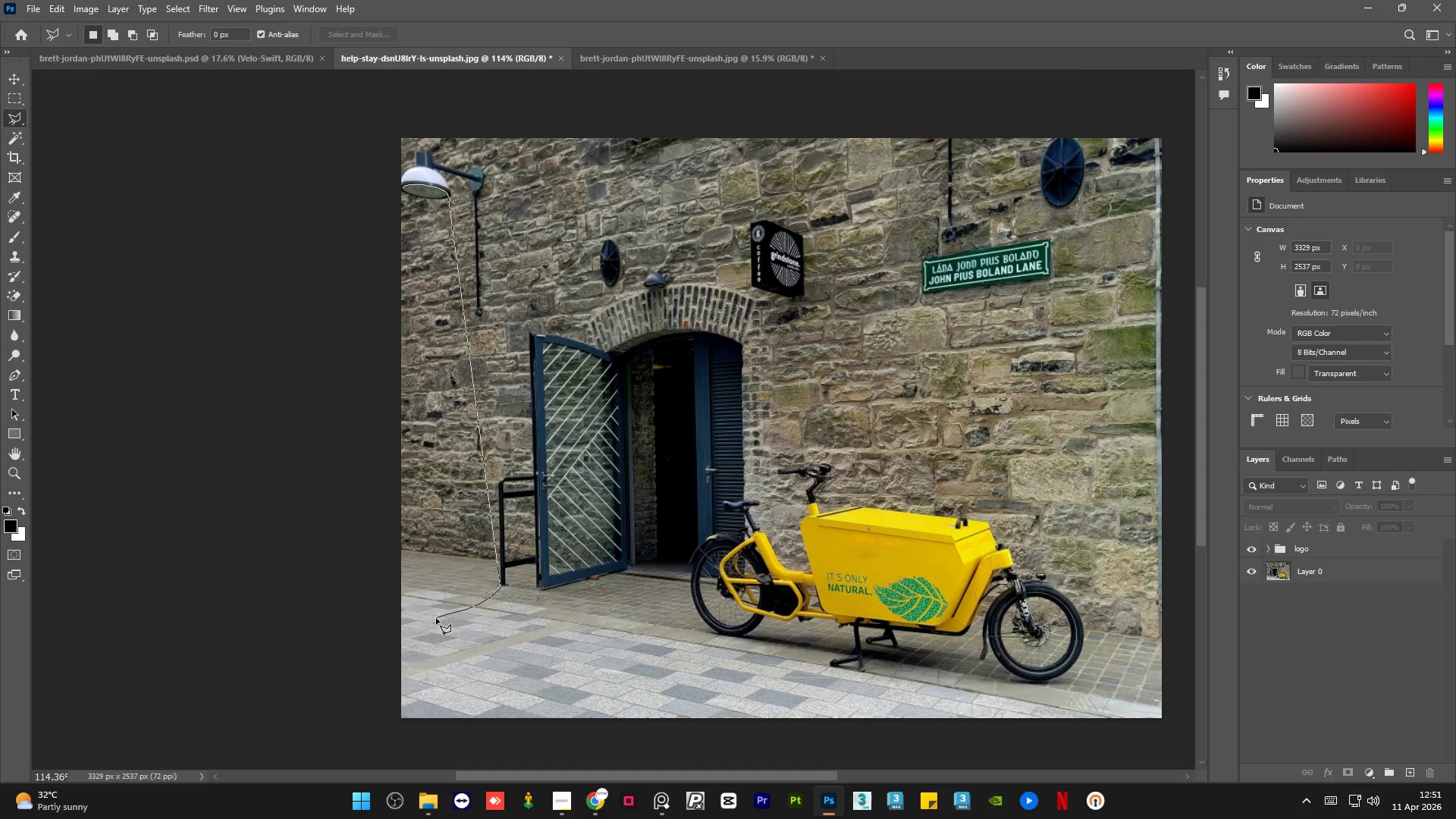 
left_click_drag(start_coordinate=[427, 620], to_coordinate=[423, 621])
 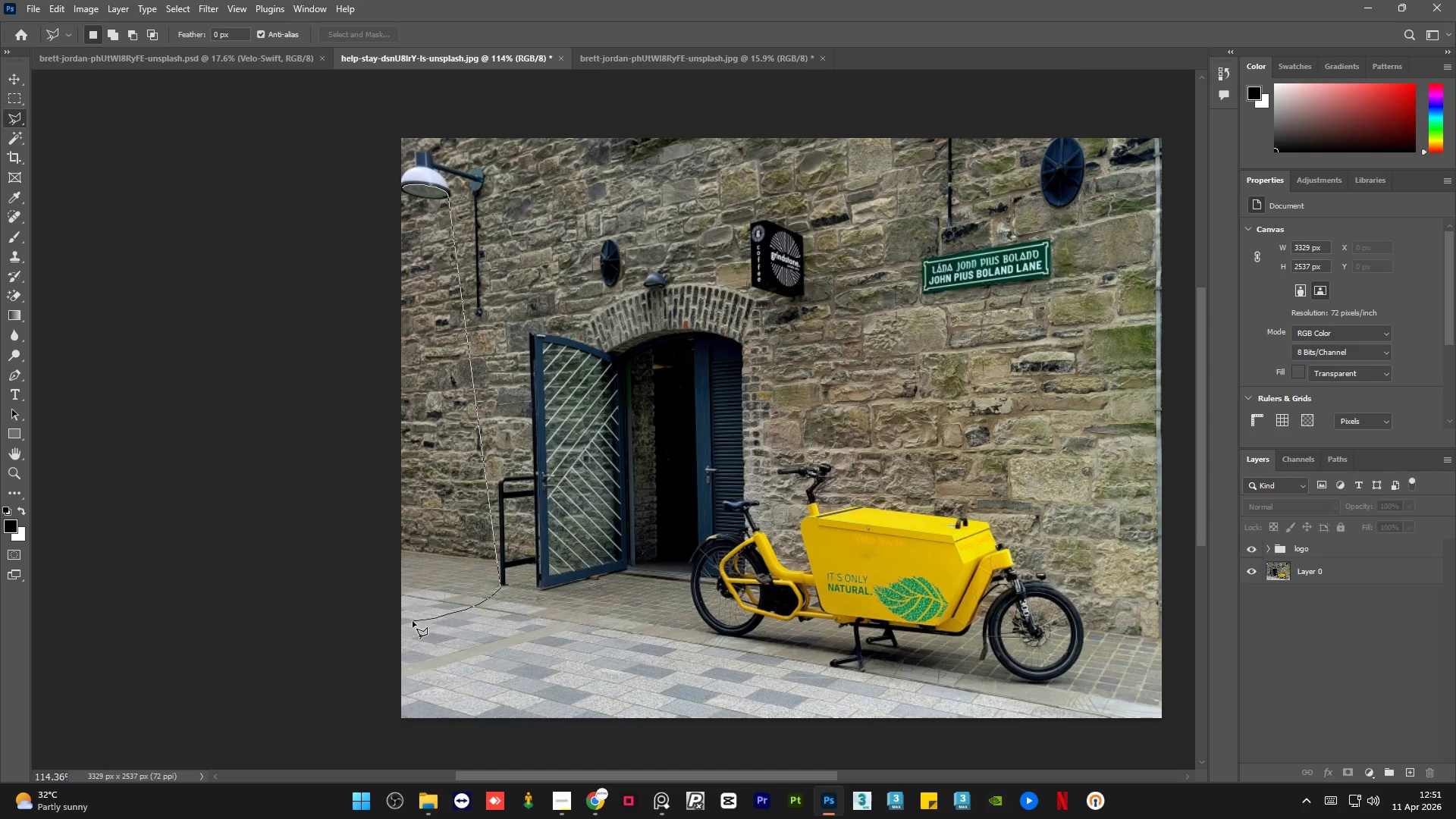 
left_click_drag(start_coordinate=[411, 621], to_coordinate=[406, 622])
 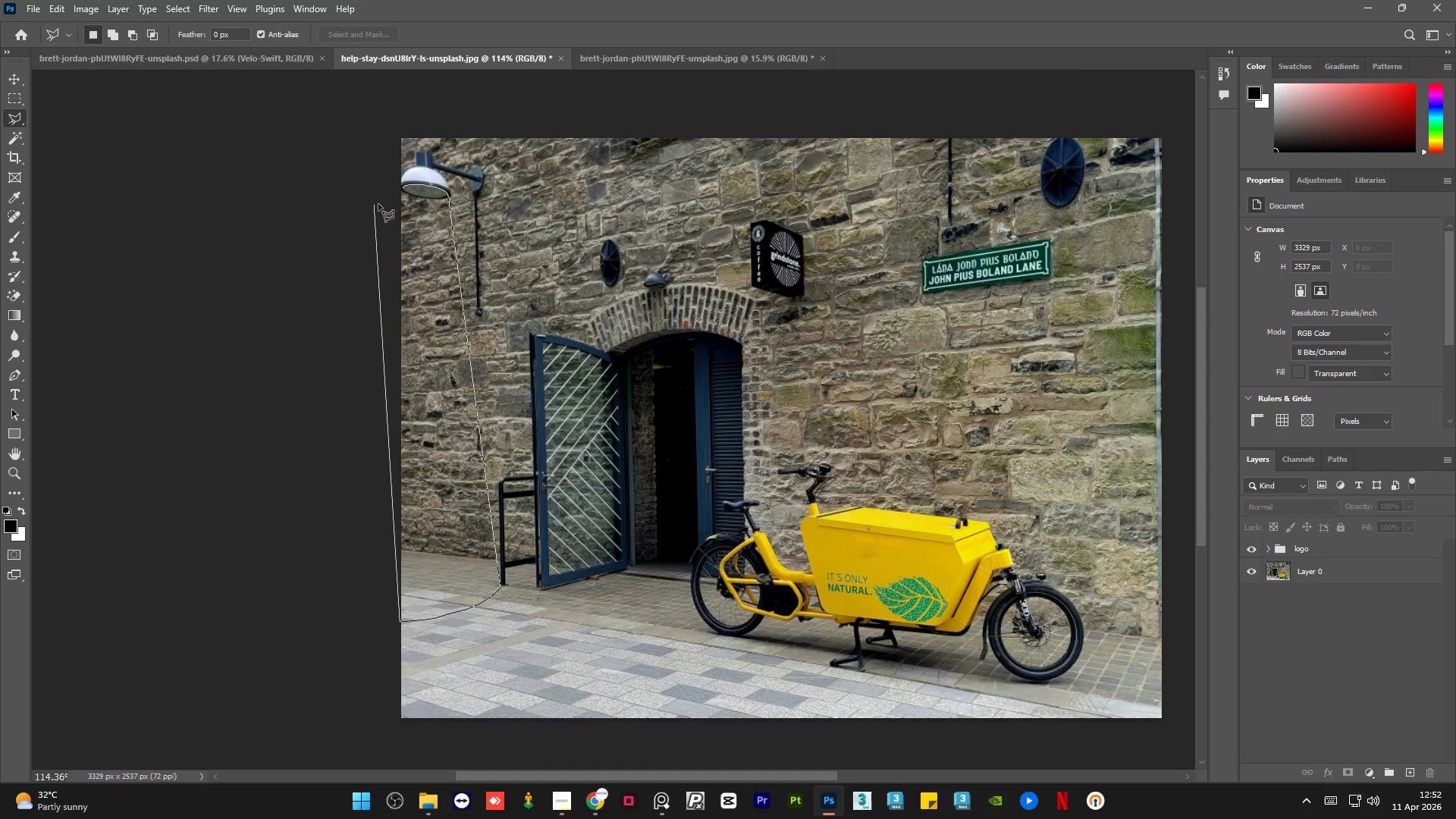 
left_click([394, 210])
 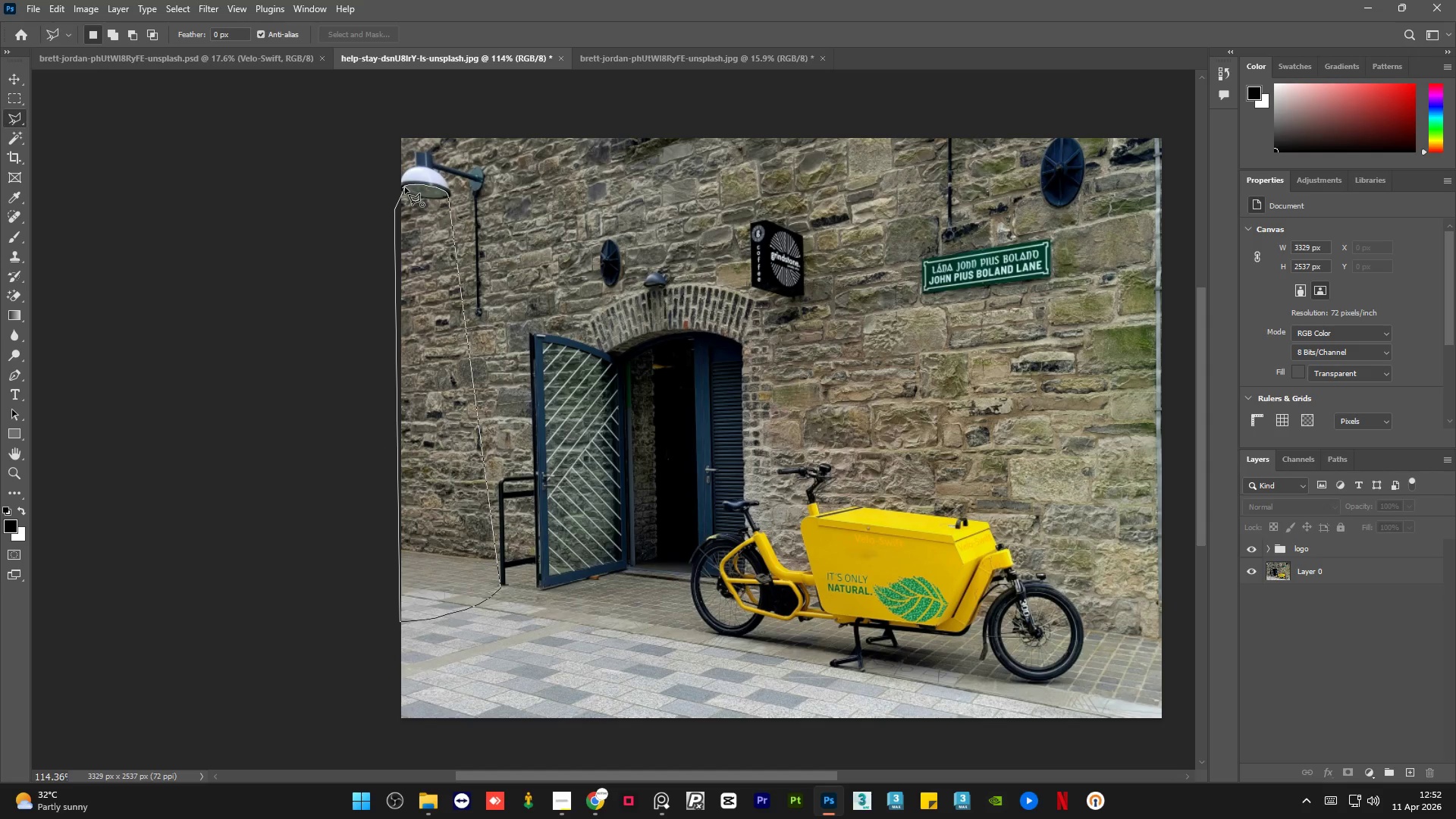 
left_click([405, 187])
 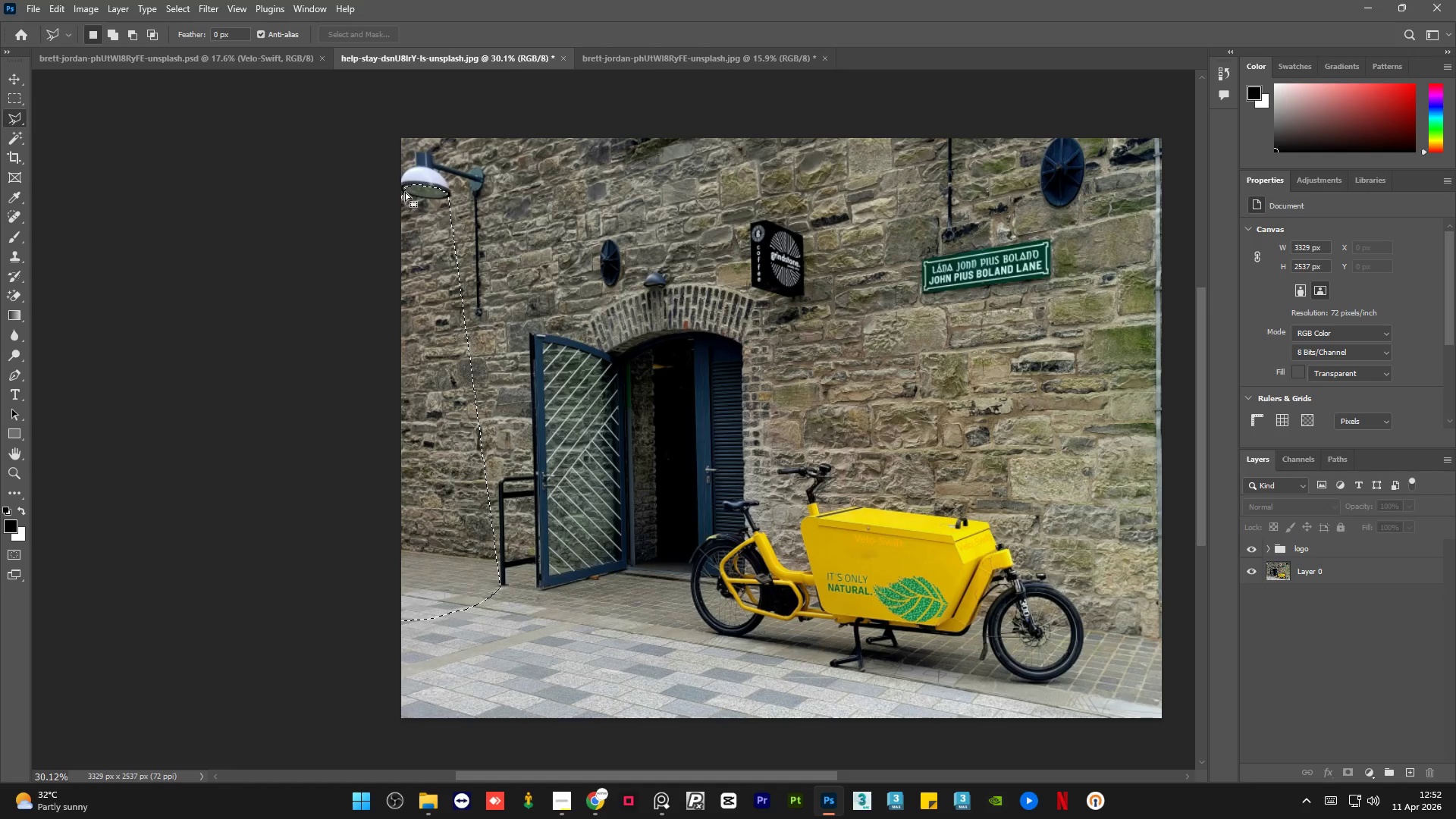 
wait(12.17)
 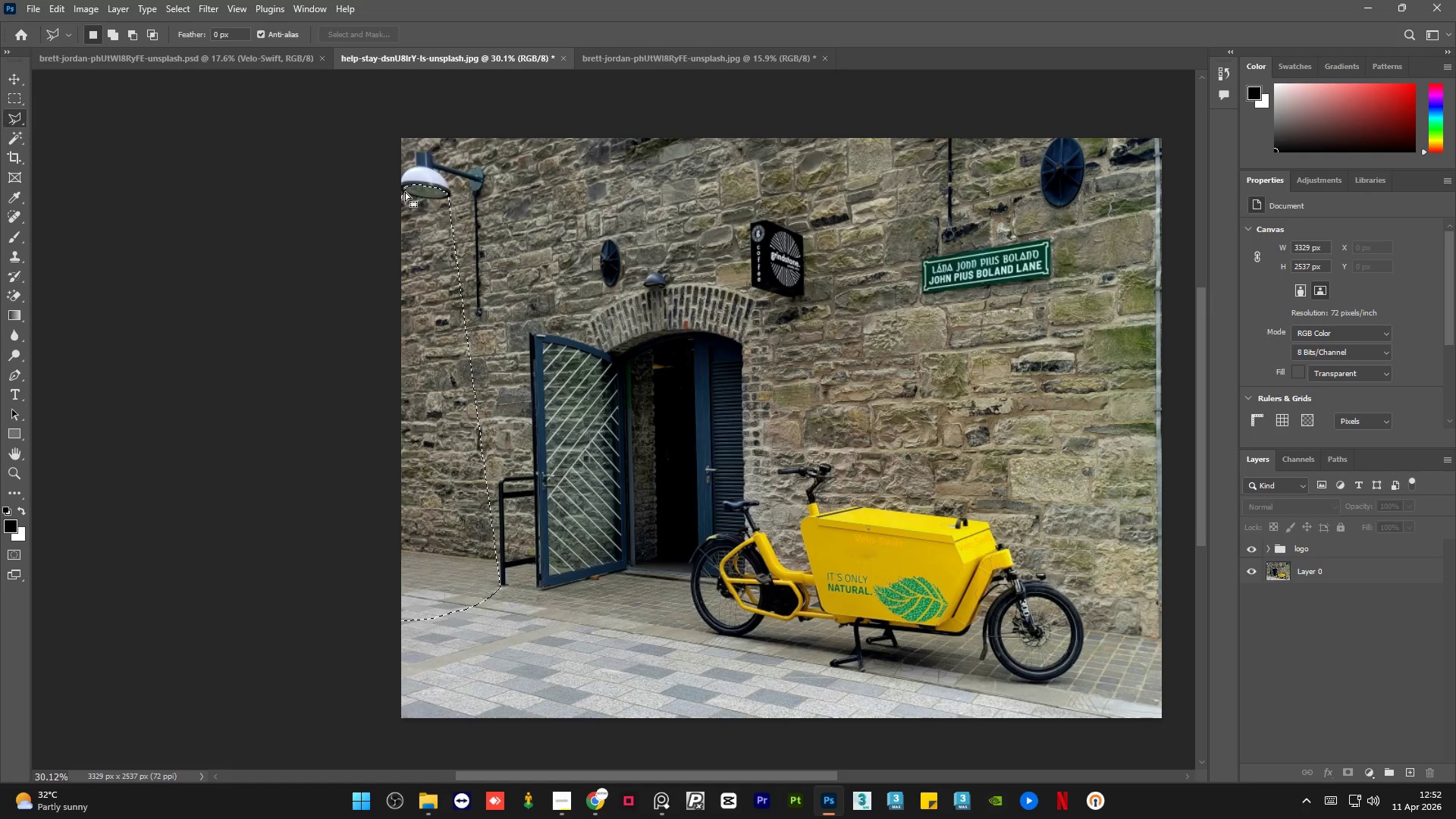 
left_click([1408, 771])
 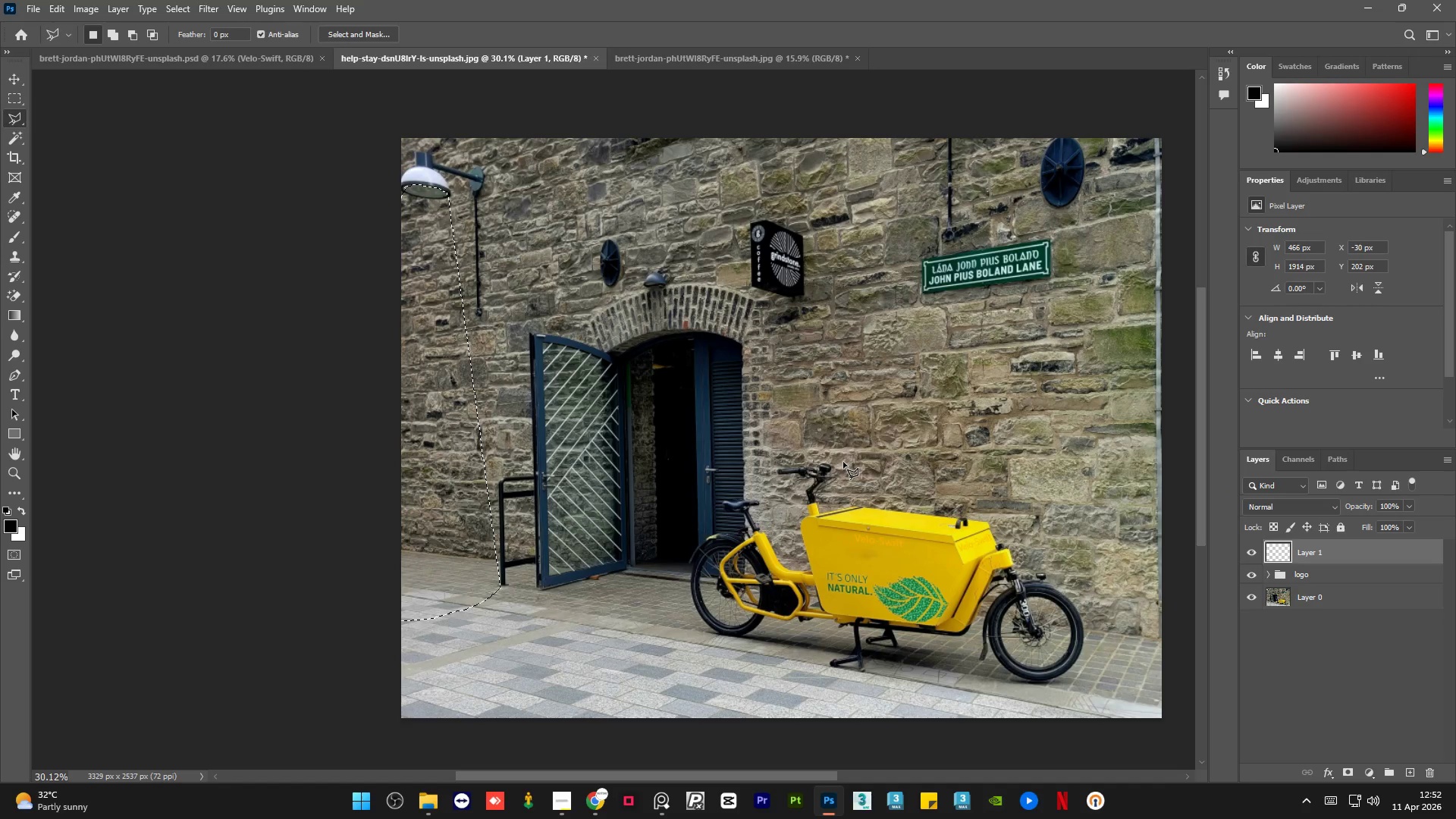 
wait(12.66)
 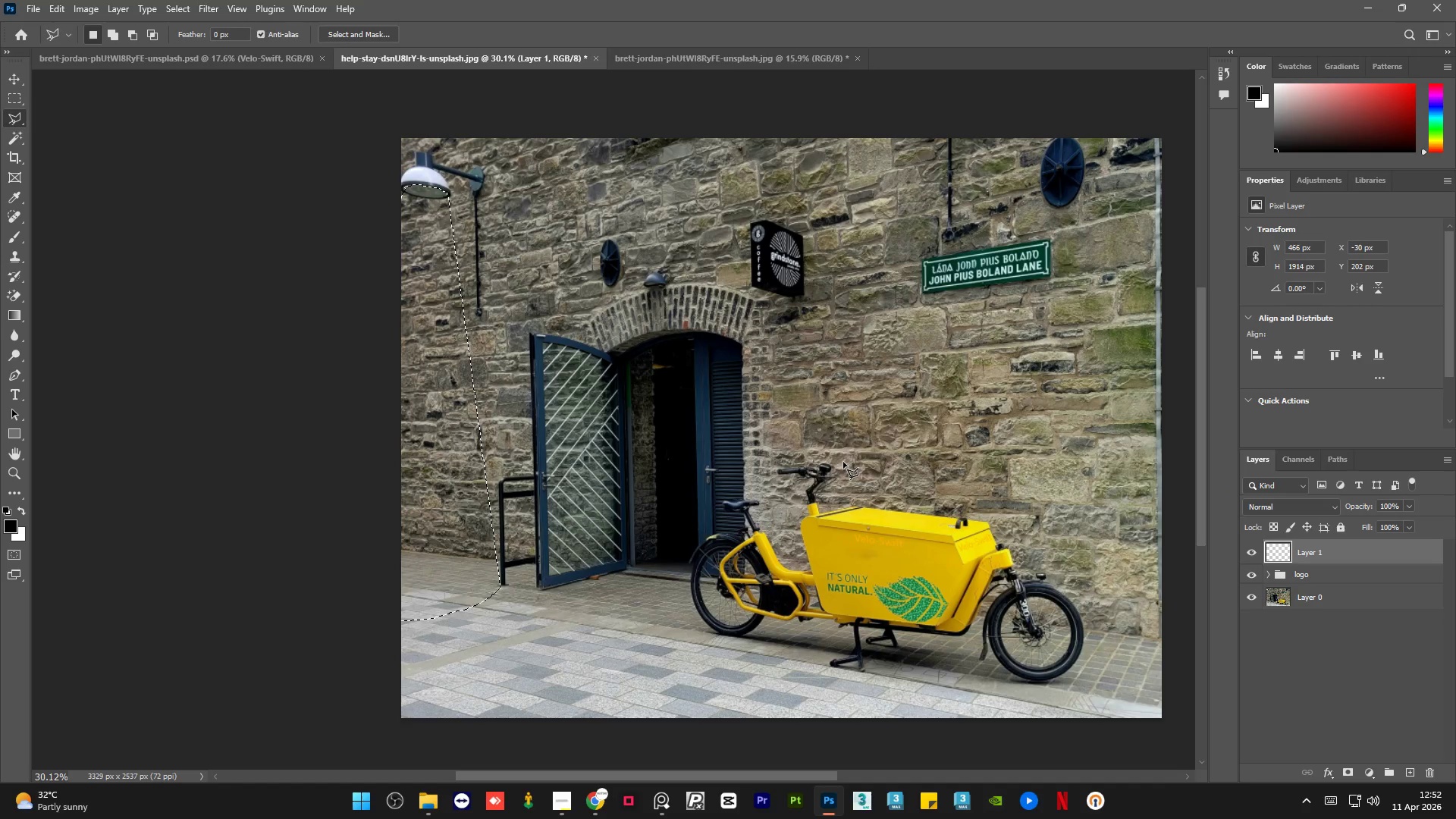 
left_click([14, 318])
 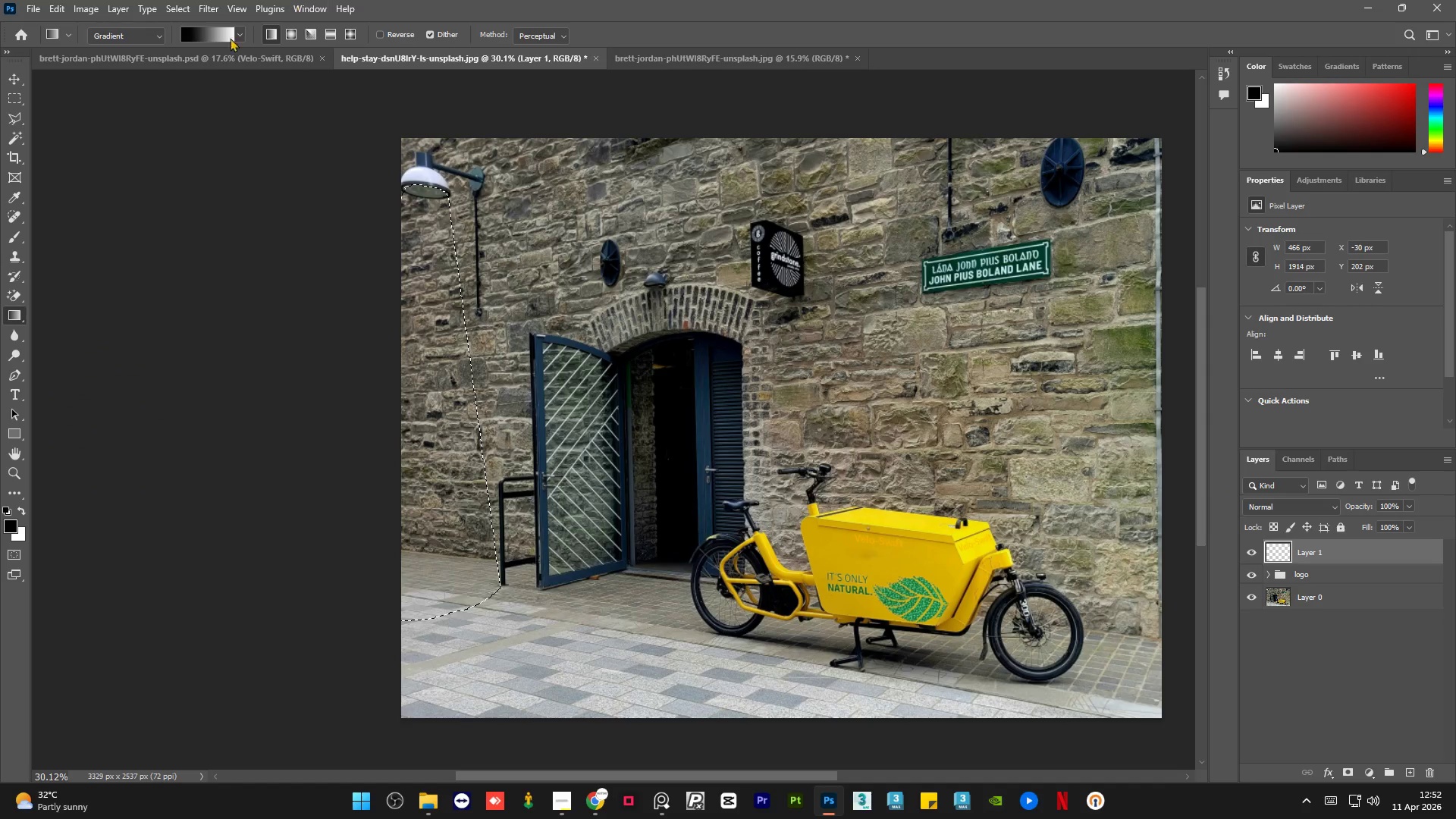 
left_click([204, 32])
 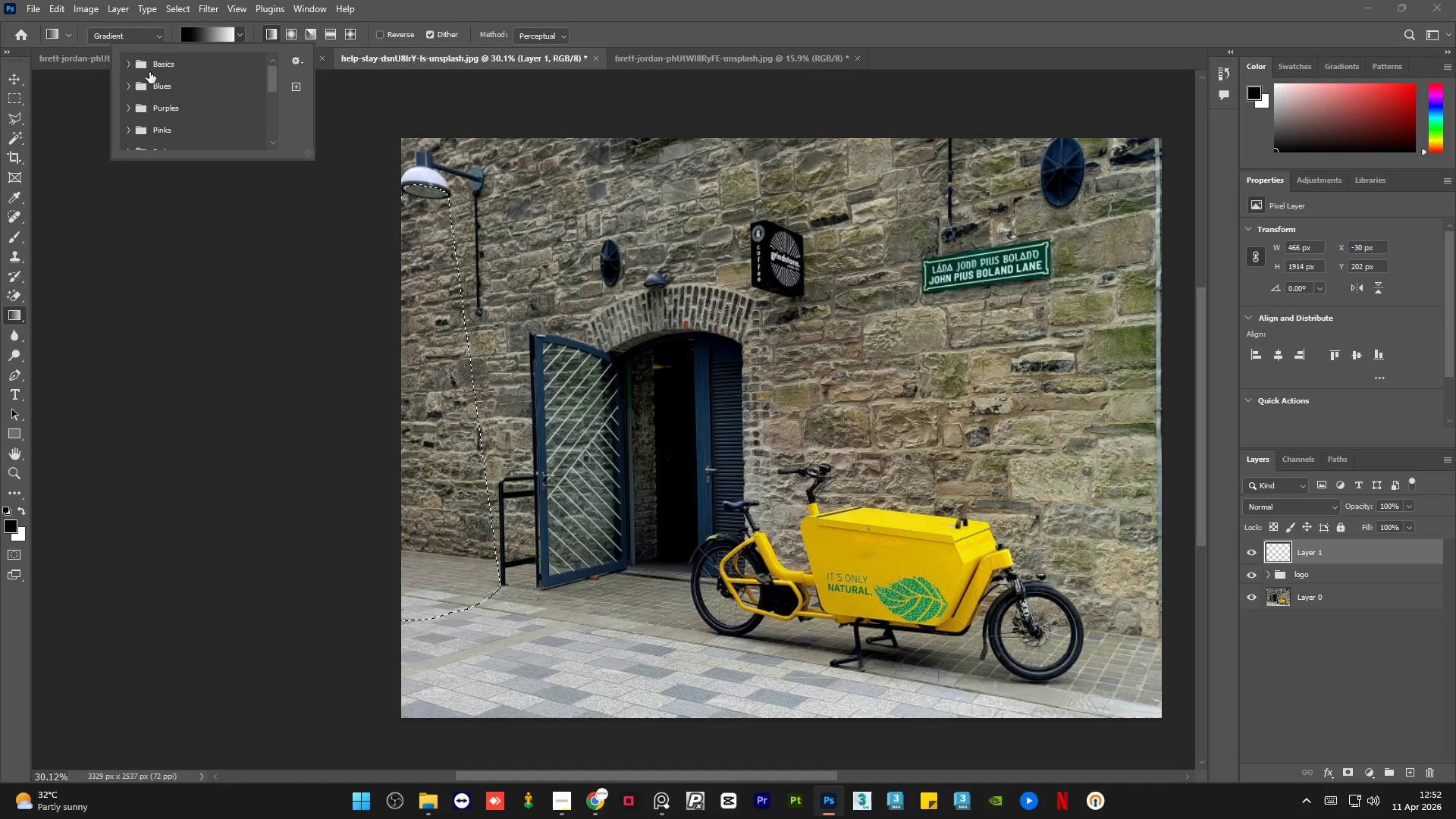 
wait(6.31)
 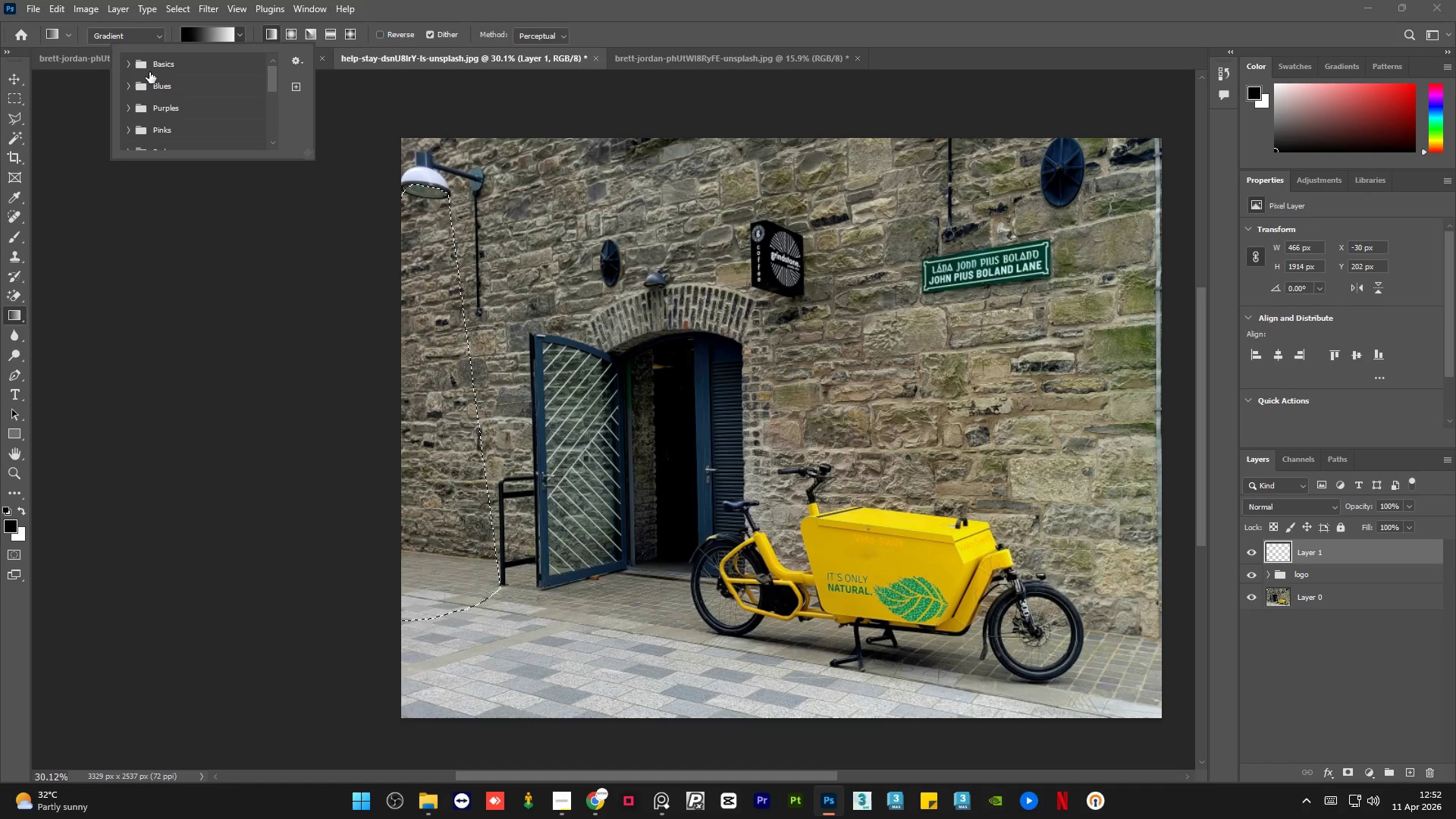 
left_click([127, 65])
 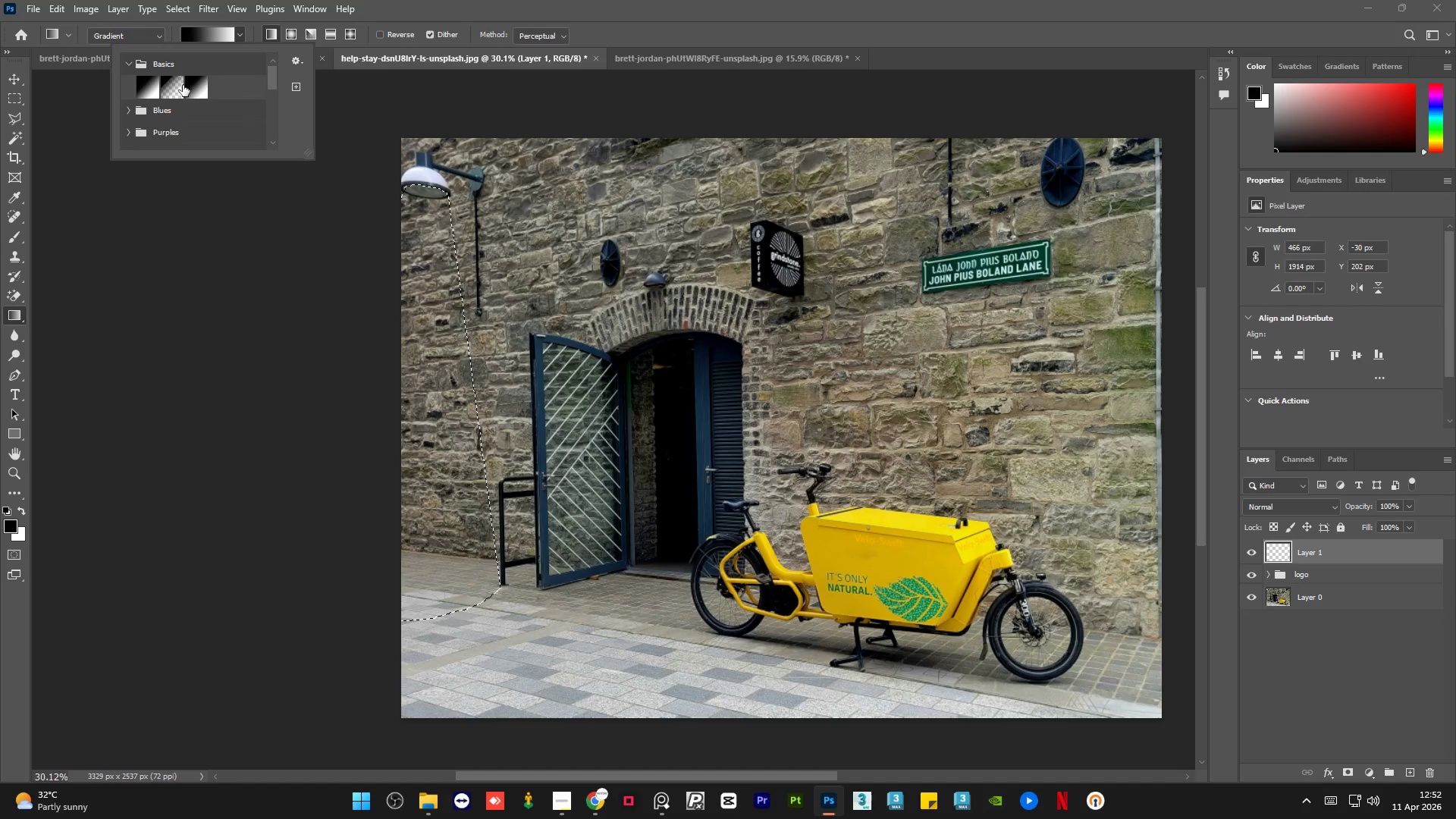 
left_click([174, 85])
 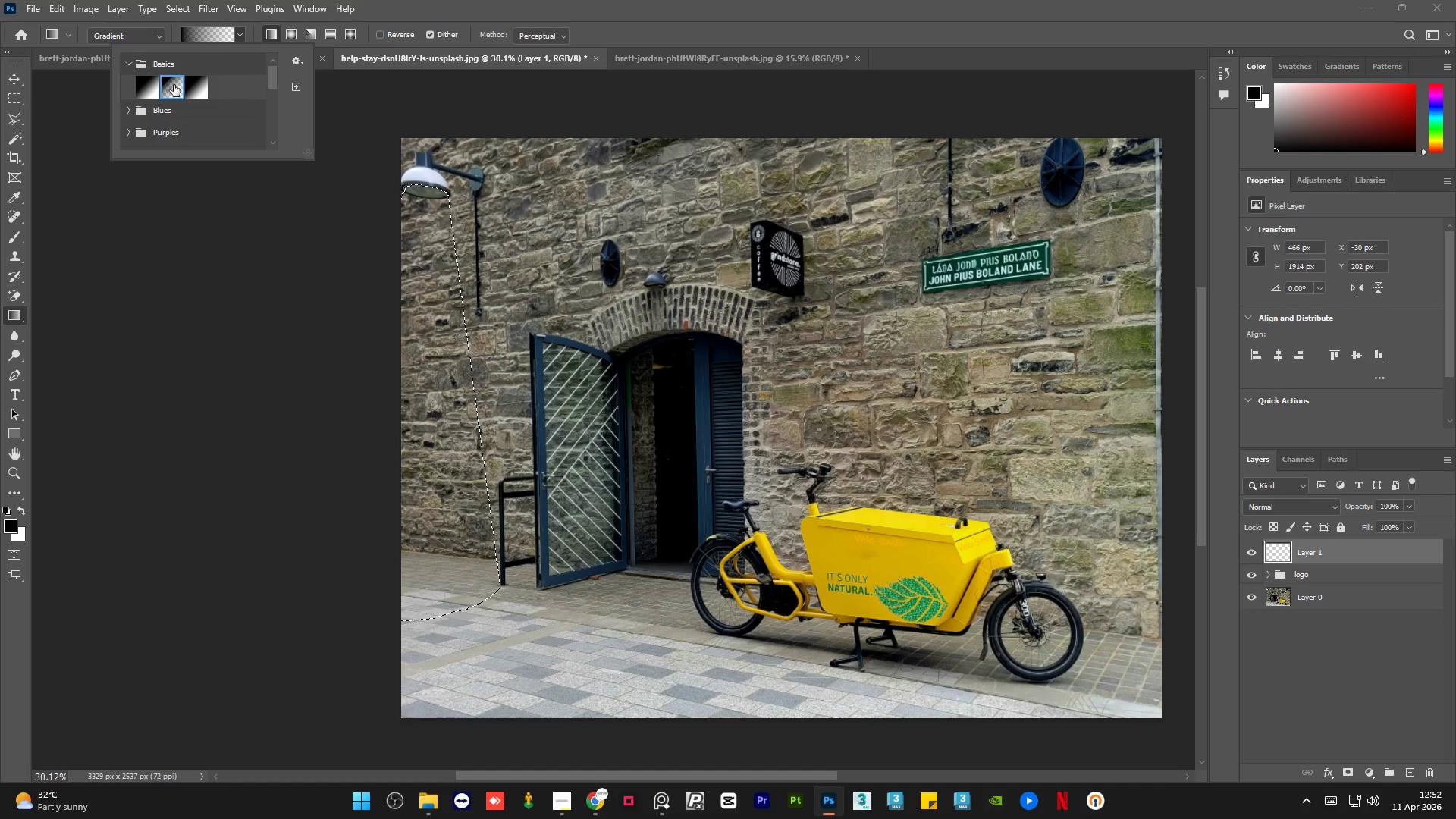 
wait(5.81)
 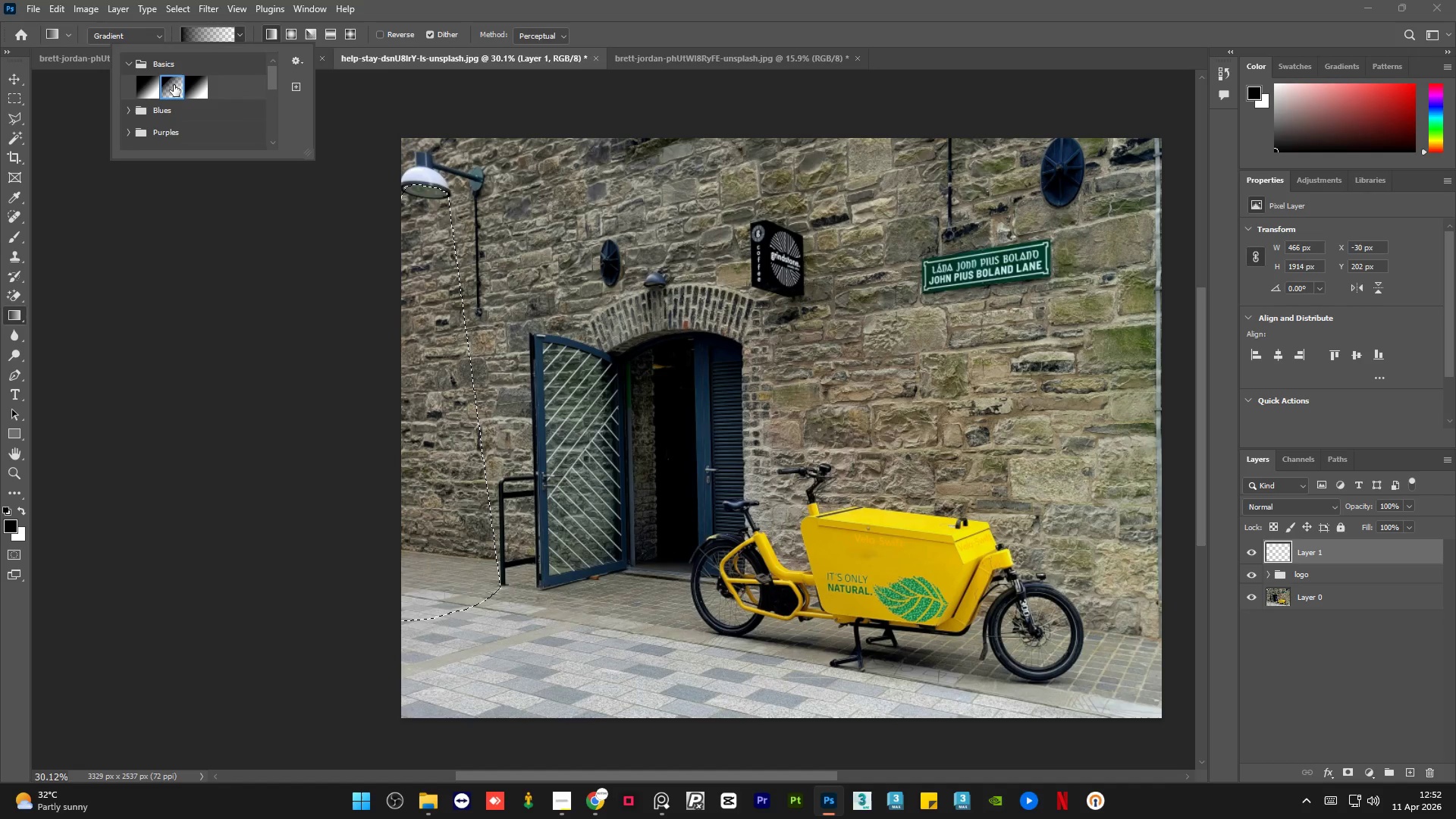 
double_click([174, 85])
 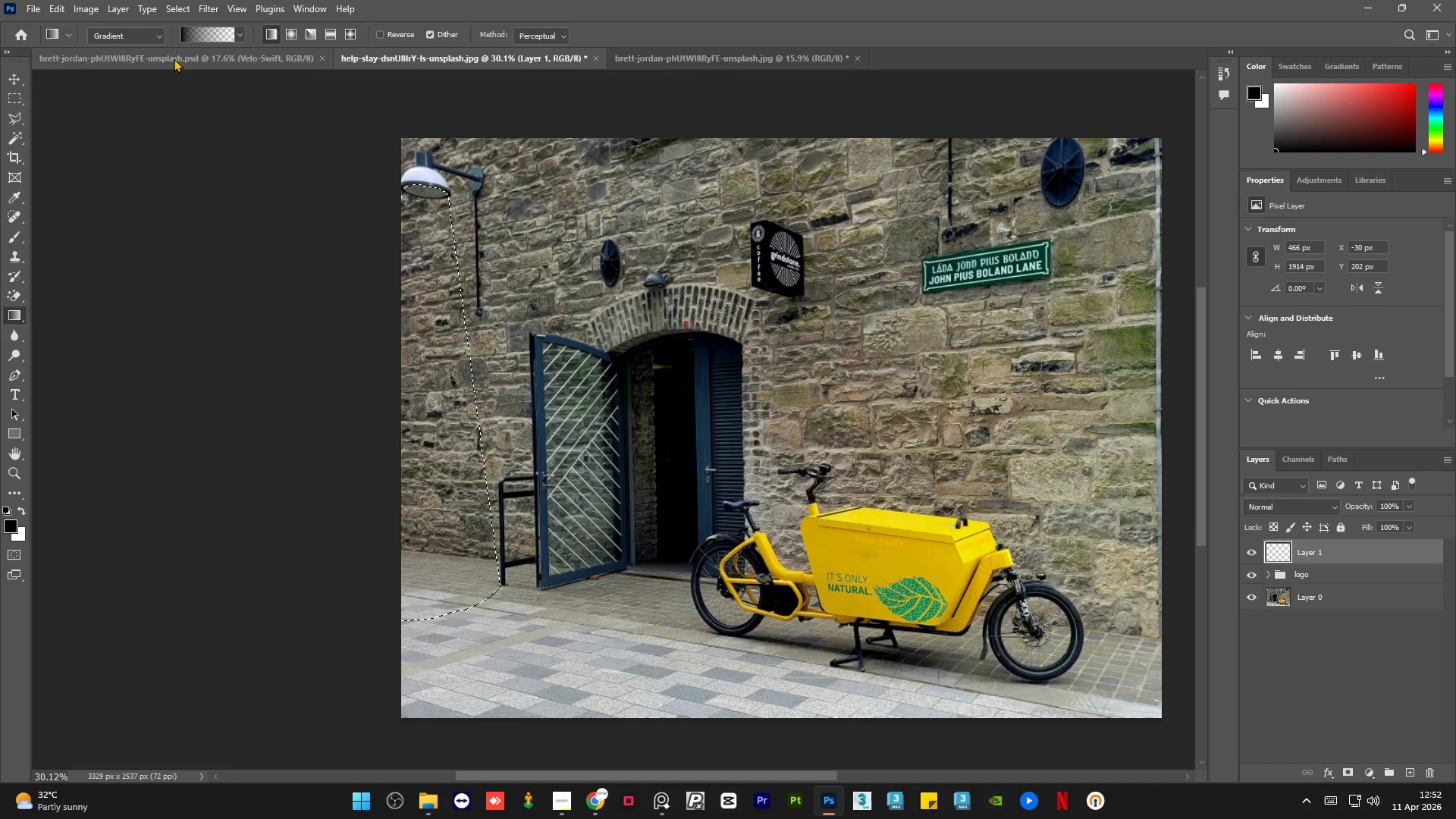 
left_click([193, 30])
 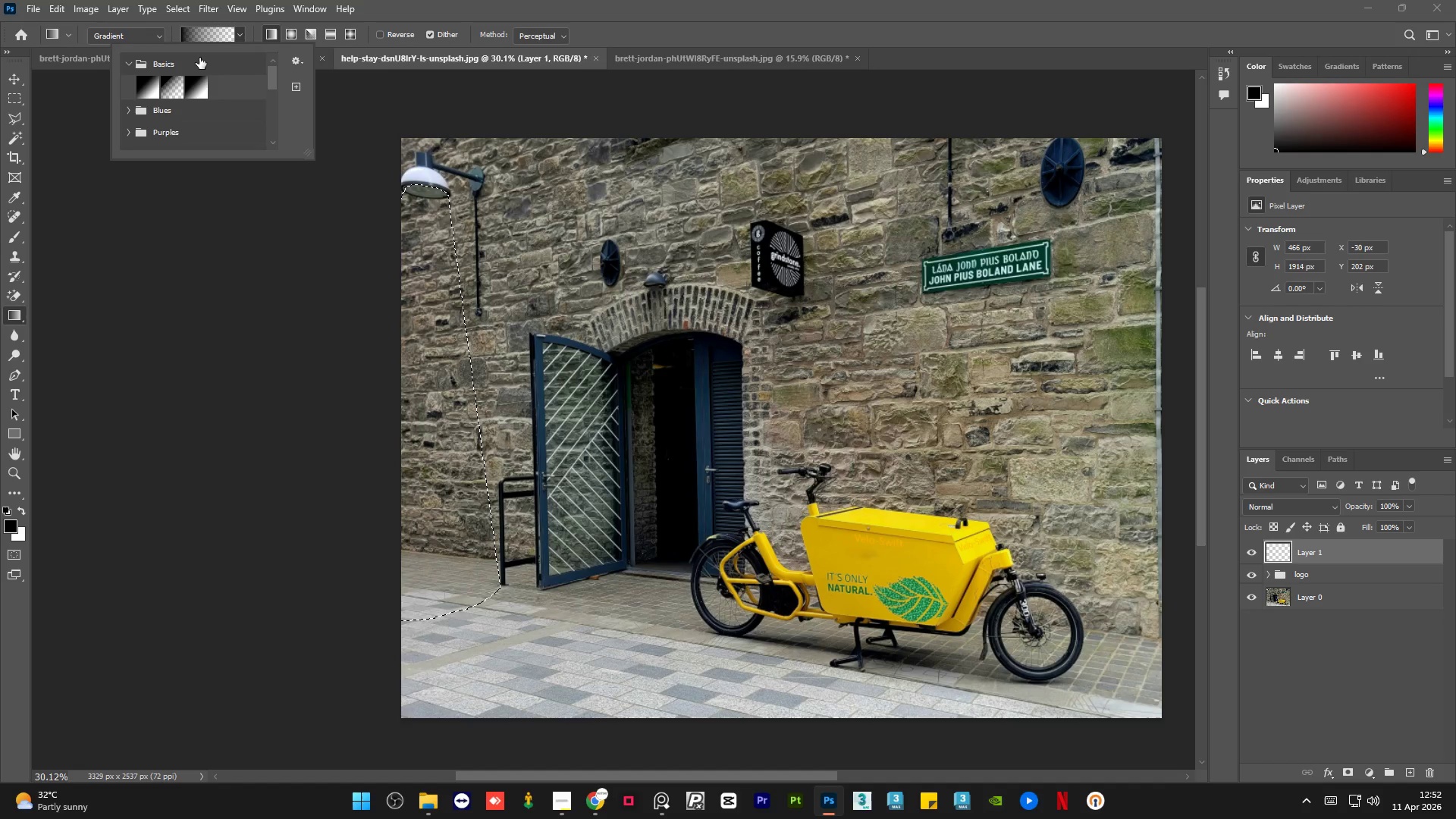 
wait(9.08)
 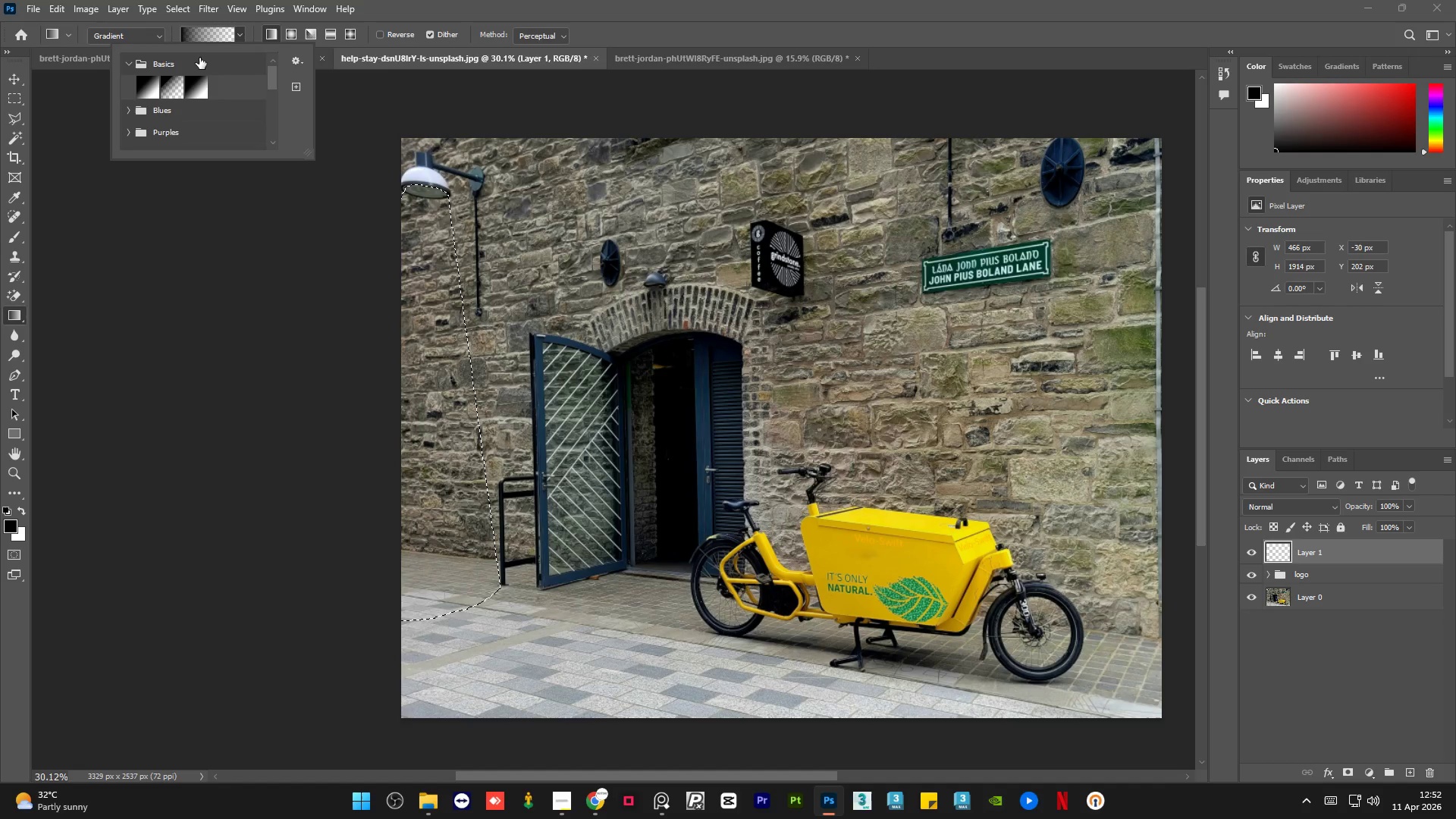 
double_click([237, 34])
 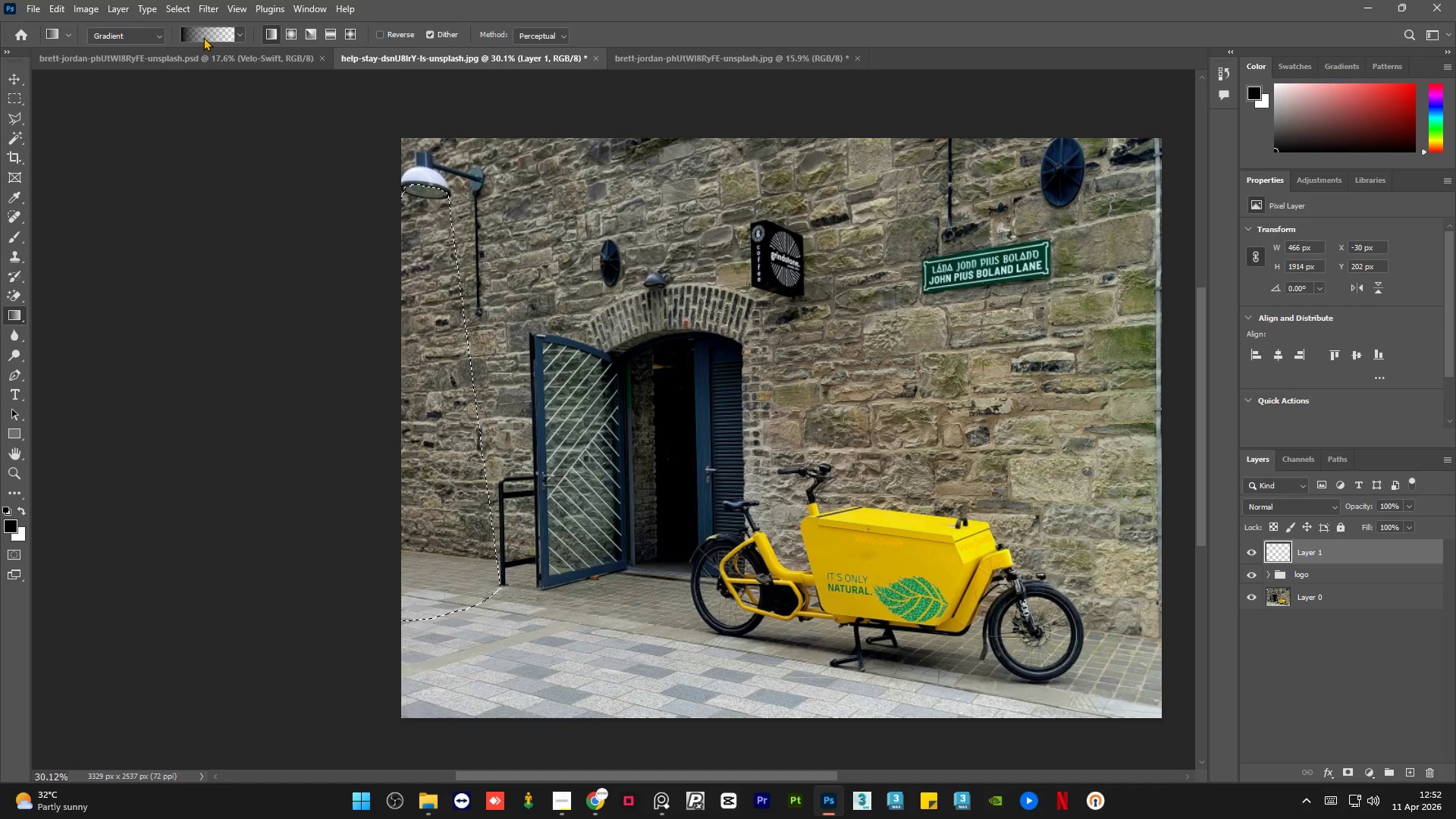 
double_click([203, 37])
 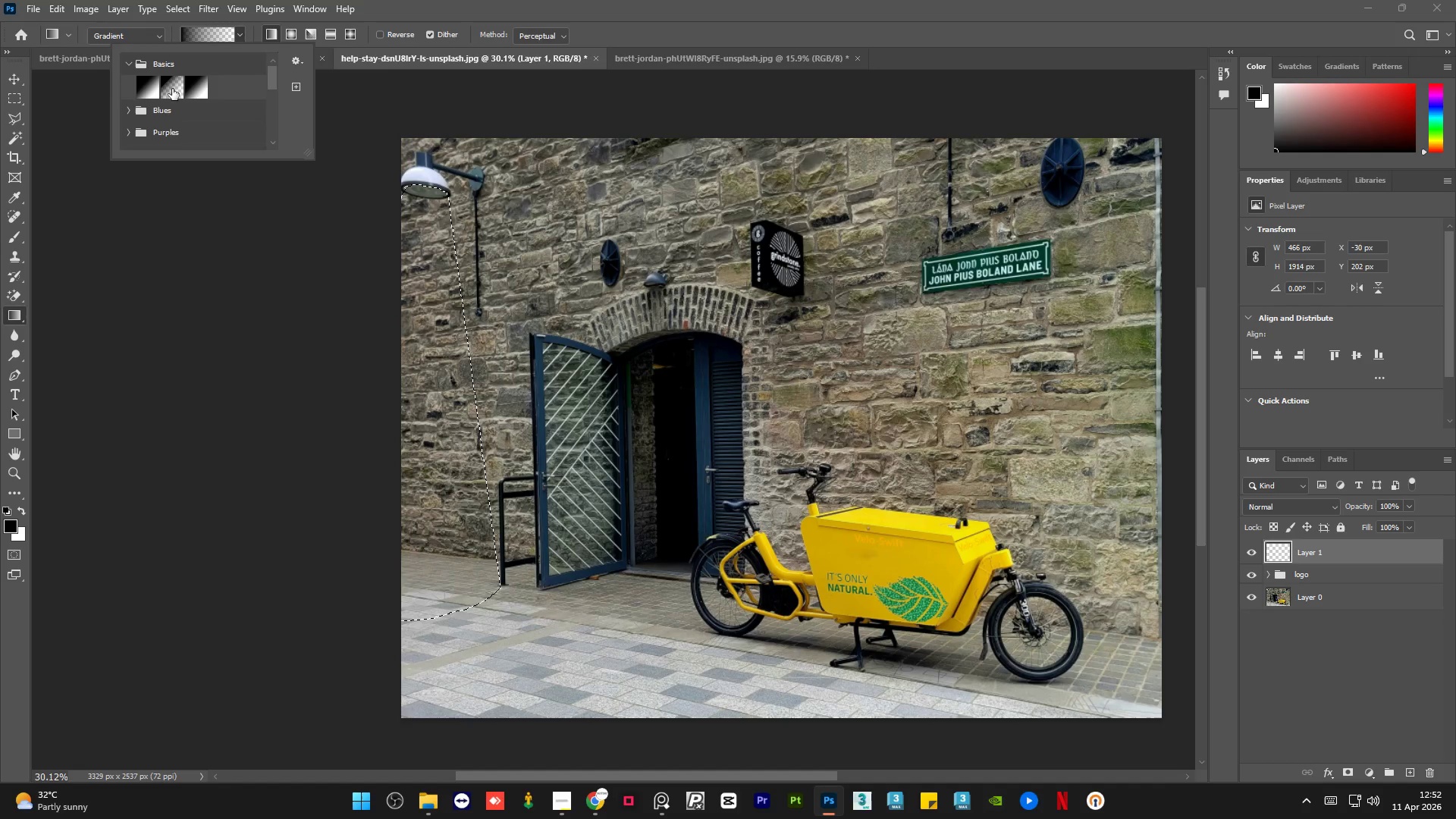 
left_click([171, 89])
 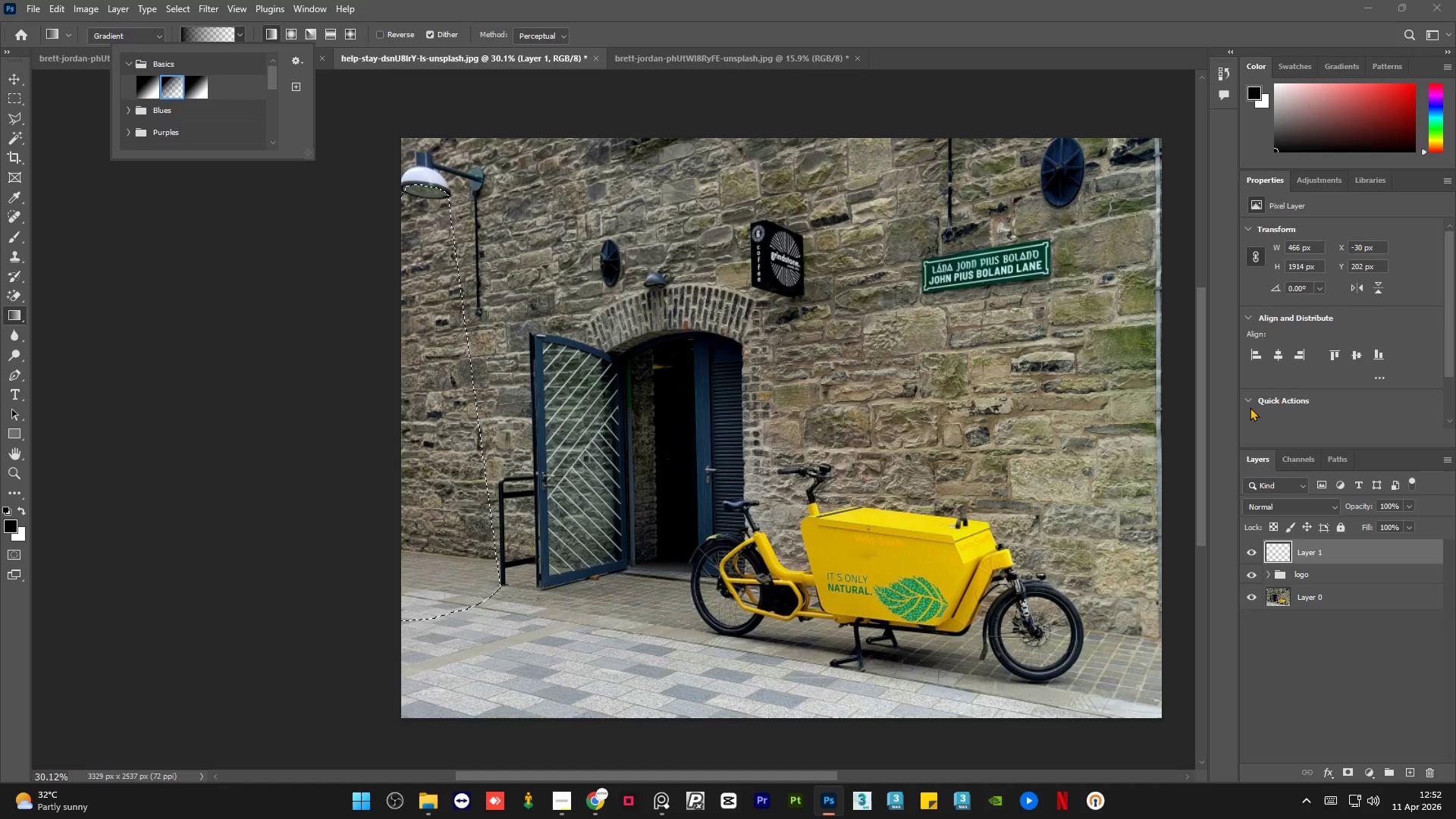 
wait(7.56)
 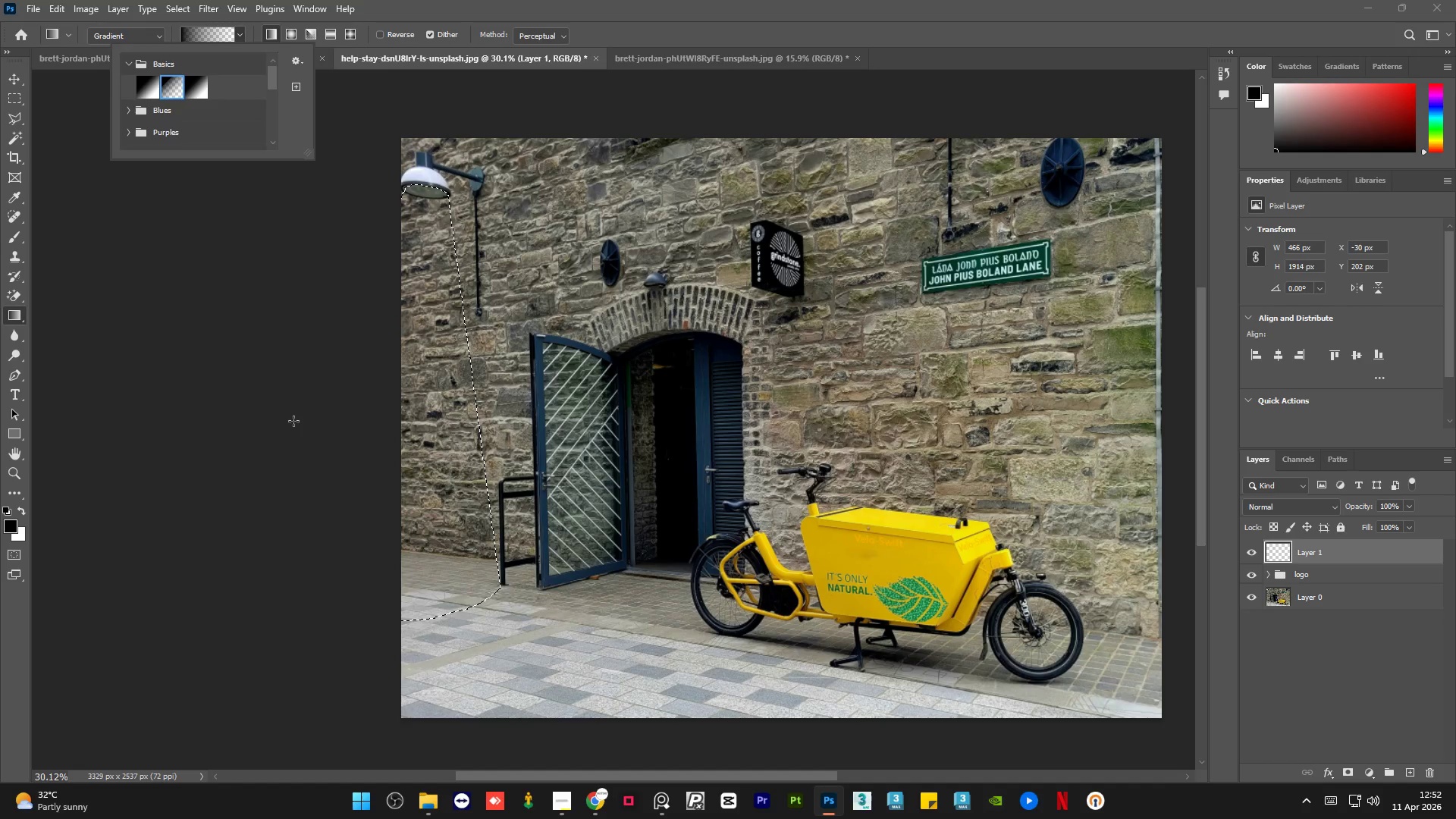 
left_click([1324, 180])
 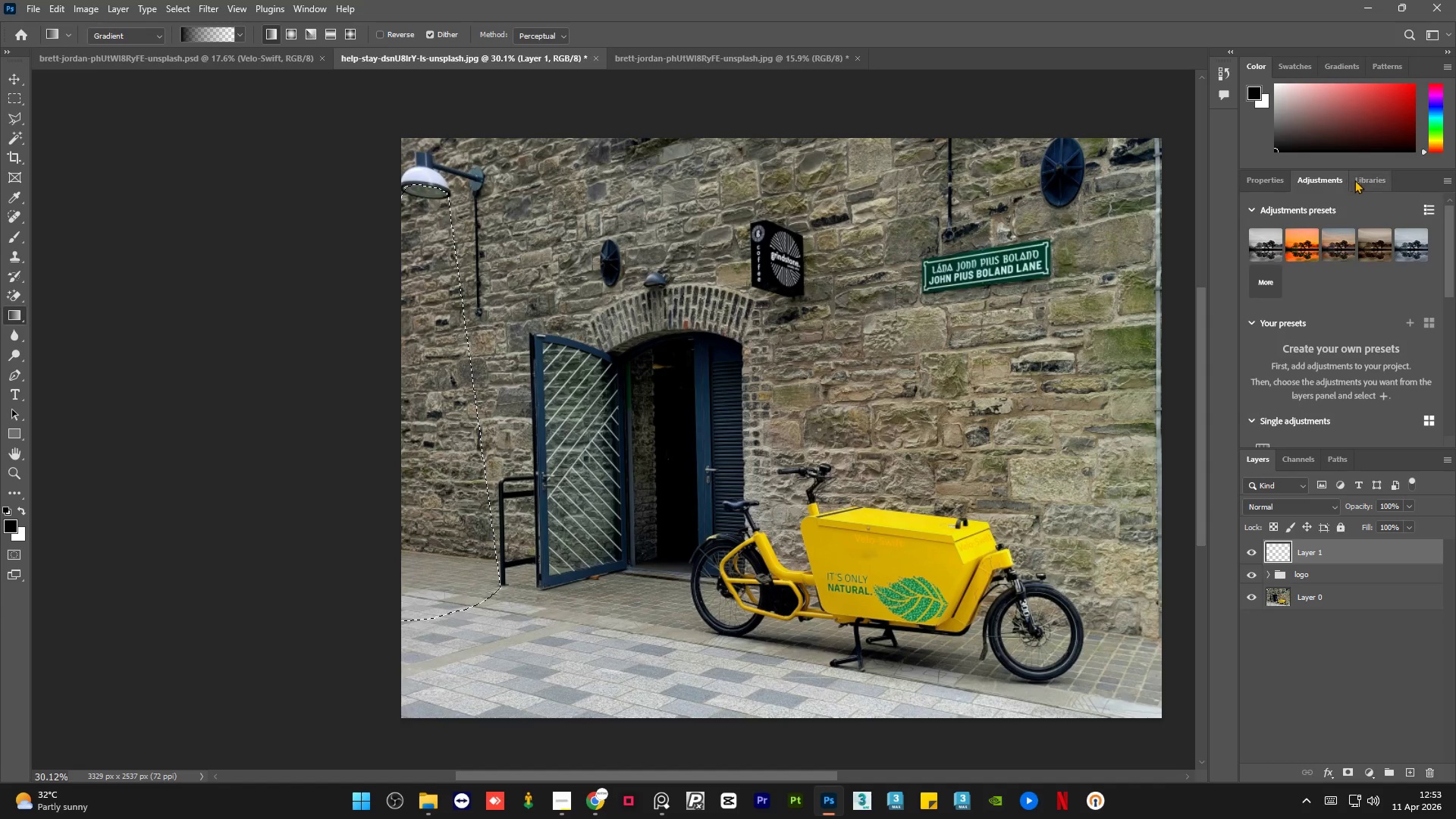 
left_click([1364, 179])
 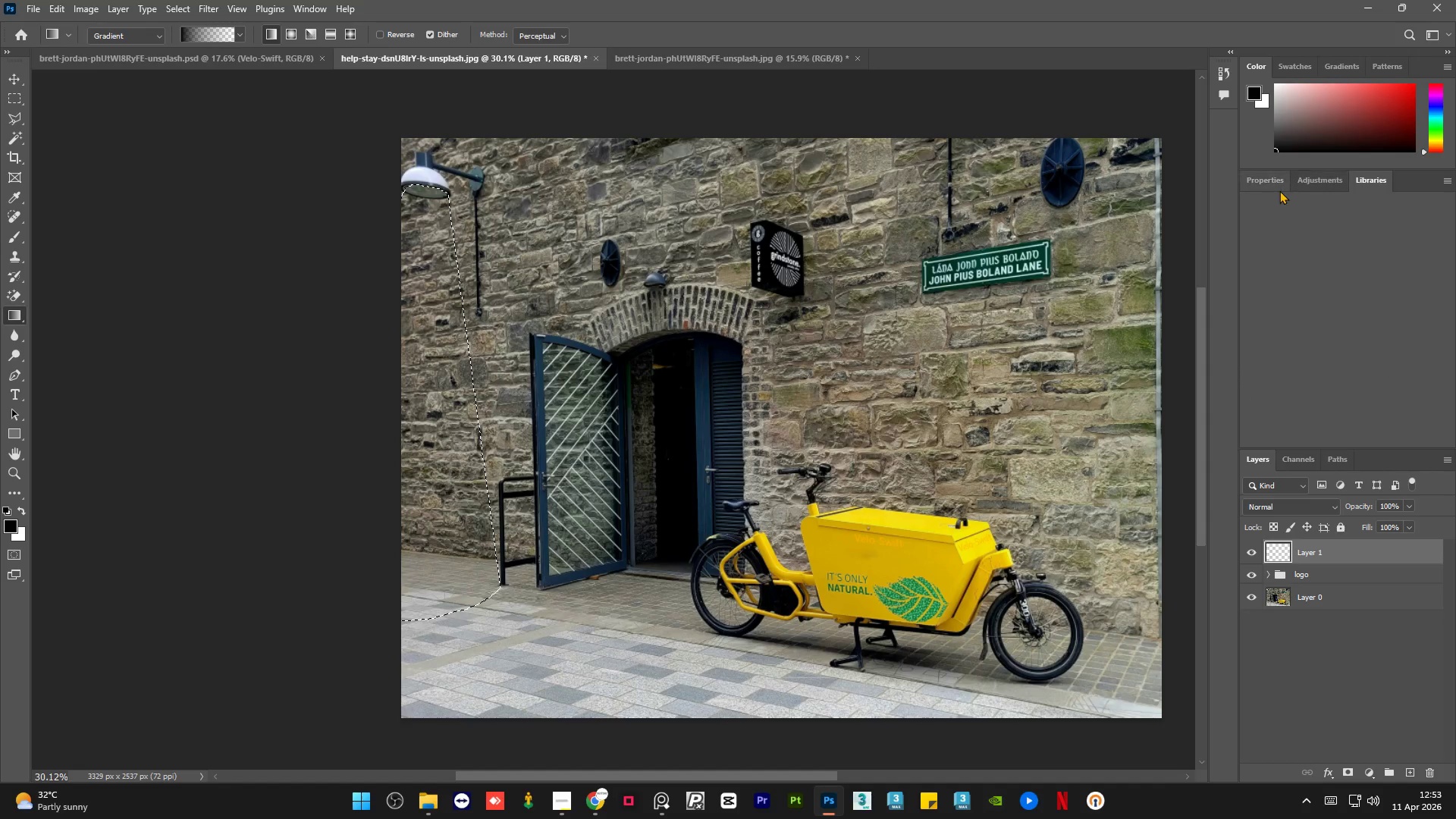 
left_click([1275, 186])
 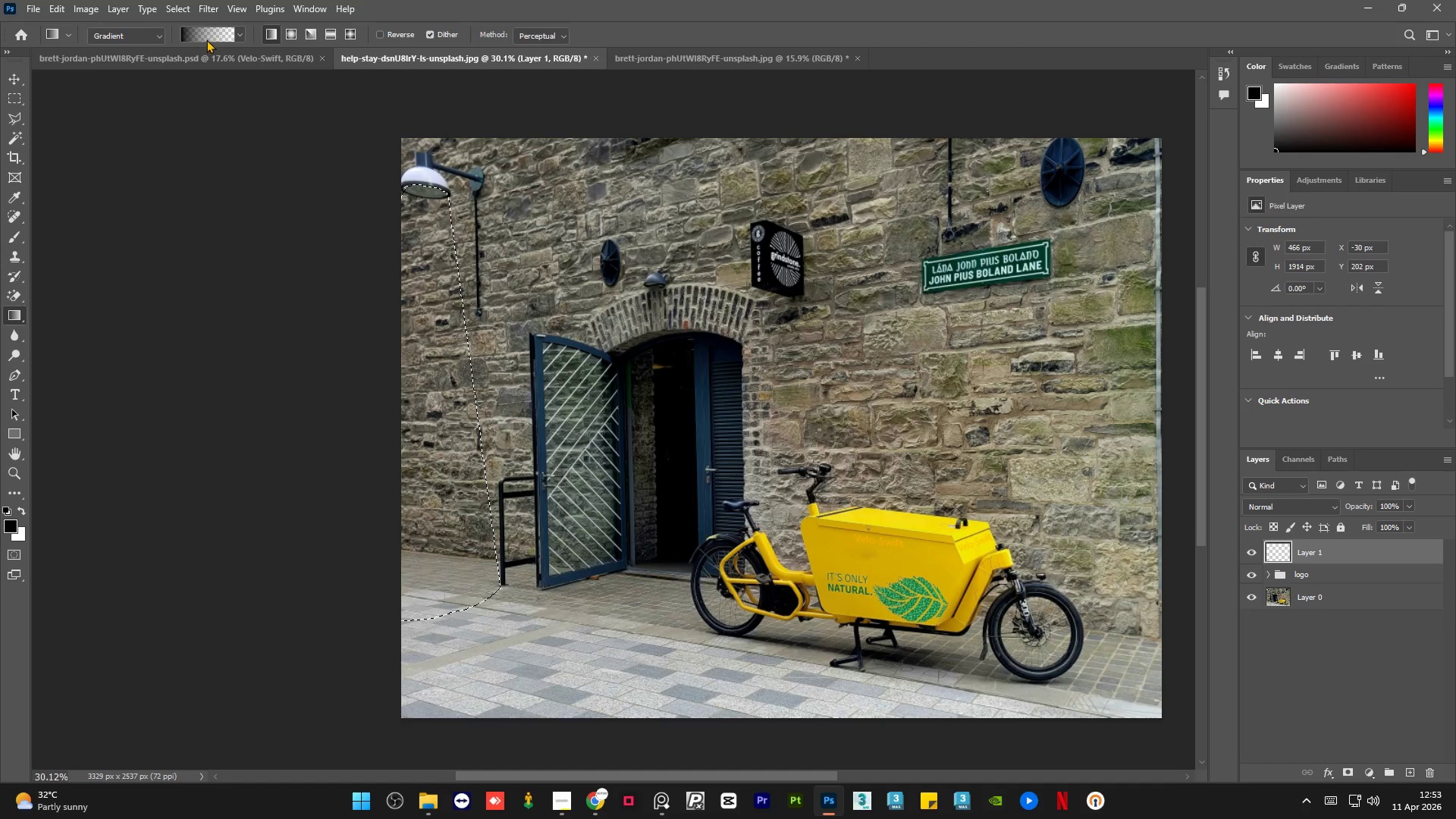 
double_click([207, 36])
 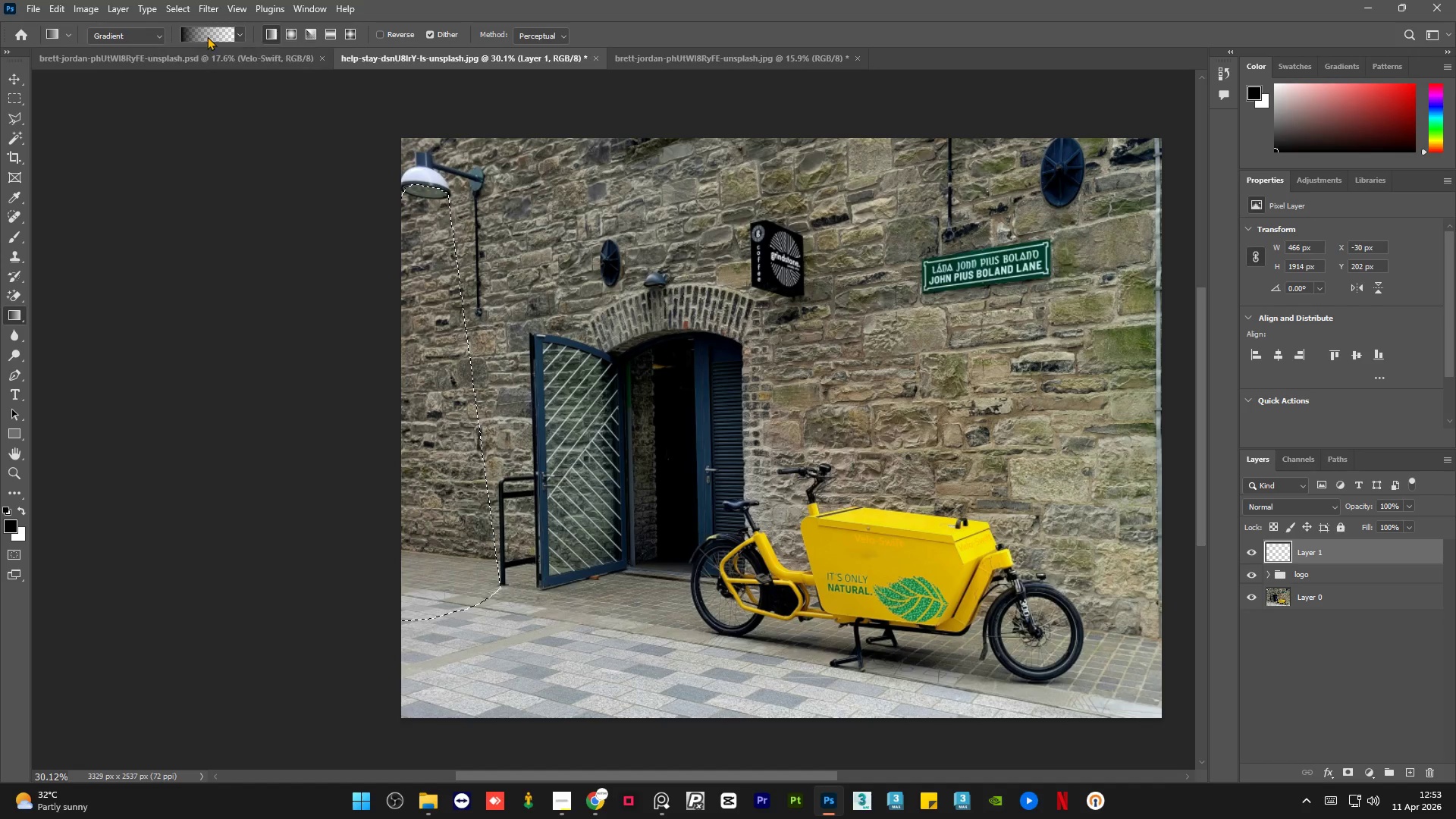 
triple_click([207, 36])
 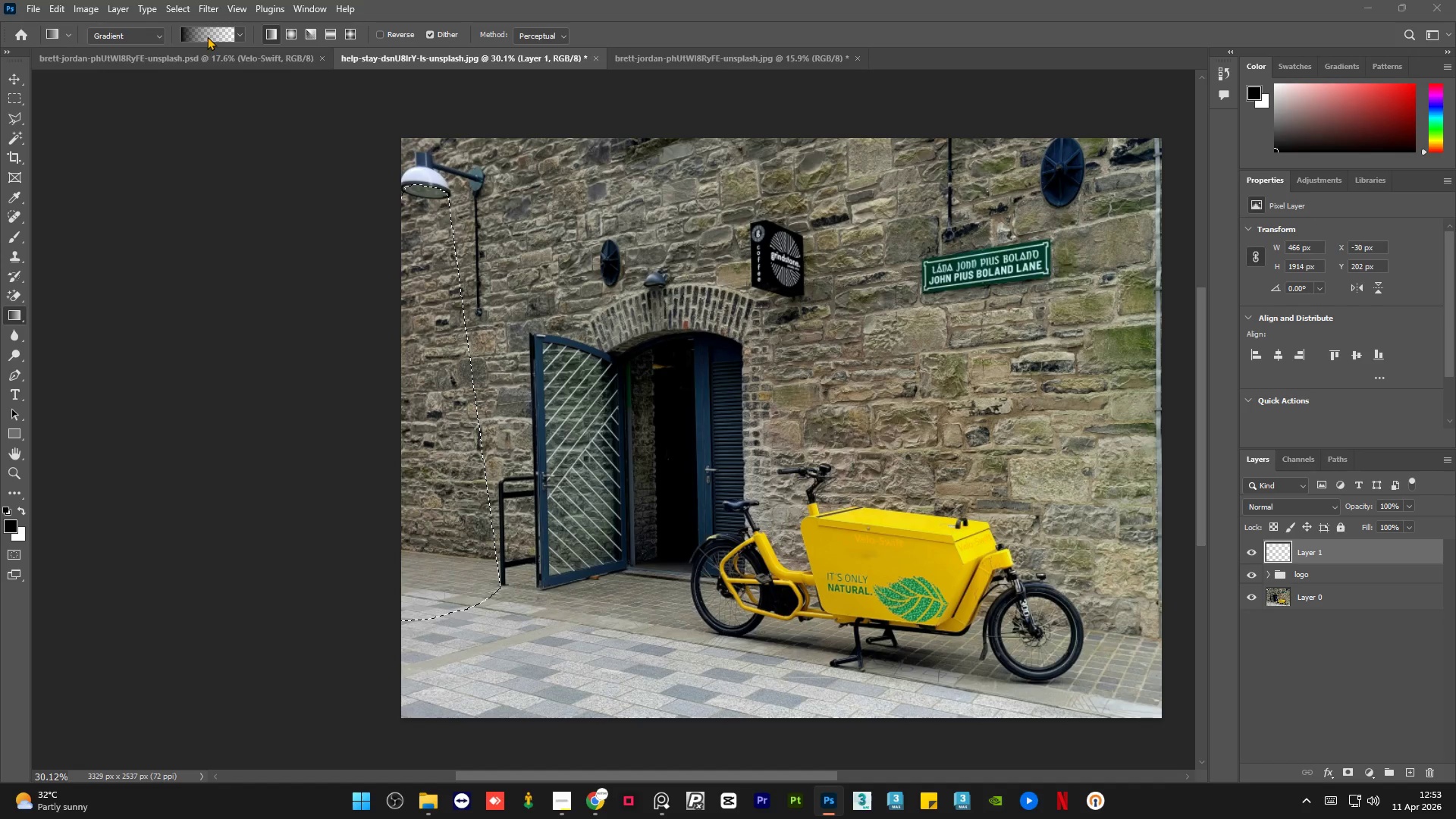 
double_click([207, 36])
 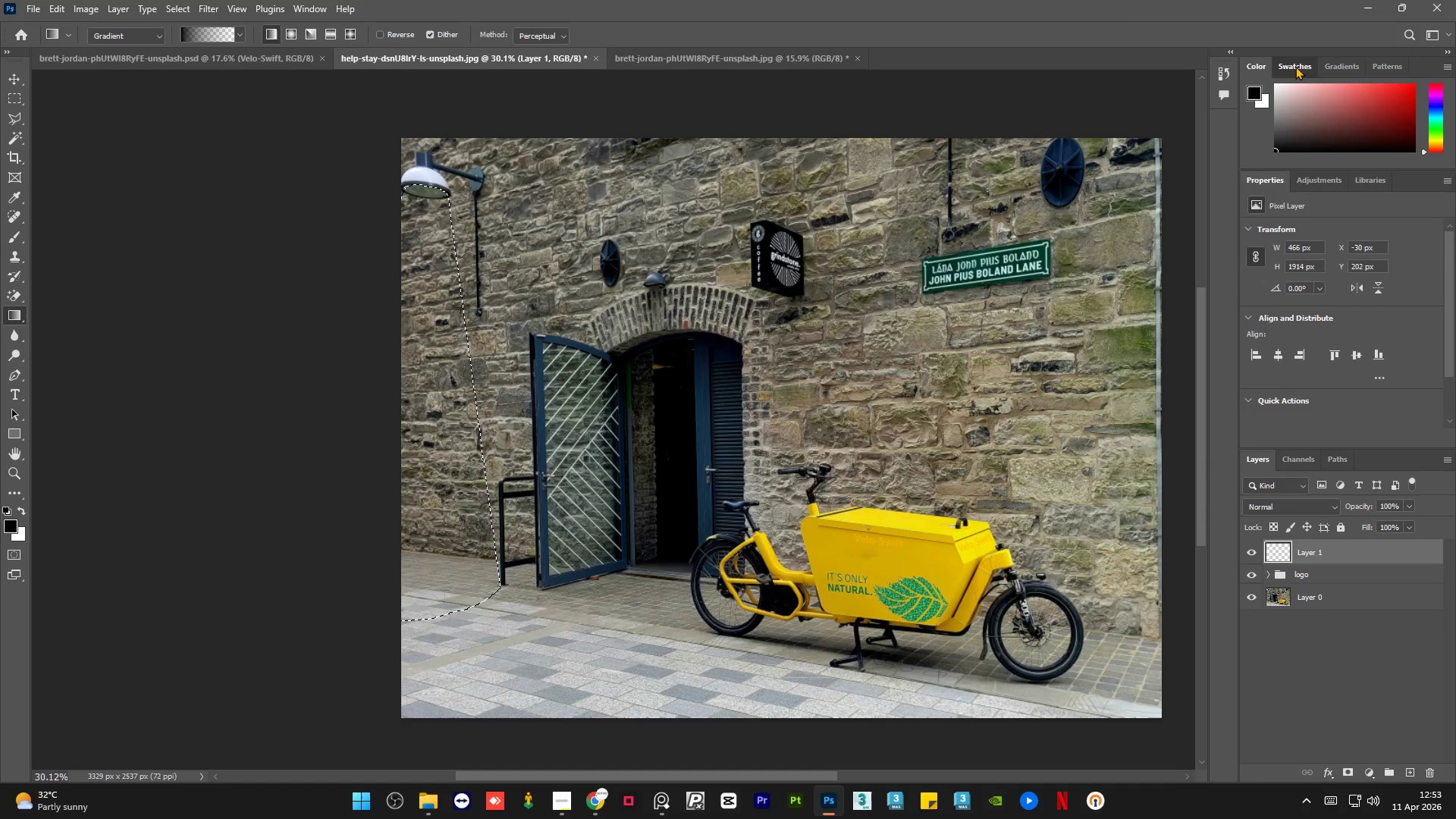 
double_click([1338, 63])
 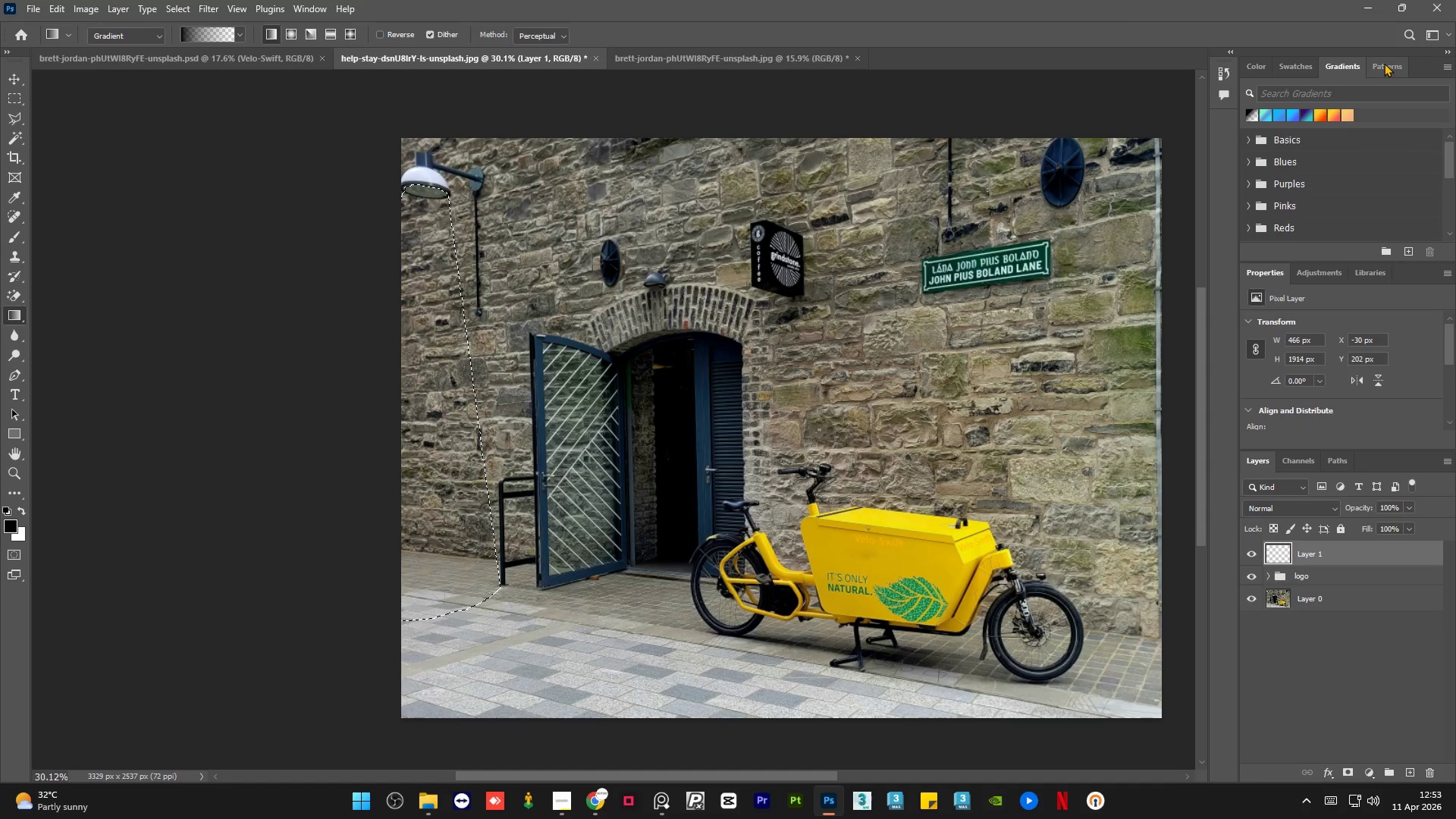 
left_click([1384, 63])
 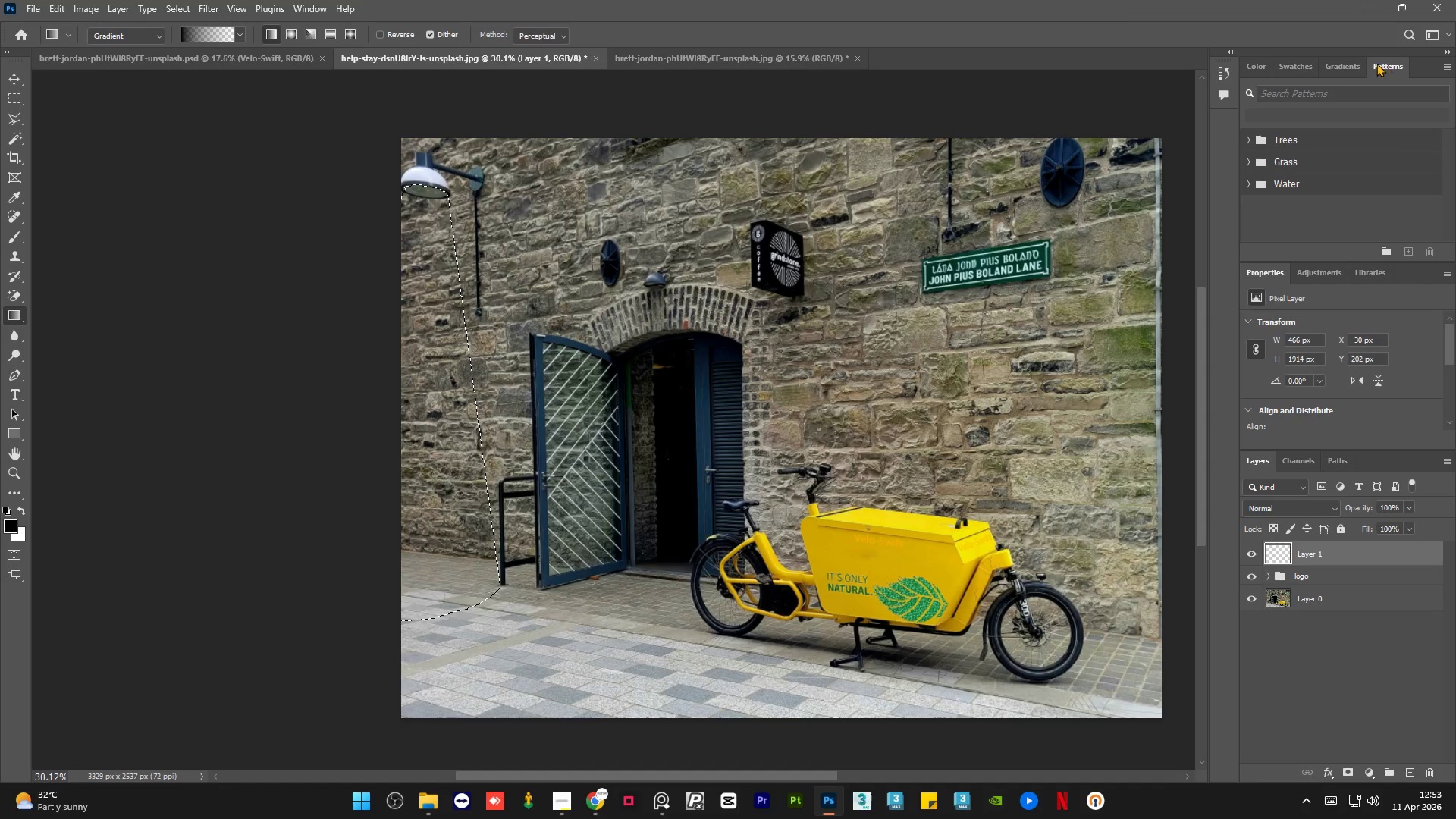 
left_click([1357, 63])
 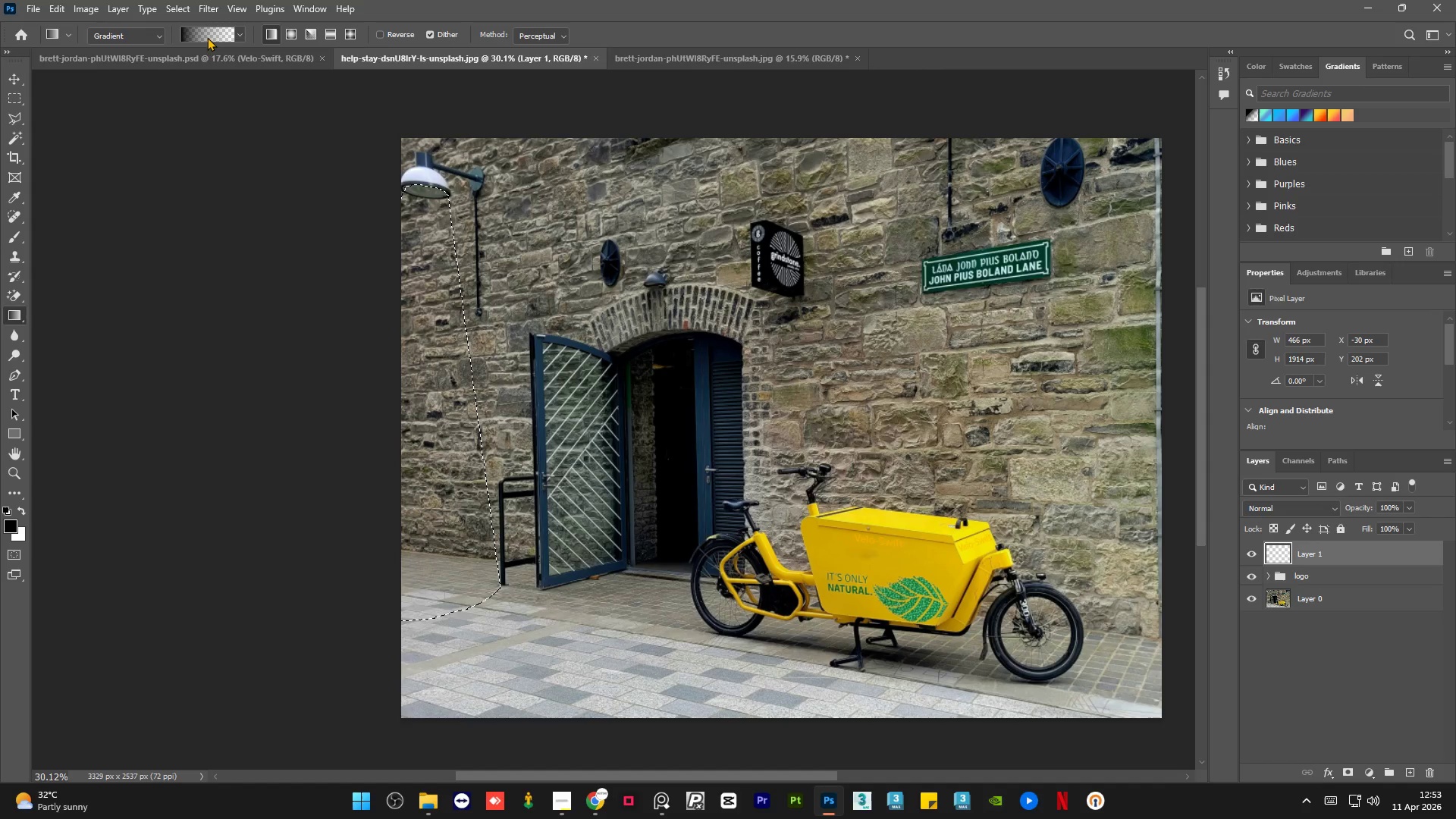 
left_click([176, 81])
 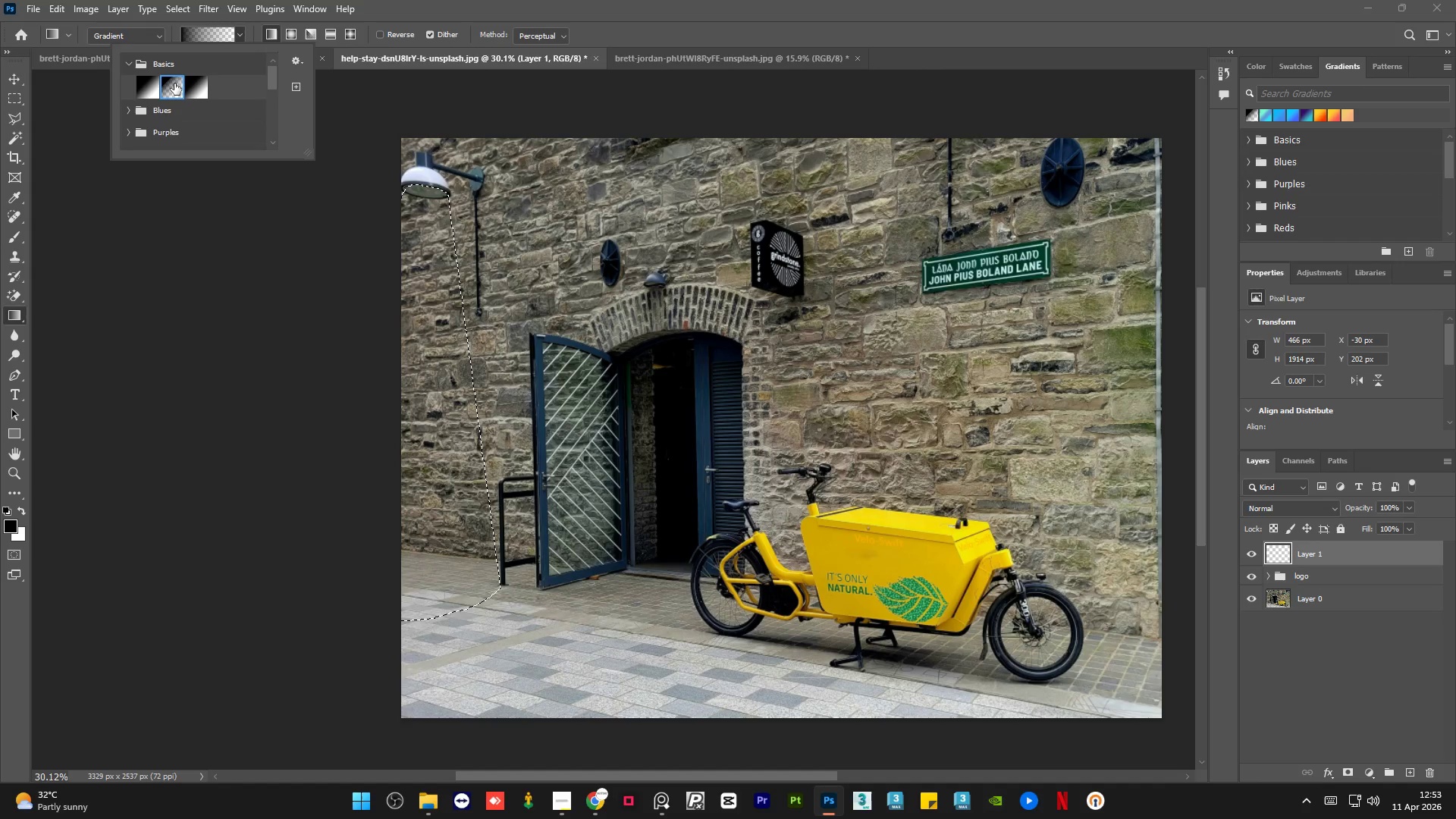 
wait(9.7)
 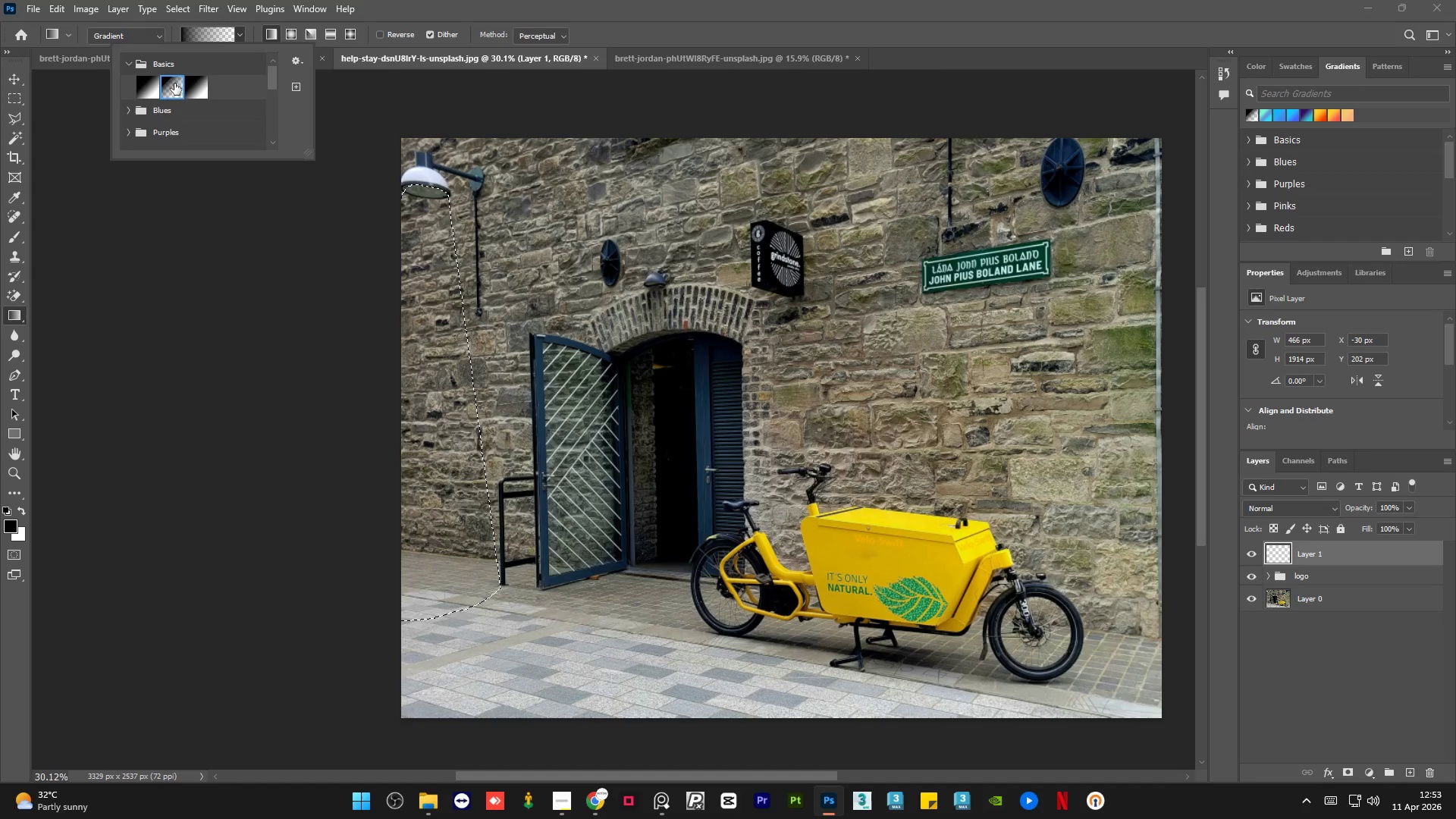 
hold_key(key=CapsLock, duration=1.42)
 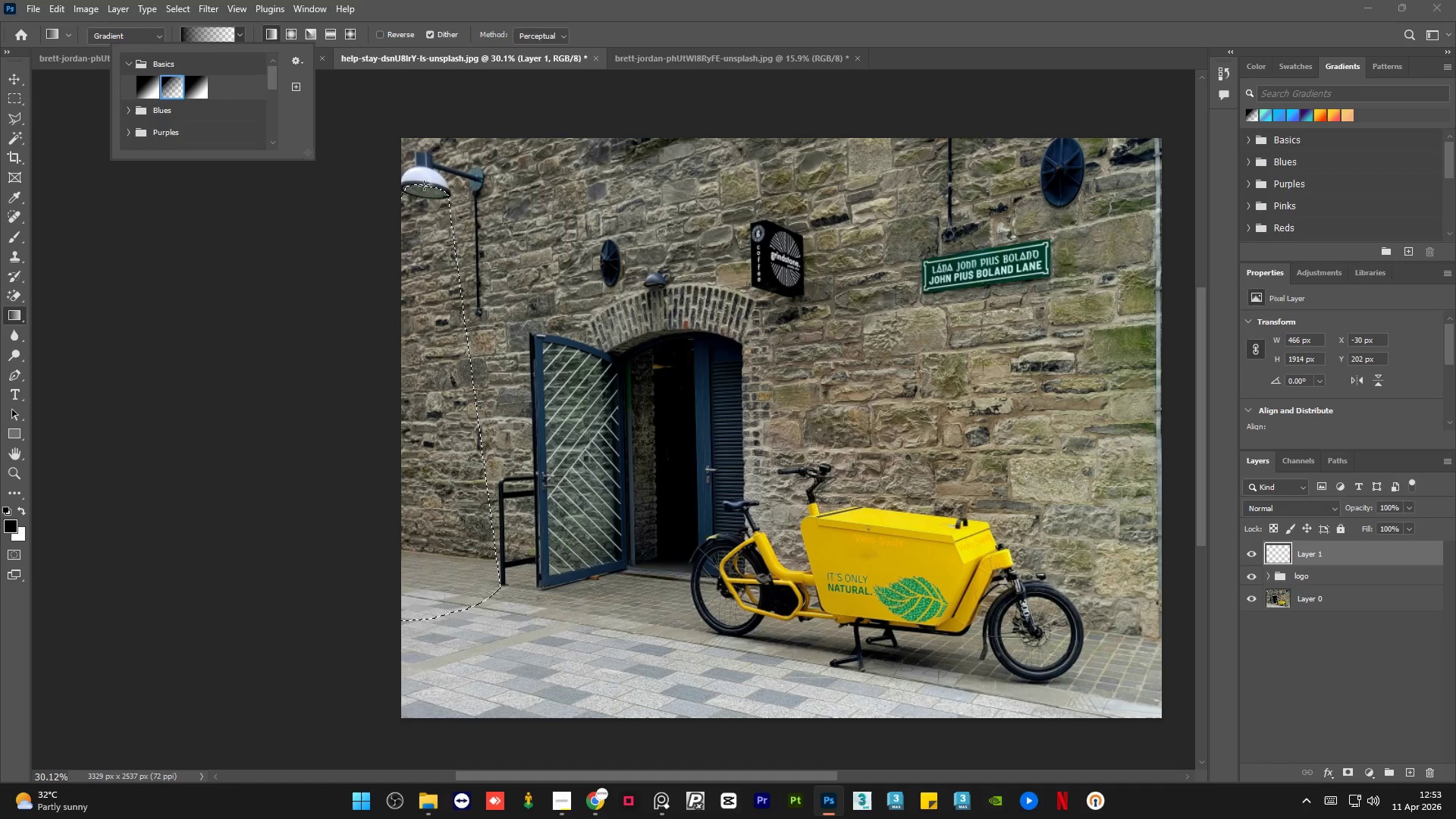 
hold_key(key=ShiftLeft, duration=1.5)
left_click([424, 185])
 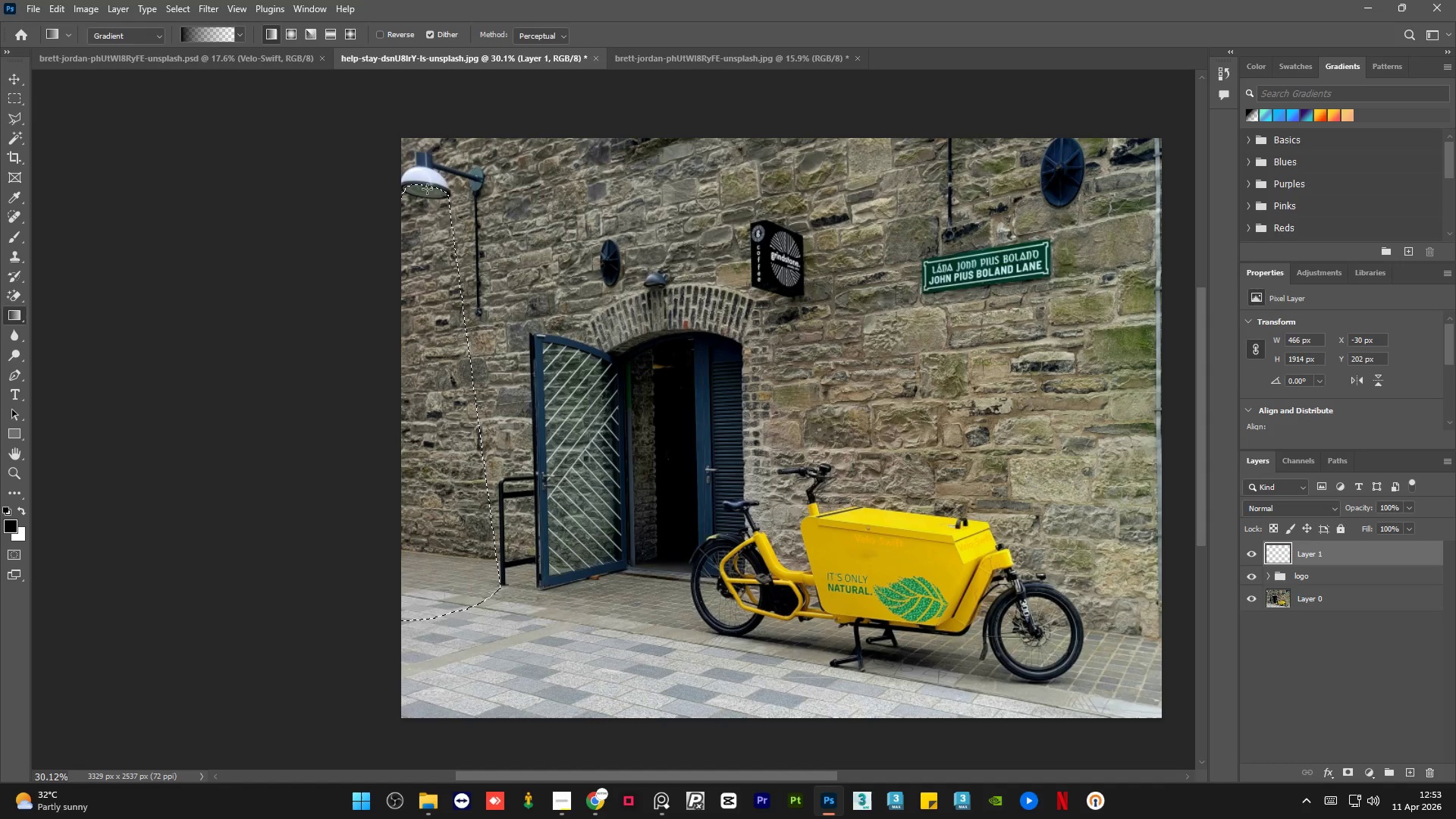 
left_click_drag(start_coordinate=[428, 186], to_coordinate=[428, 625])
 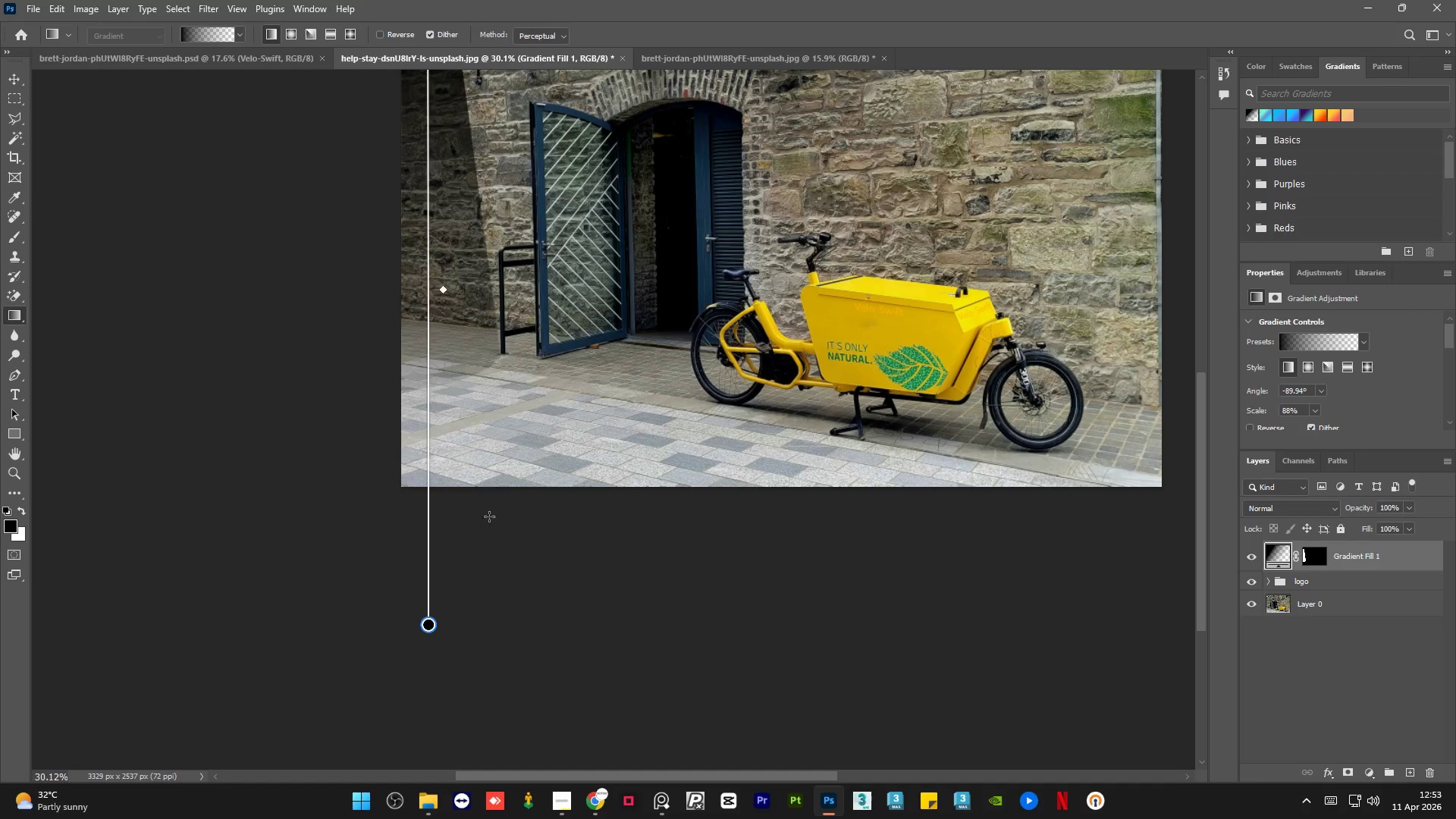 
hold_key(key=ShiftLeft, duration=1.51)
 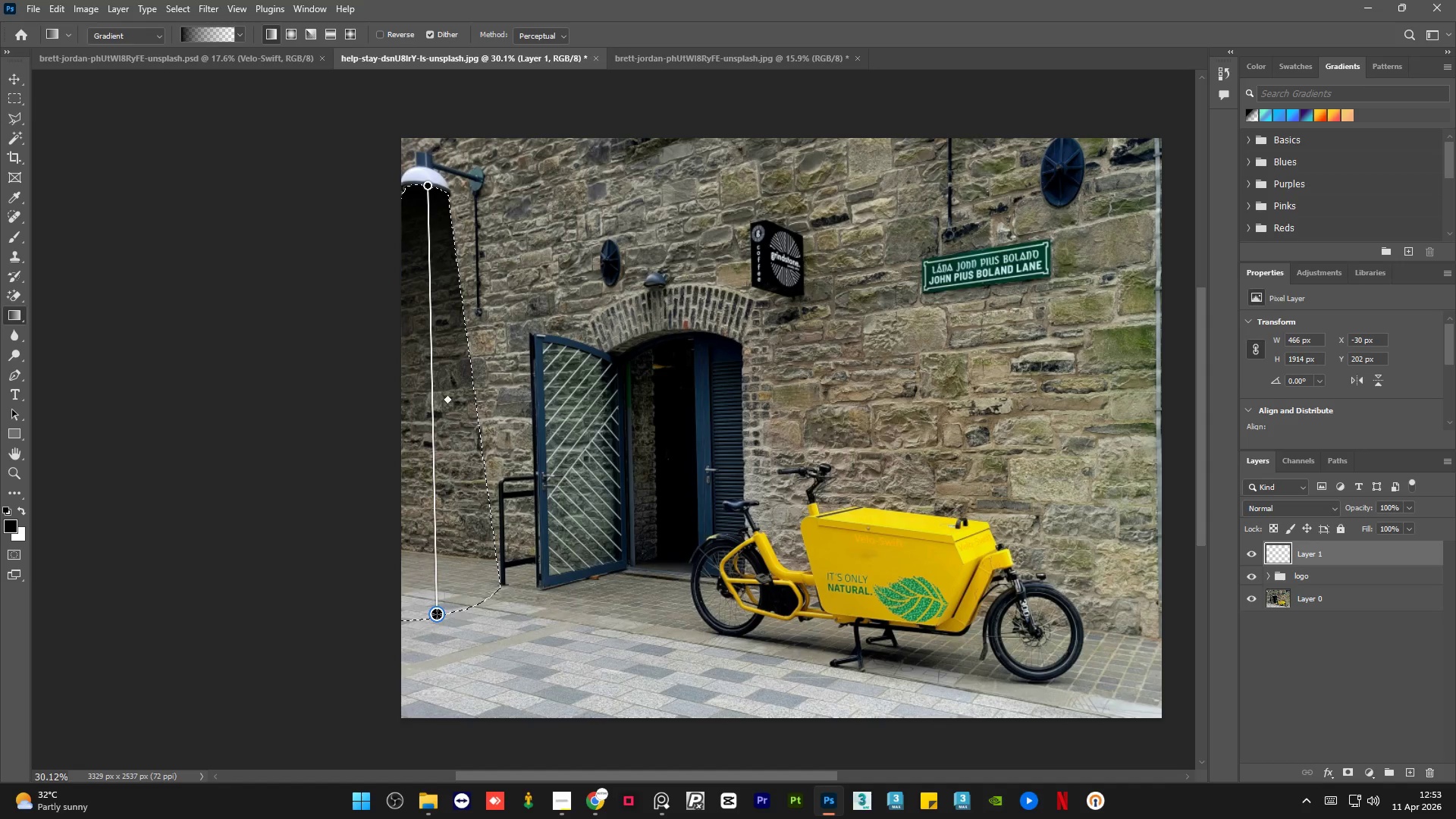 
hold_key(key=ShiftLeft, duration=1.5)
 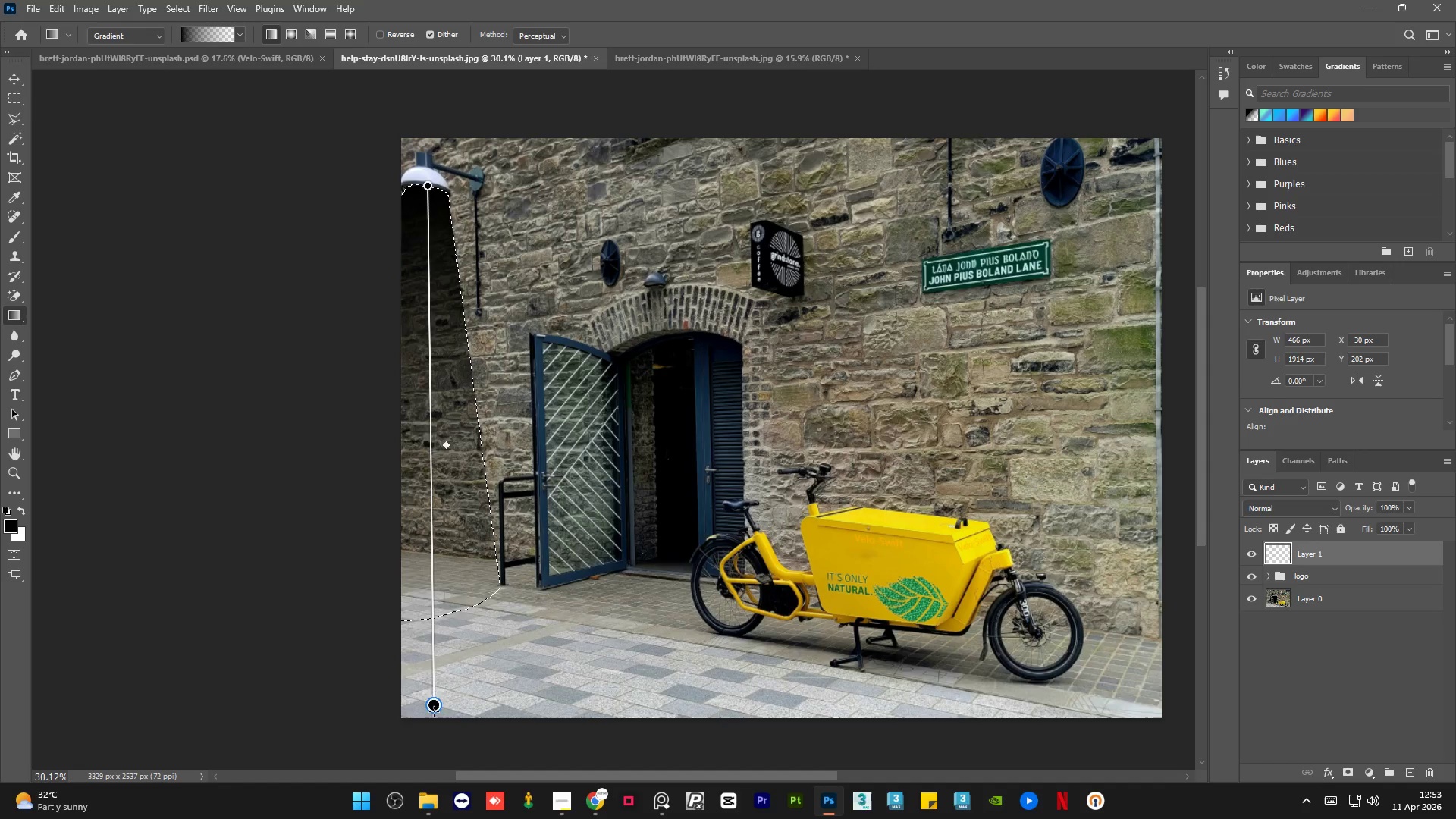 
hold_key(key=ShiftLeft, duration=1.5)
 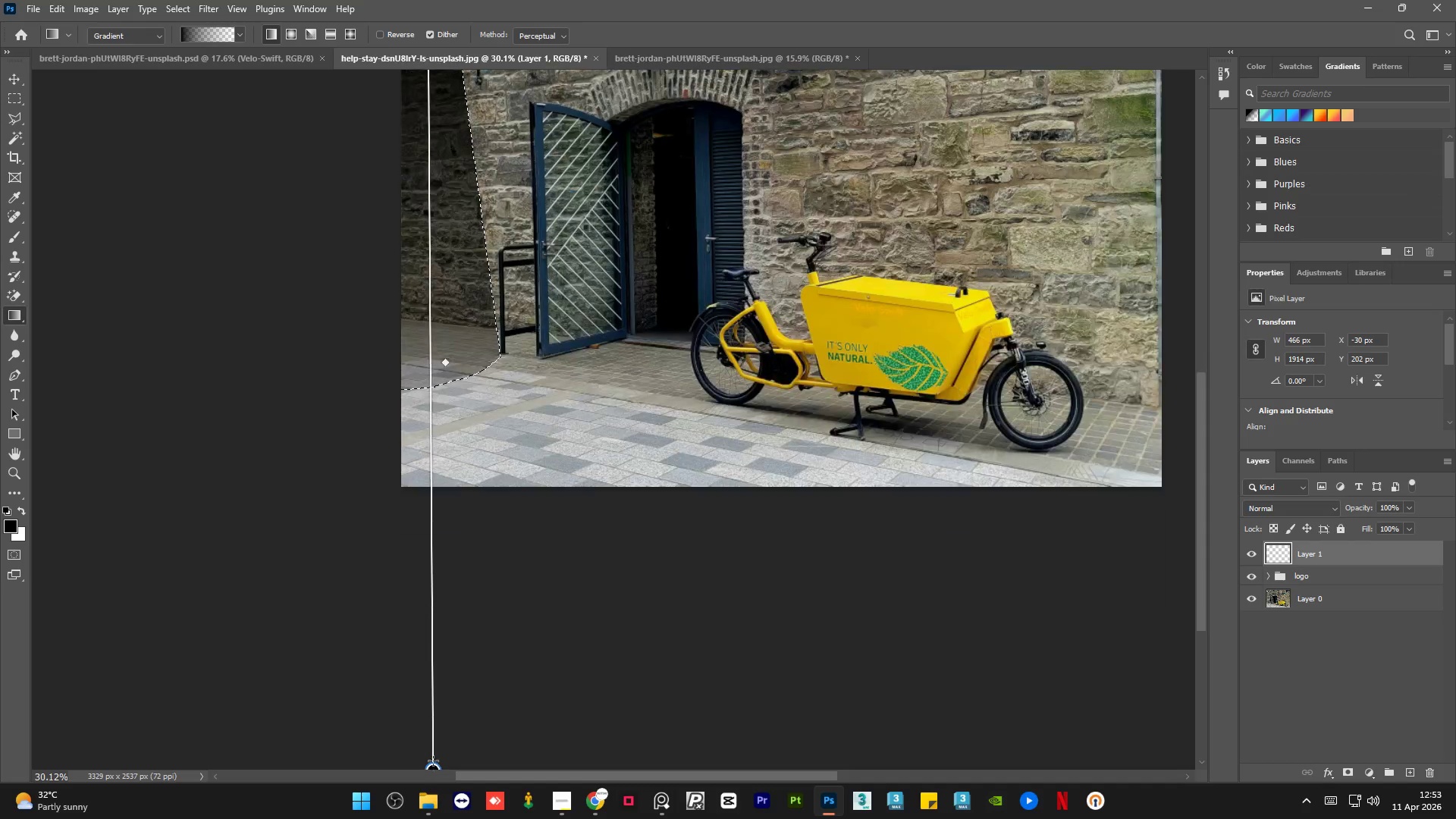 
hold_key(key=ShiftLeft, duration=1.5)
 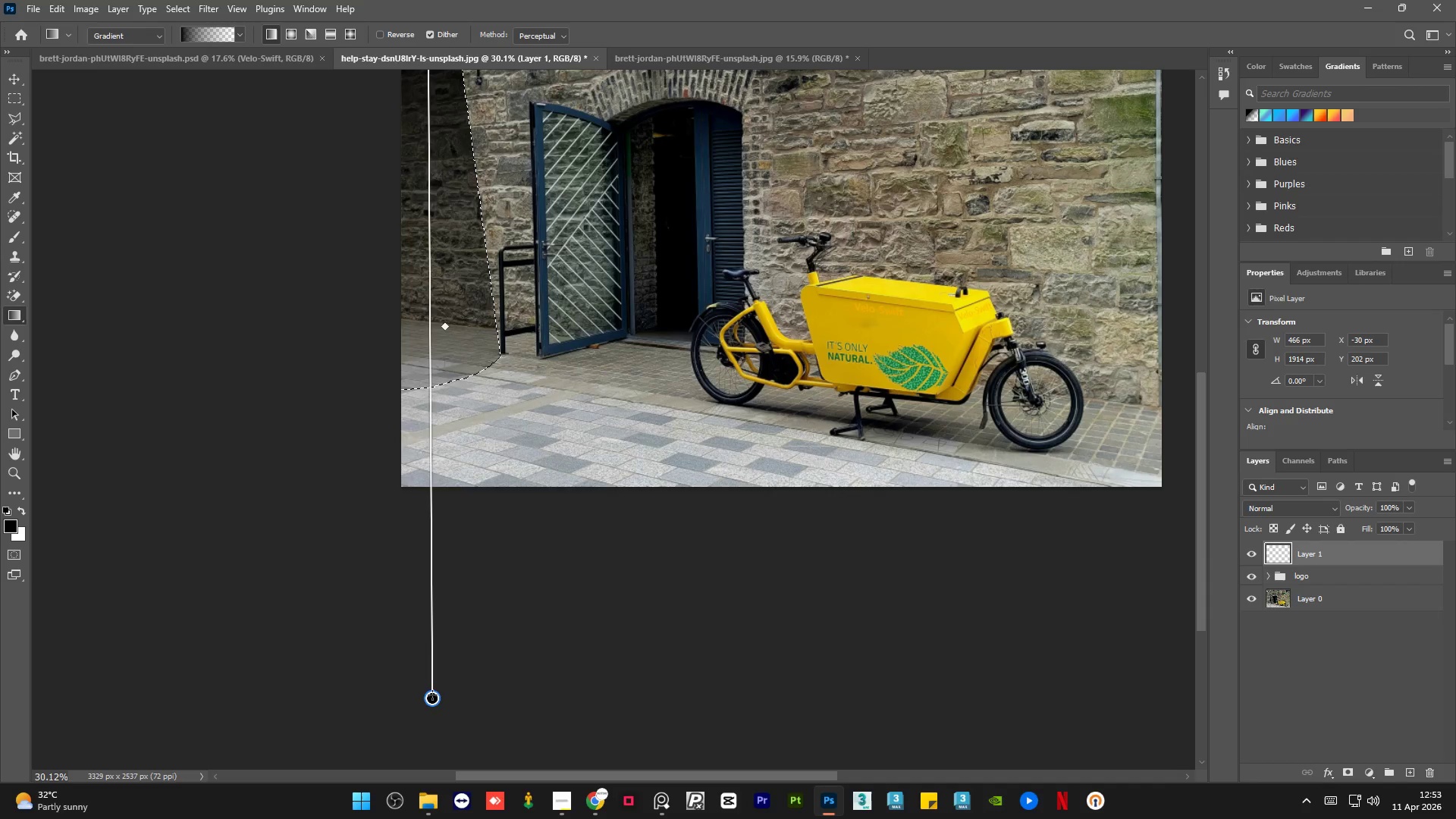 
hold_key(key=ShiftLeft, duration=1.52)
 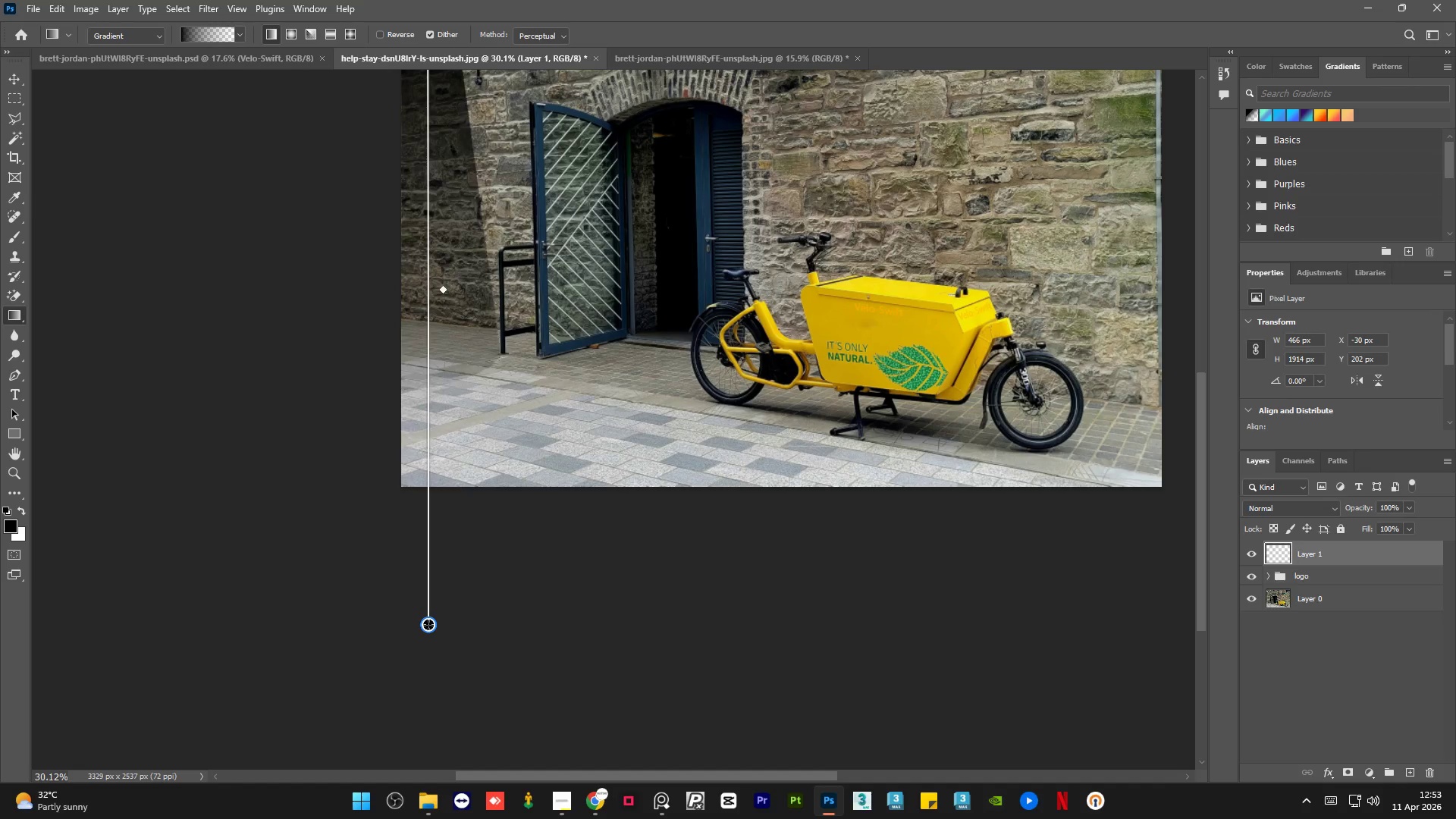 
hold_key(key=ShiftLeft, duration=0.59)
 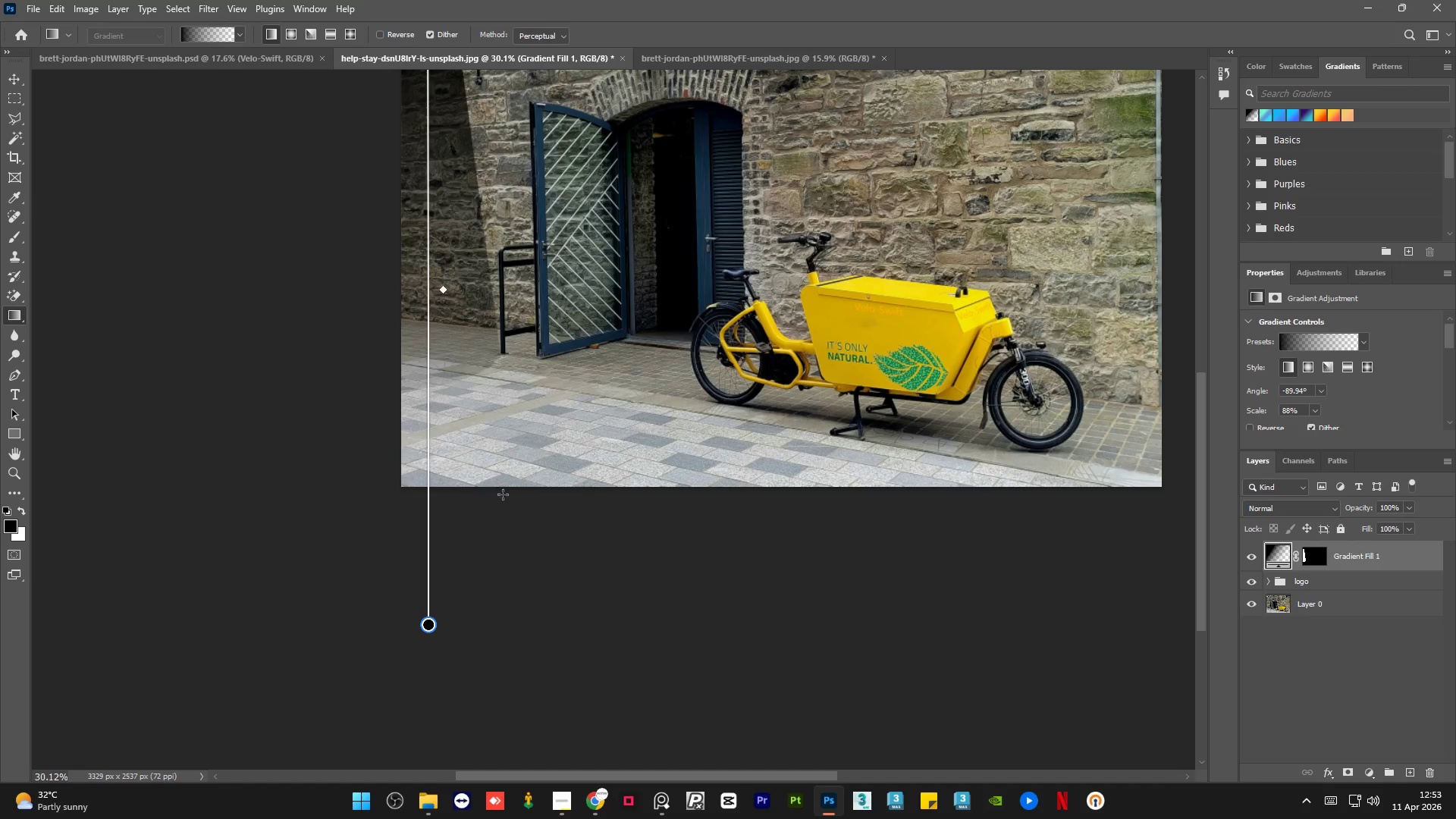 
scroll: coordinate [504, 491], scroll_direction: up, amount: 17.0
 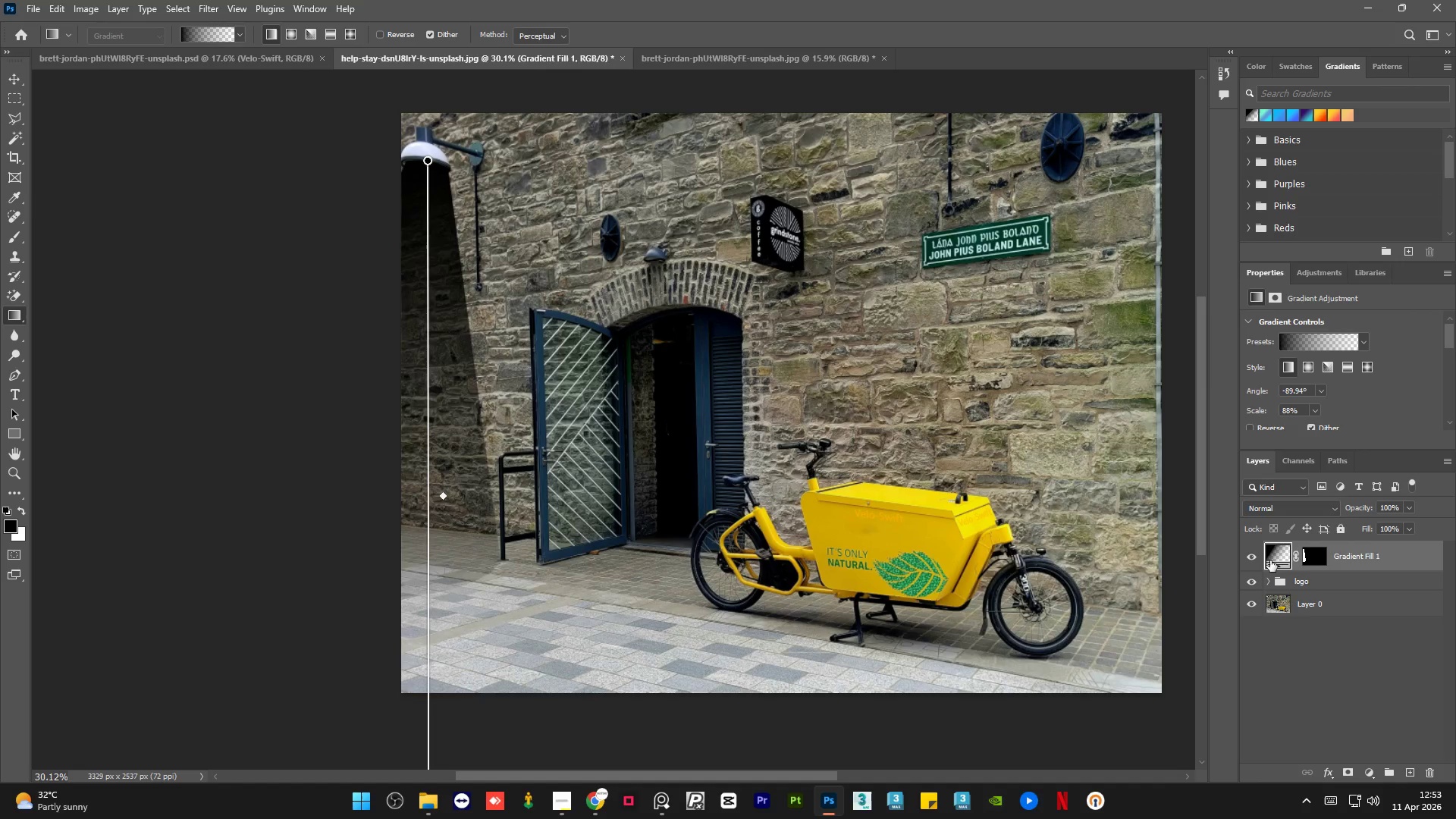 
double_click([1282, 551])
 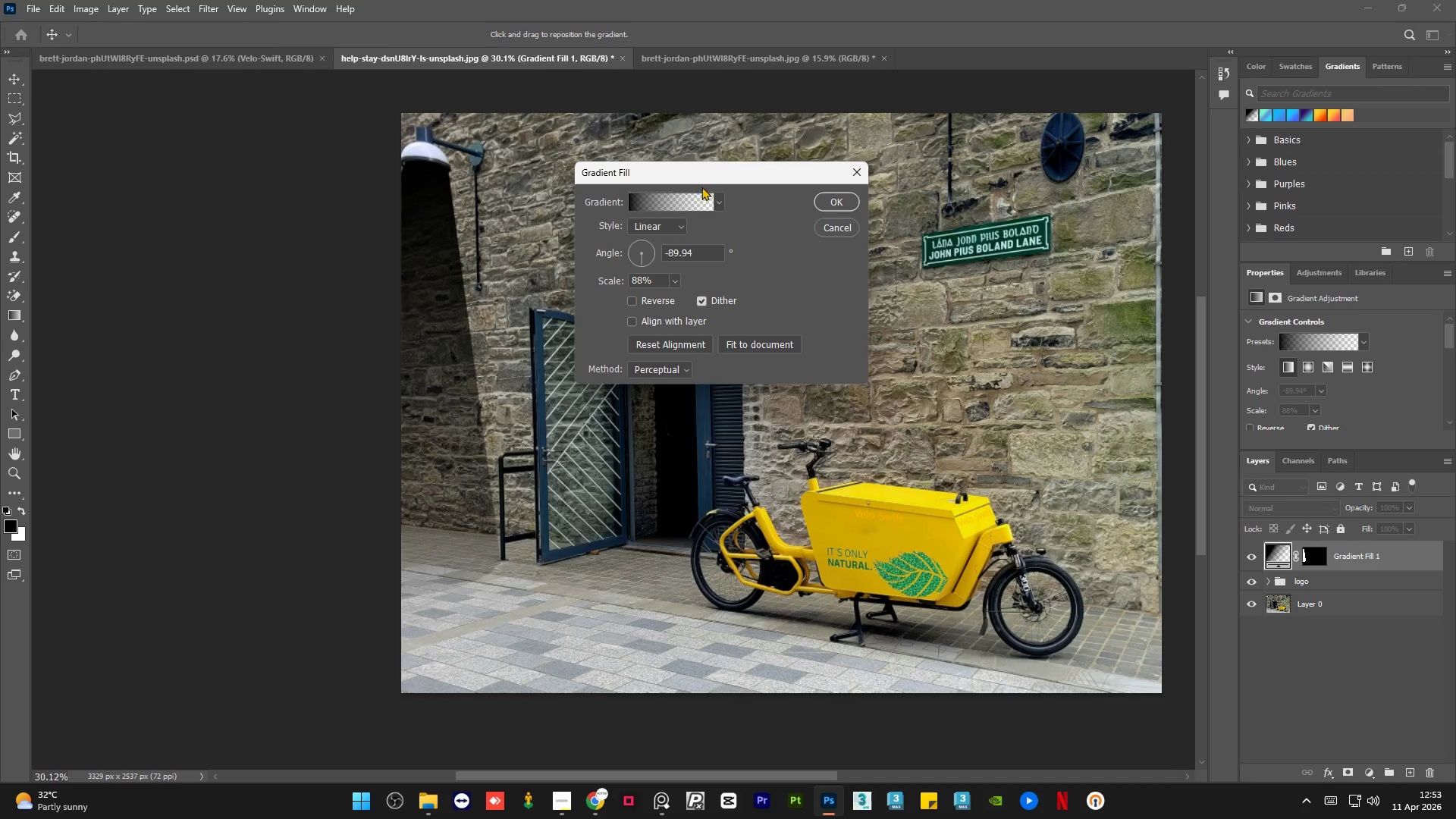 
left_click_drag(start_coordinate=[686, 172], to_coordinate=[877, 226])
 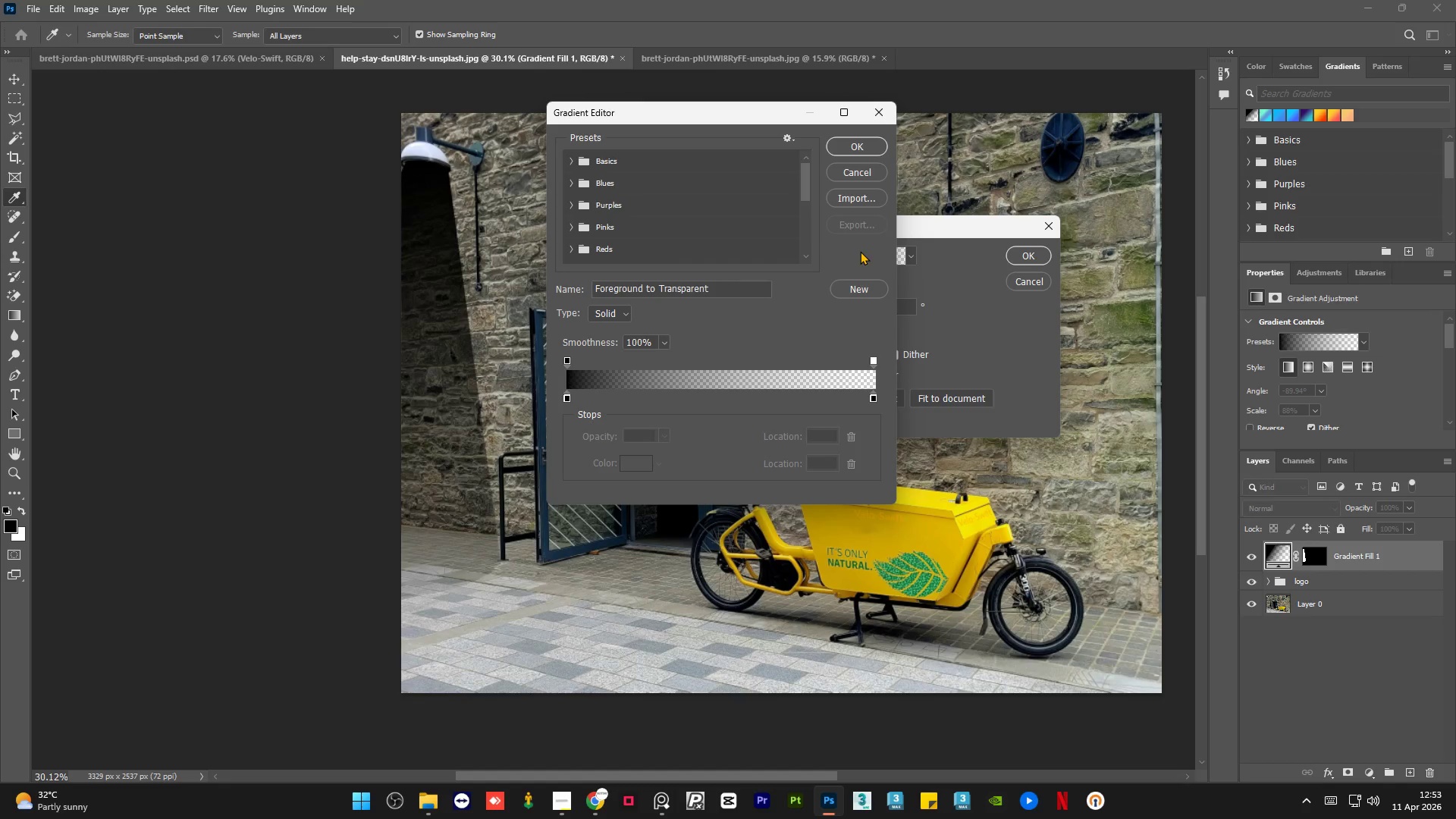 
wait(15.53)
 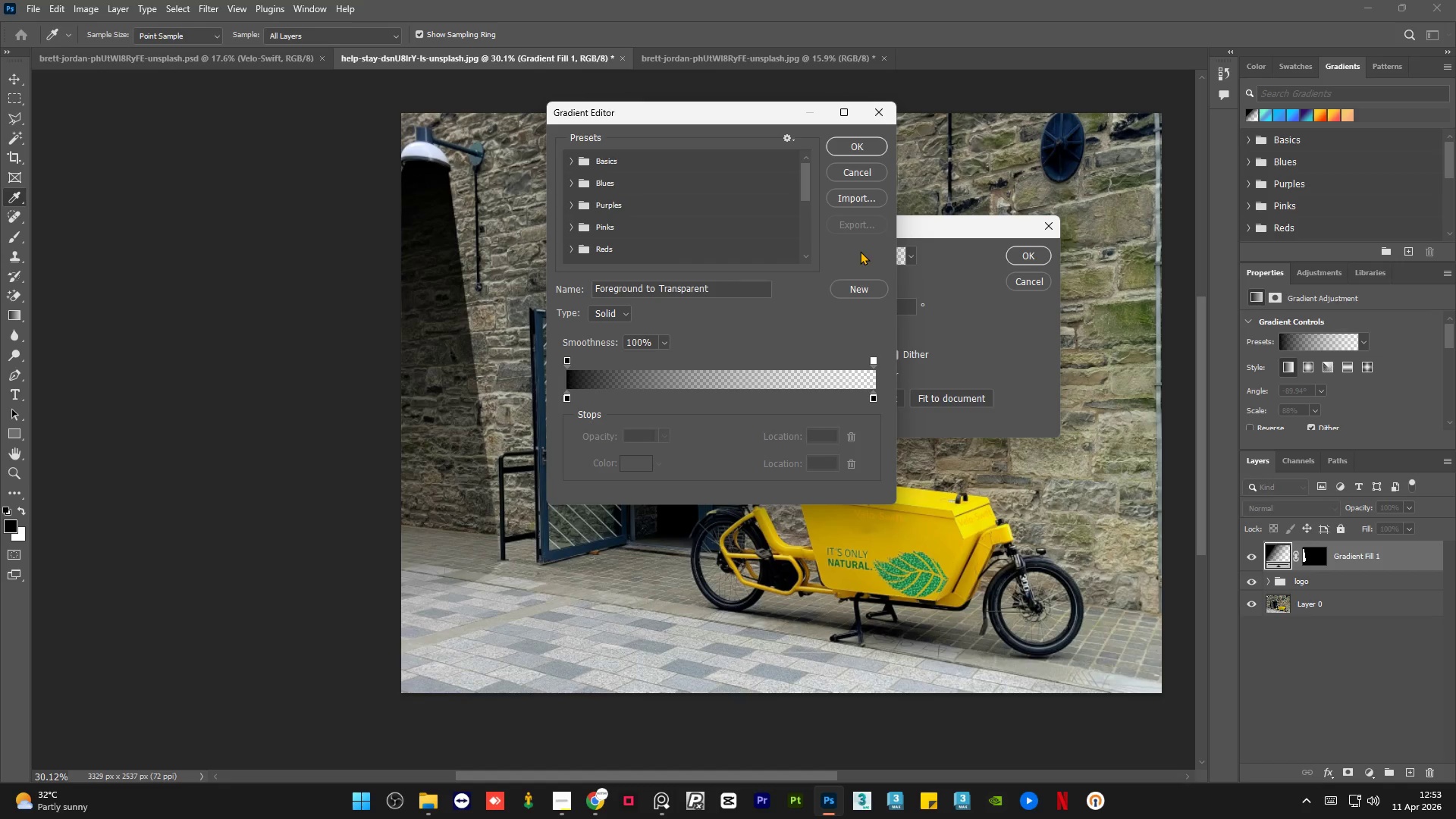 
left_click([435, 602])
 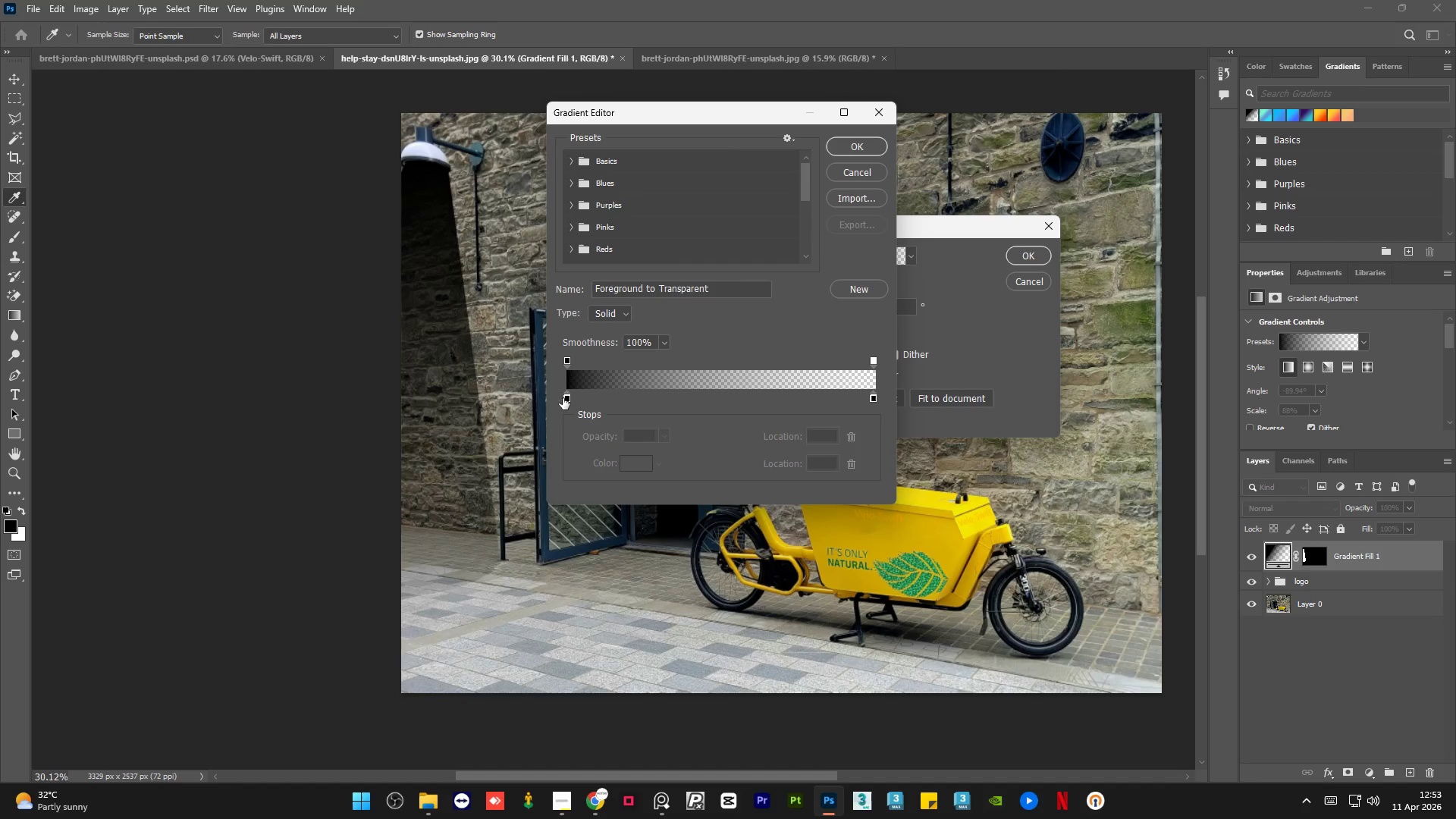 
left_click([565, 398])
 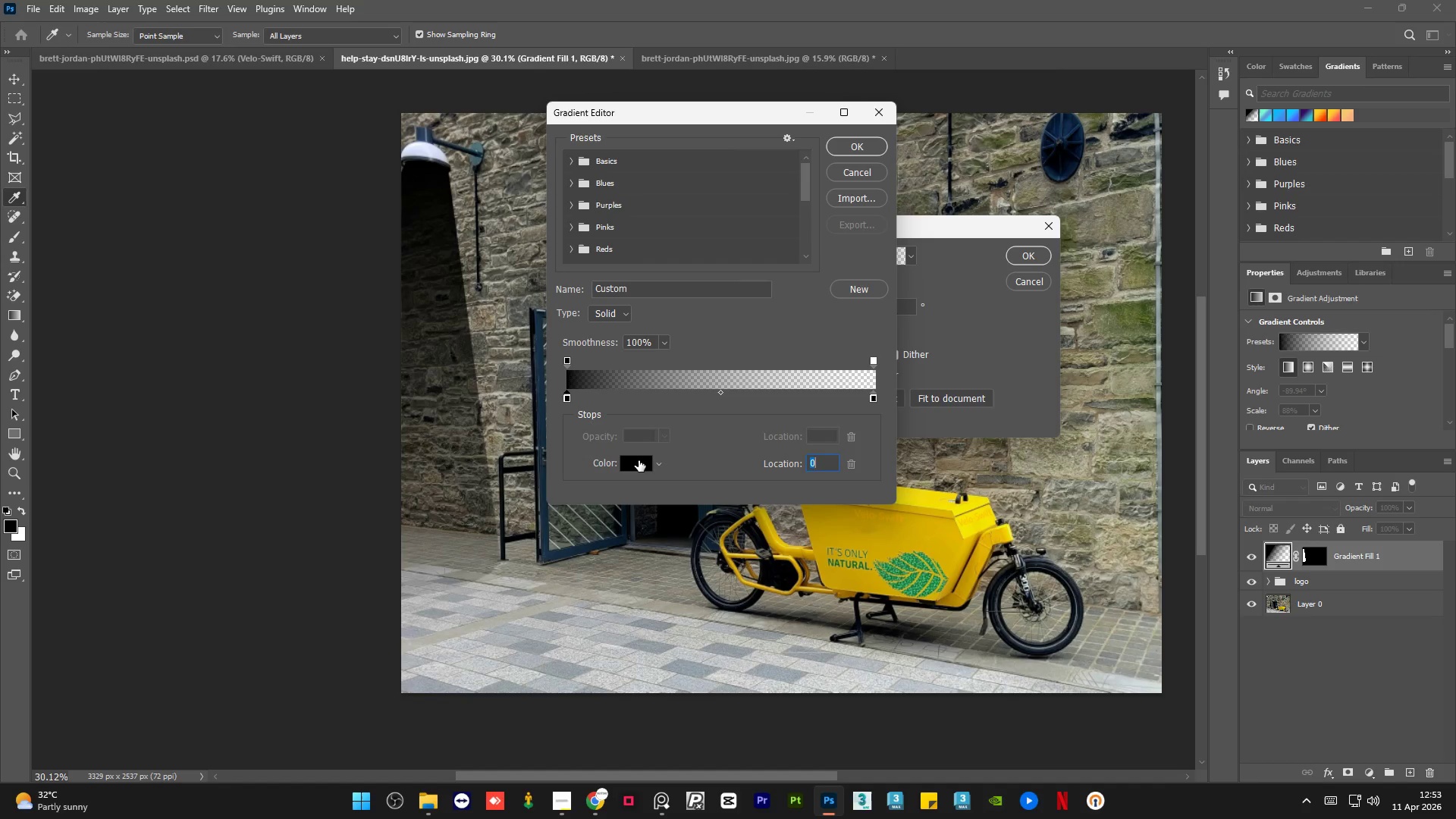 
left_click([634, 463])
 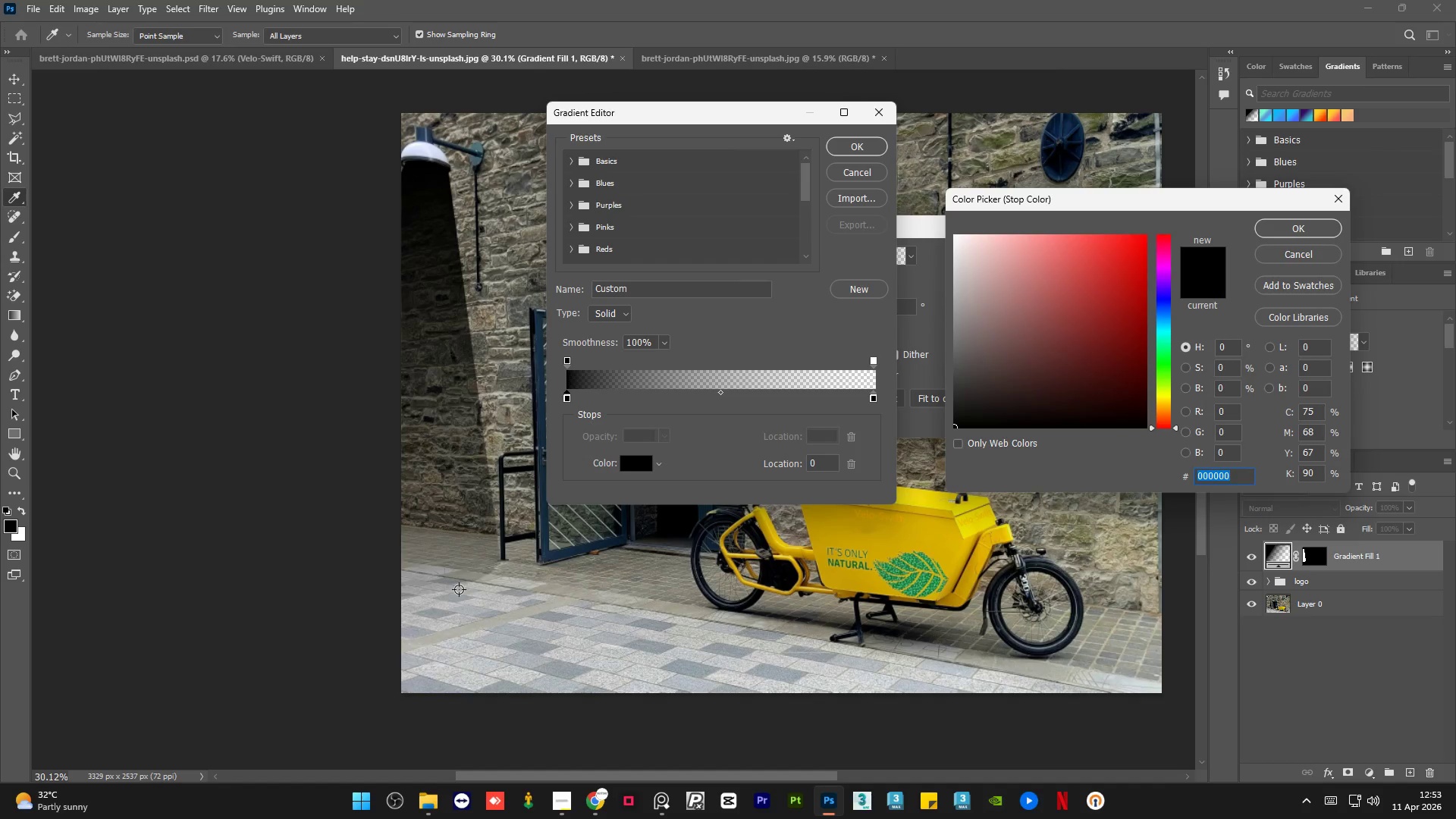 
left_click([453, 597])
 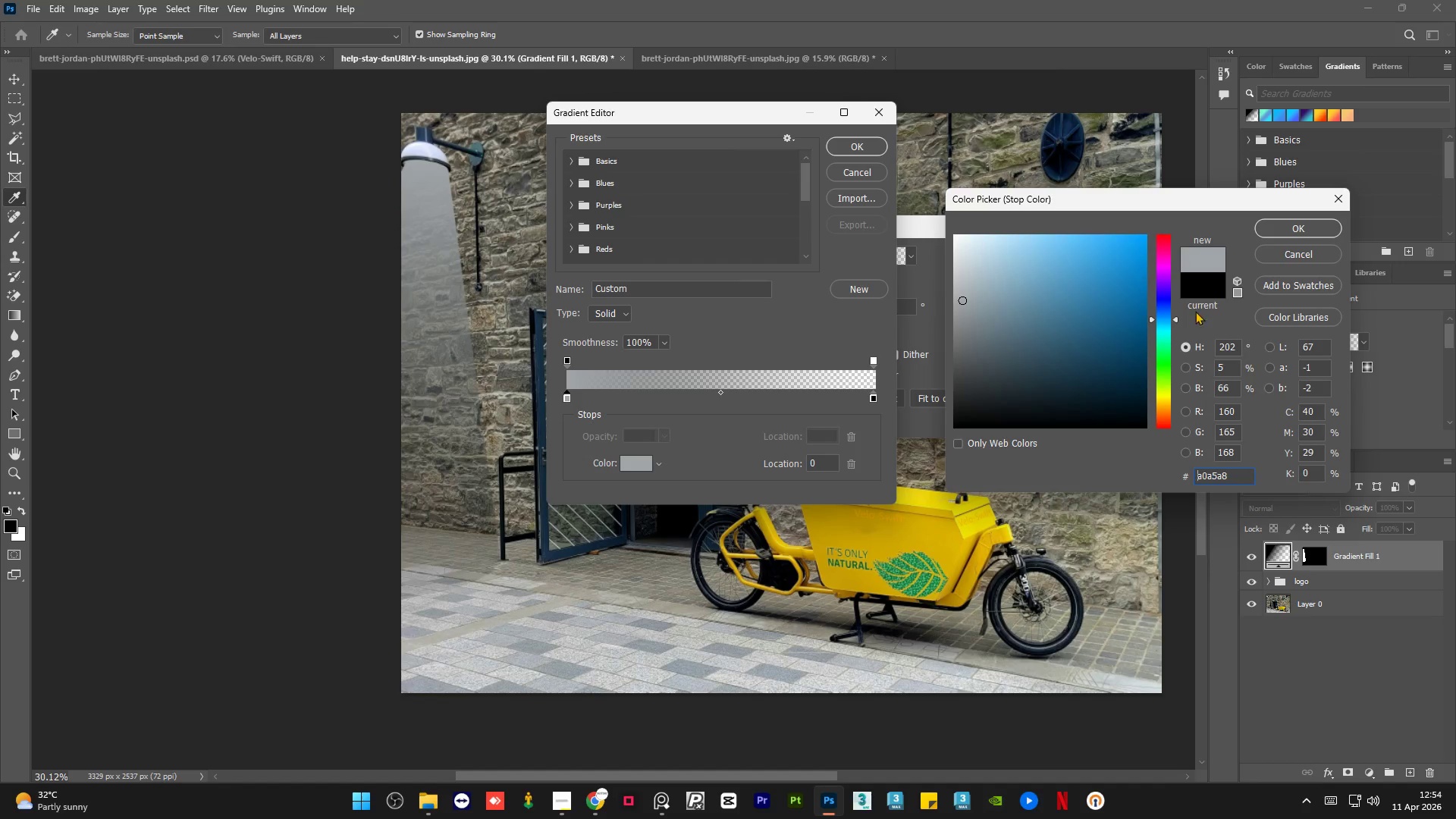 
left_click([1166, 384])
 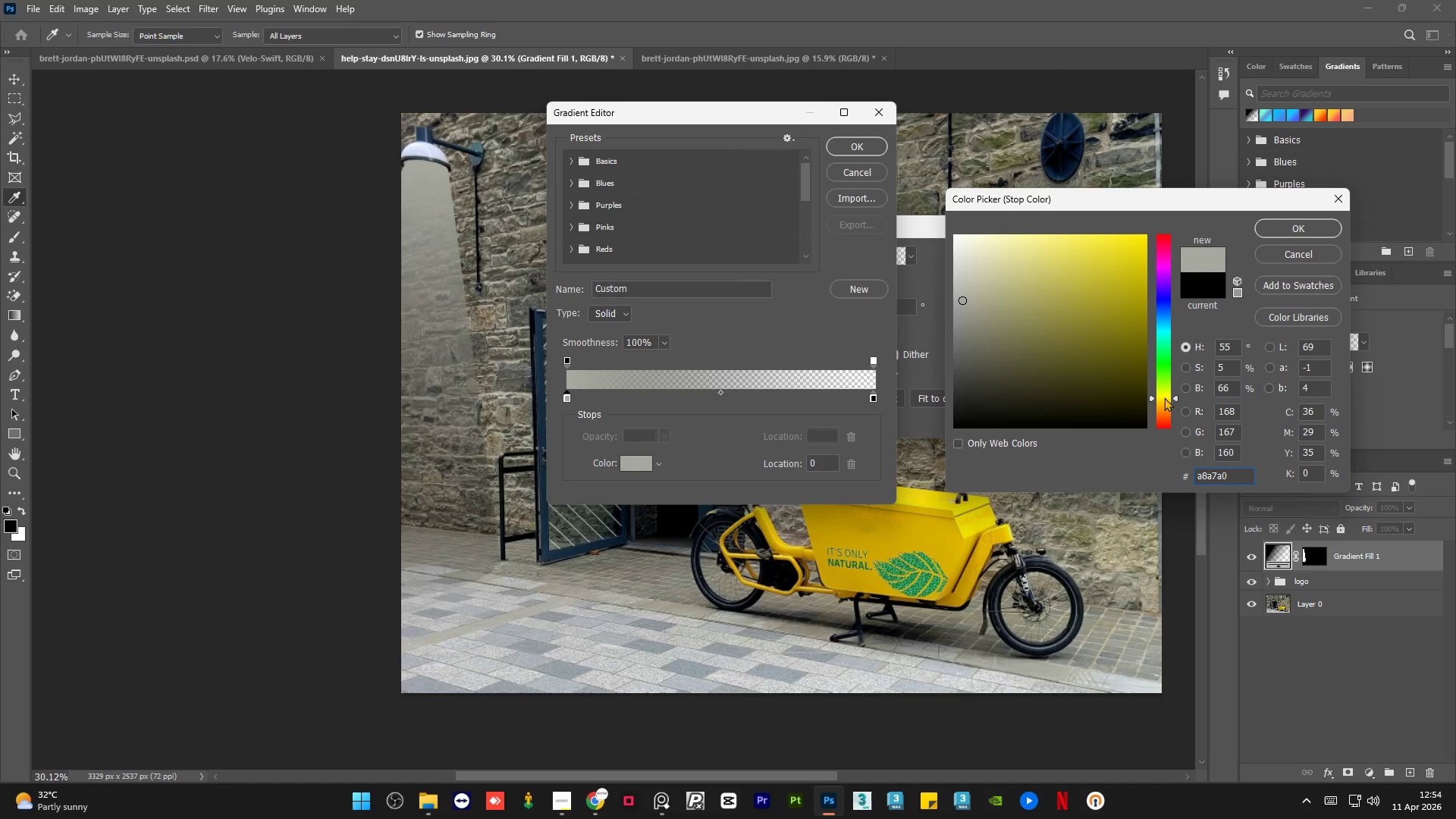 
wait(5.2)
 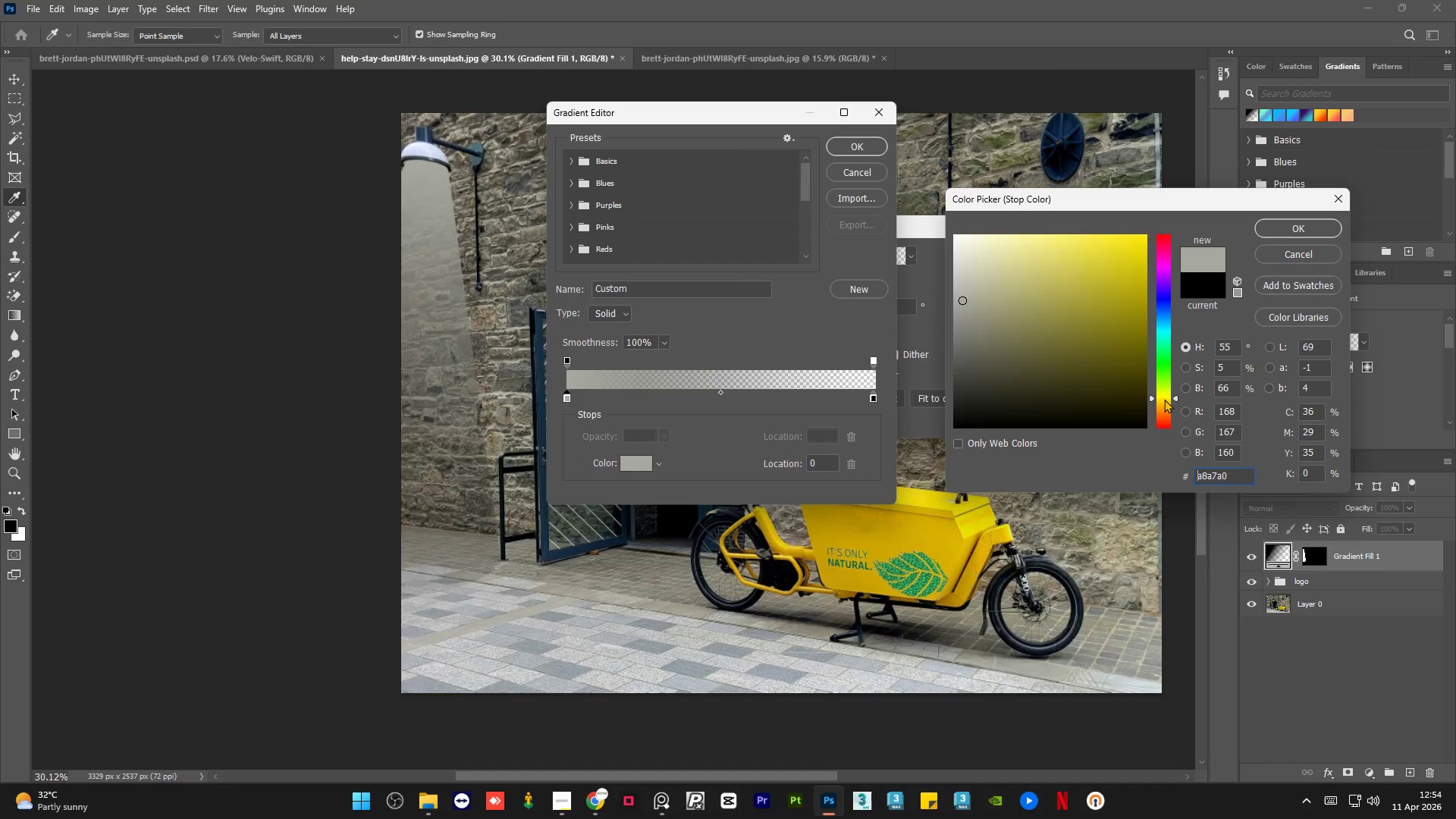 
double_click([635, 464])
 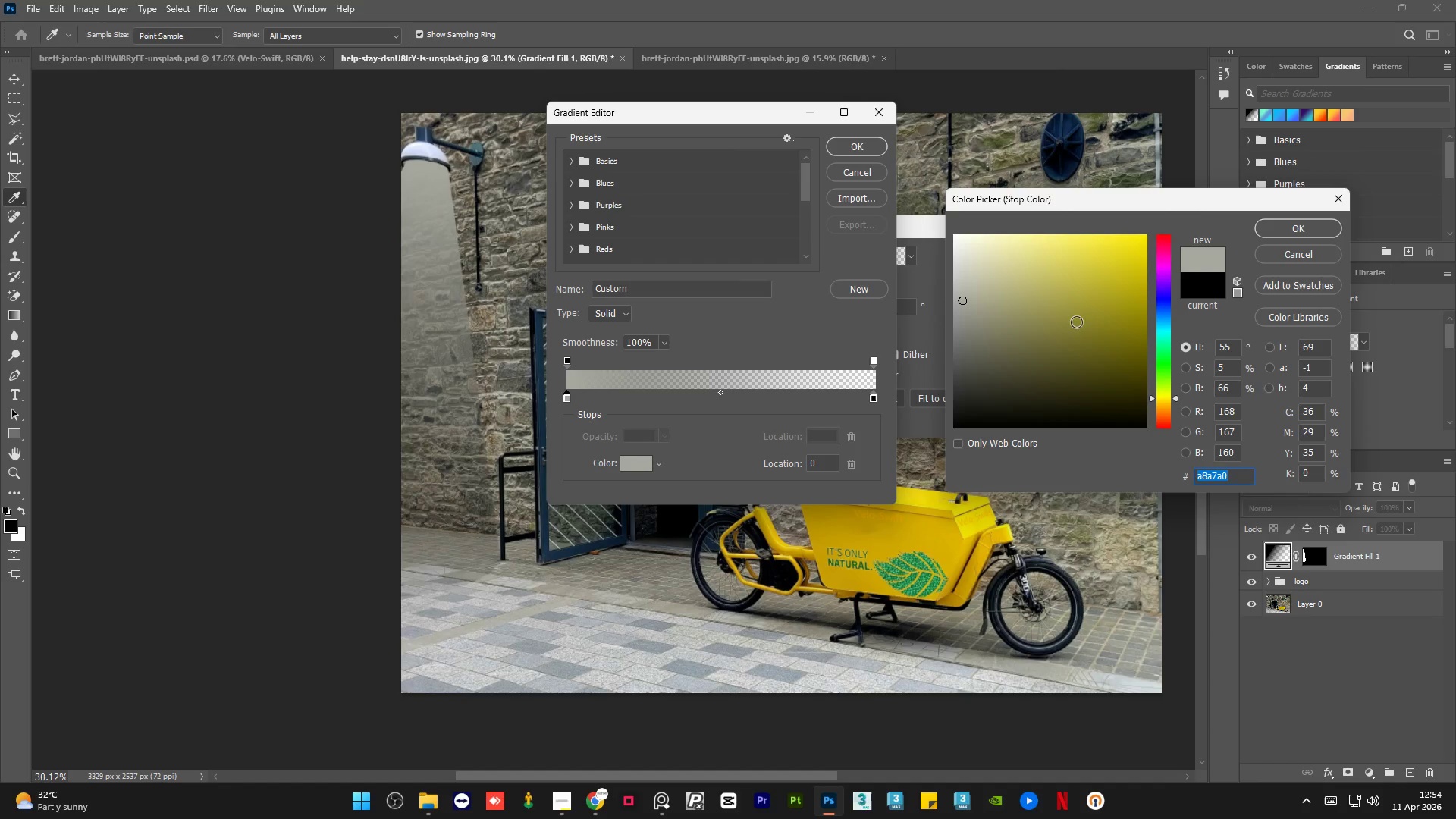 
left_click_drag(start_coordinate=[1076, 316], to_coordinate=[992, 264])
 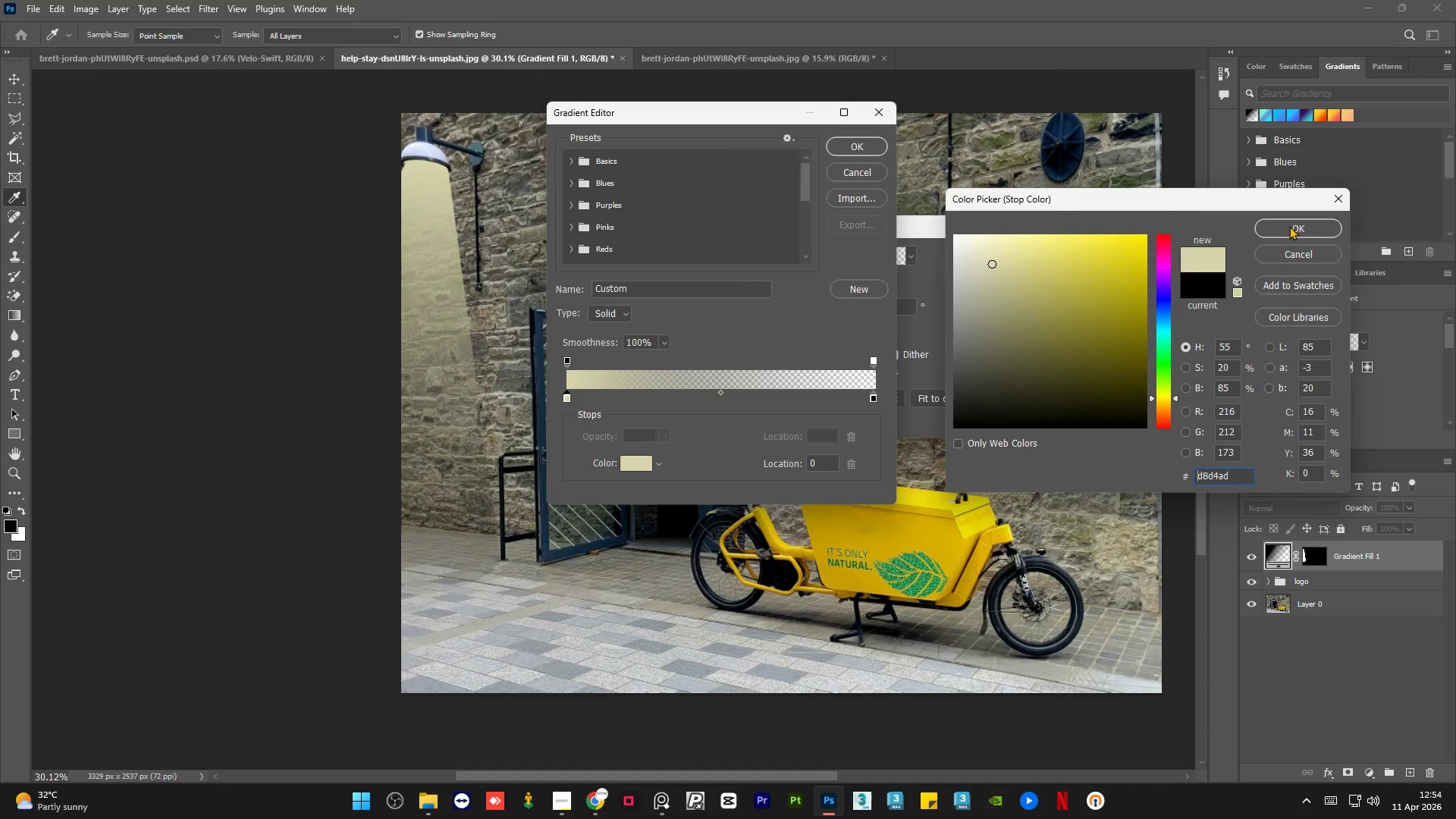 
left_click([1289, 226])
 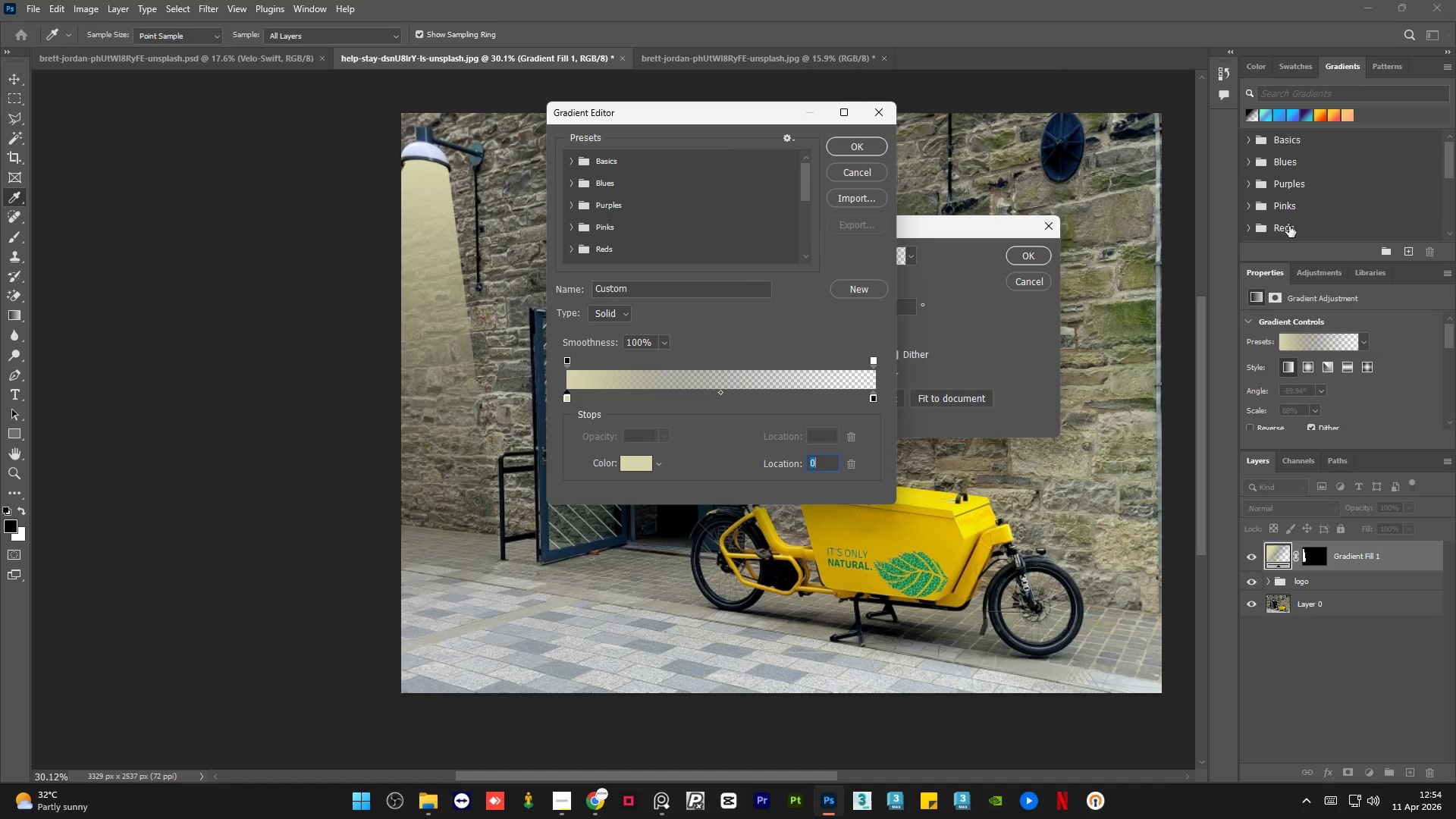 
wait(12.36)
 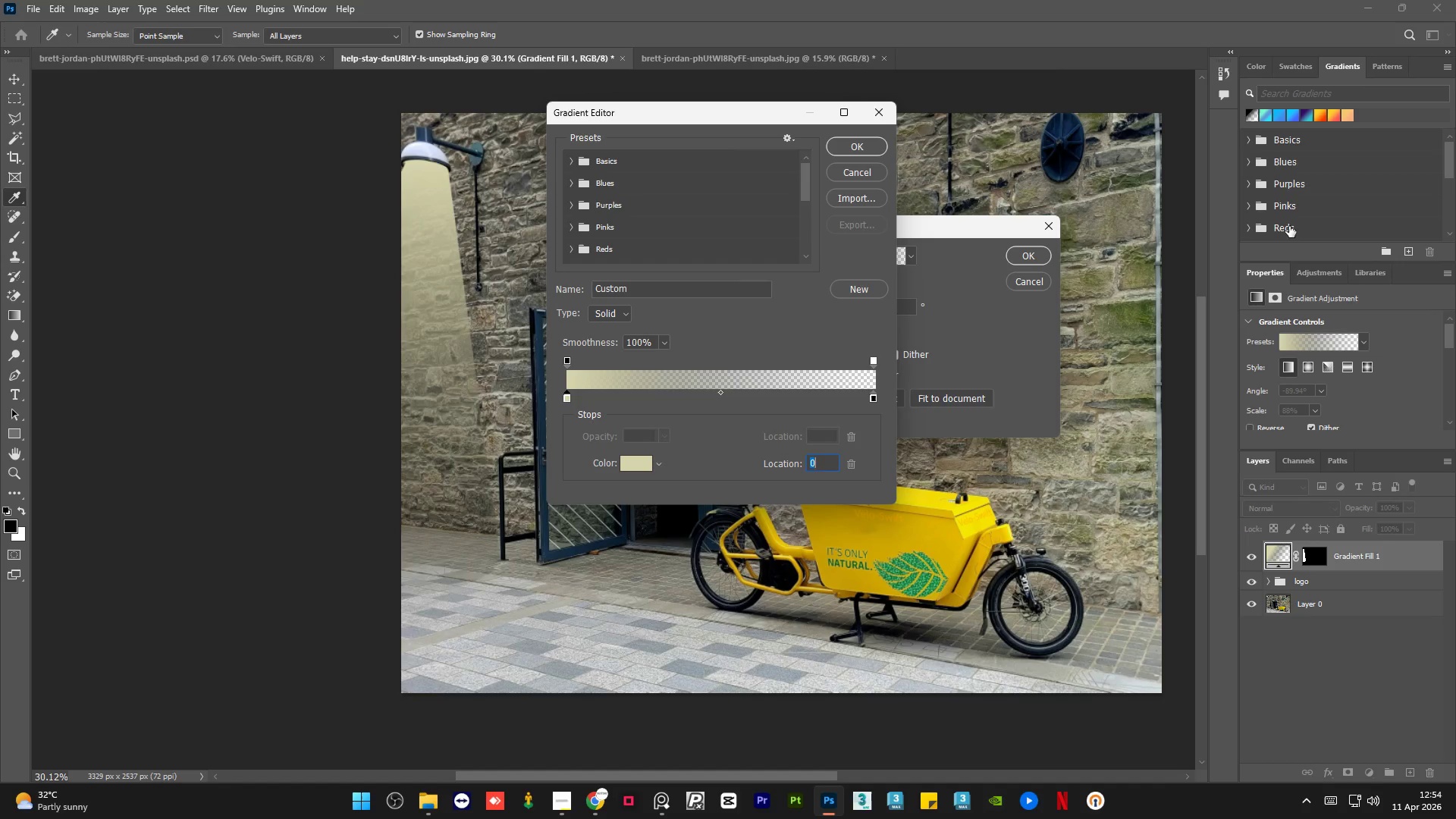 
left_click([847, 149])
 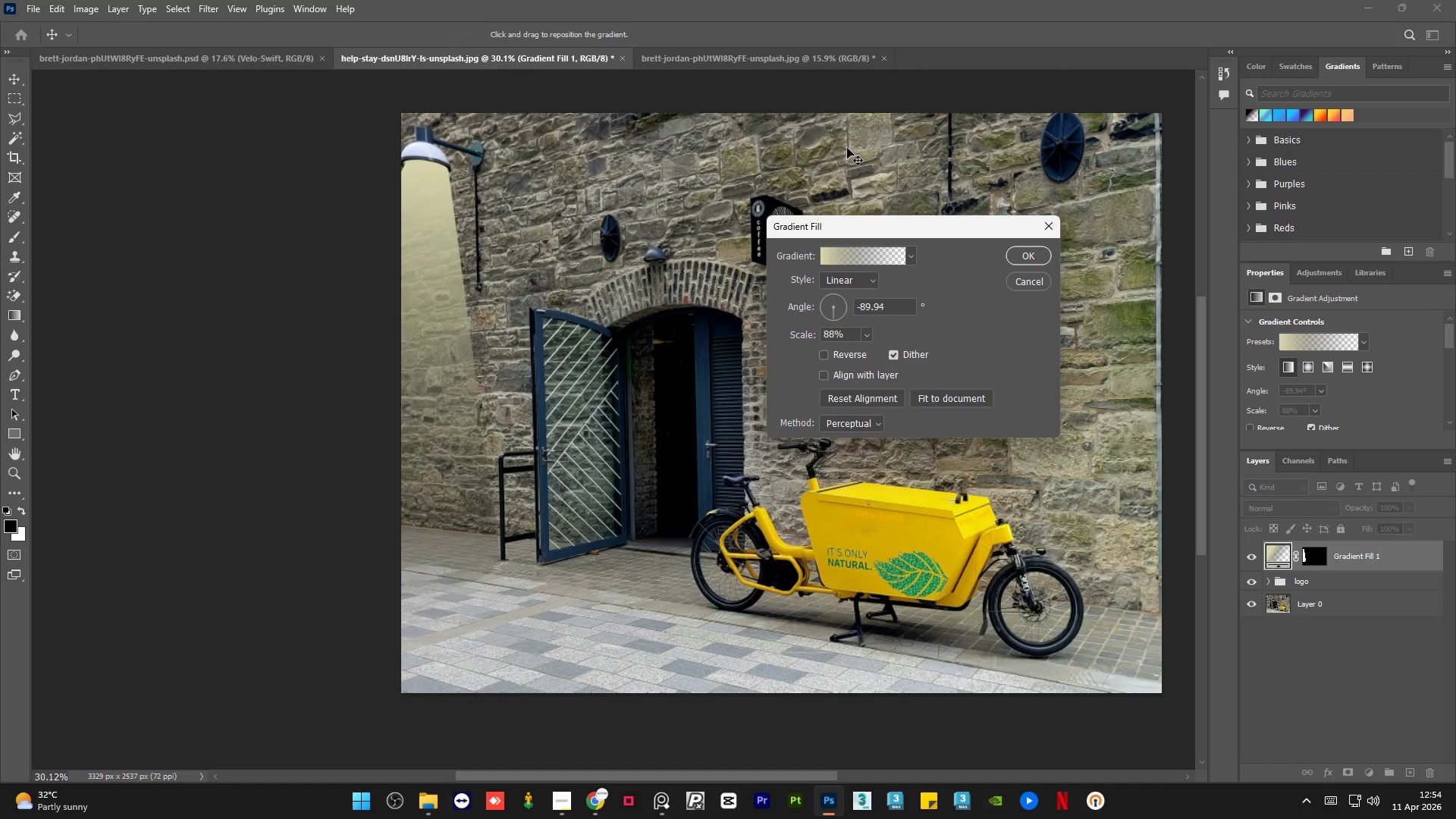 
wait(13.89)
 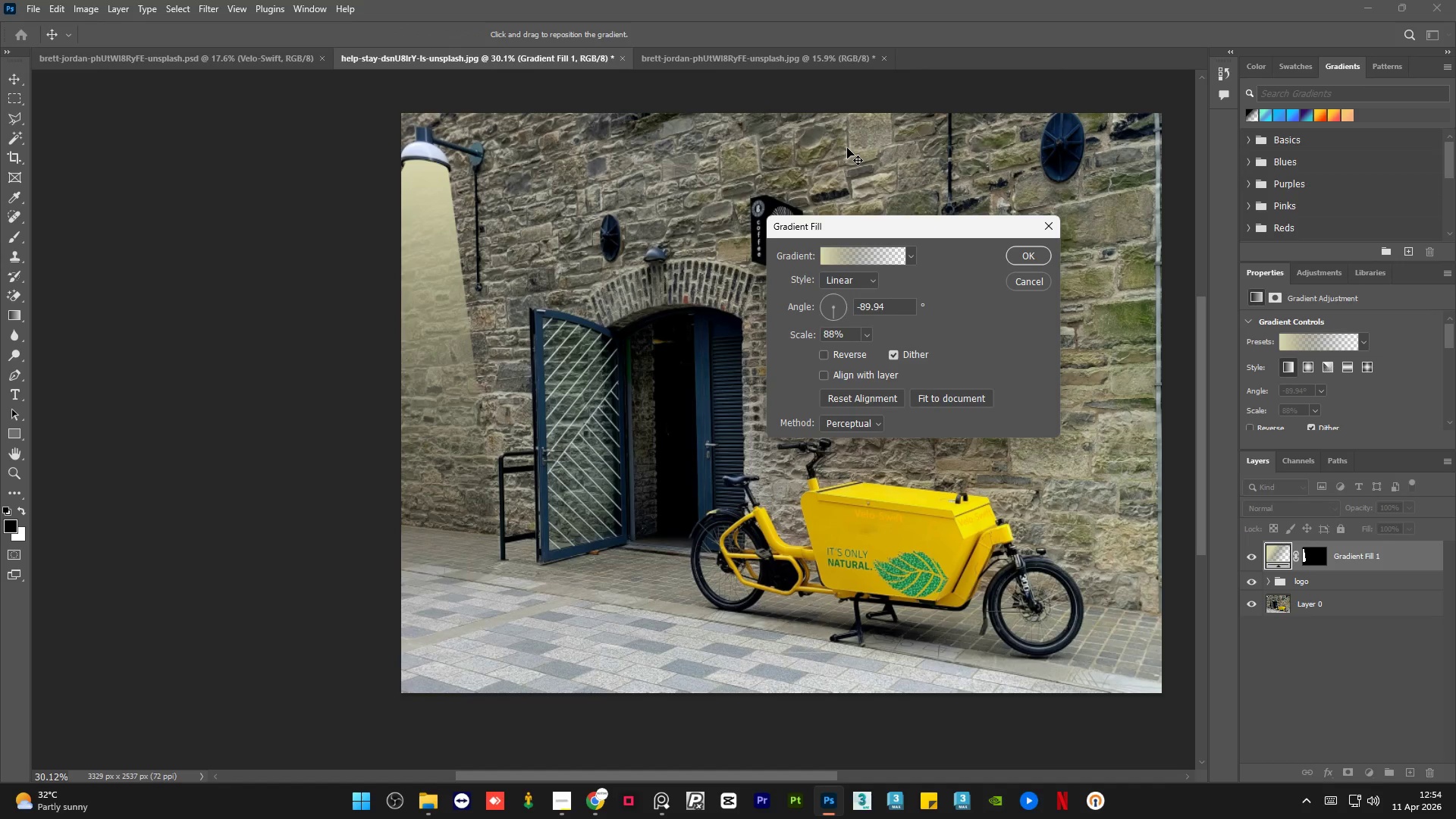 
left_click([1029, 260])
 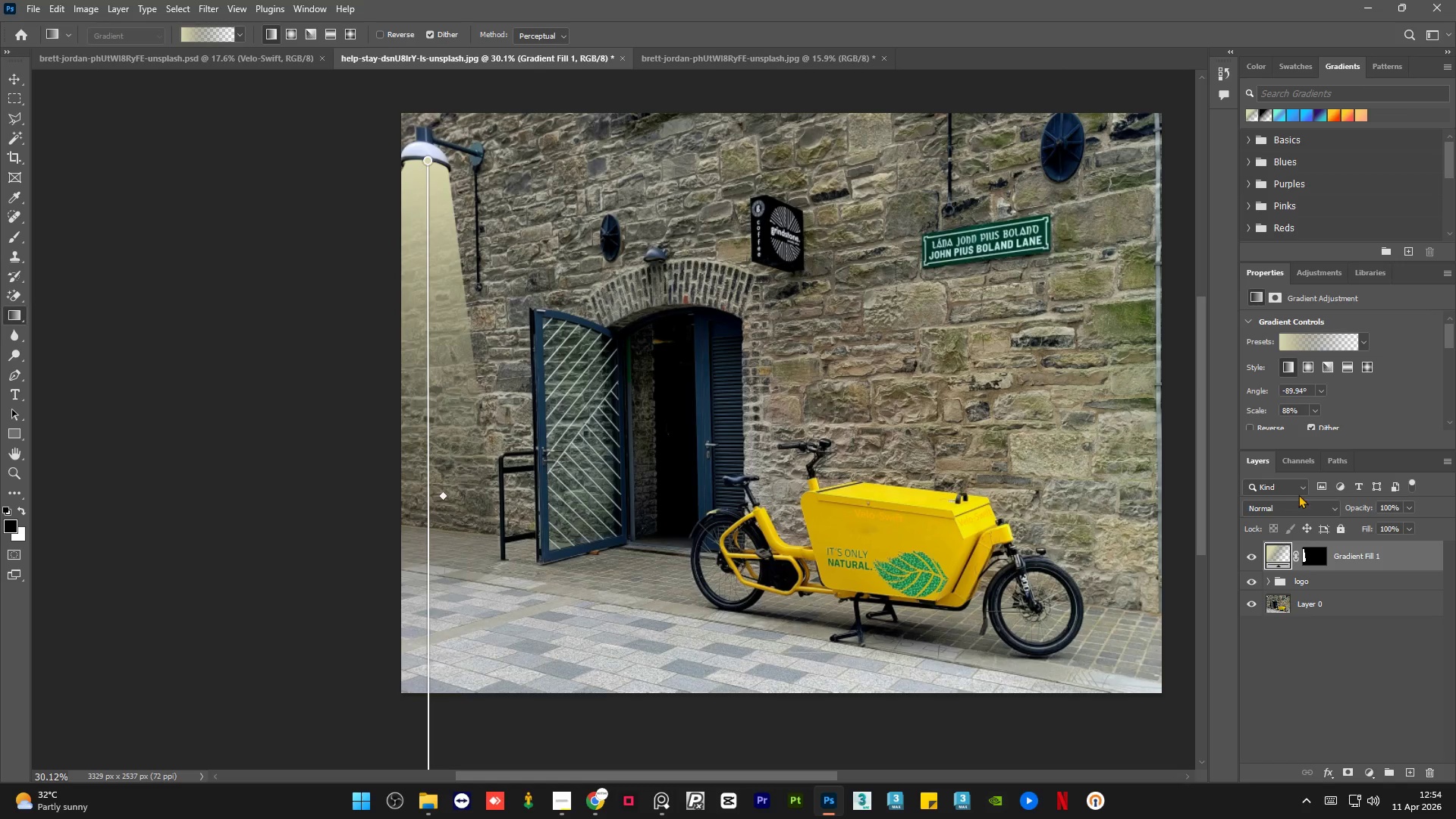 
left_click([1313, 502])
 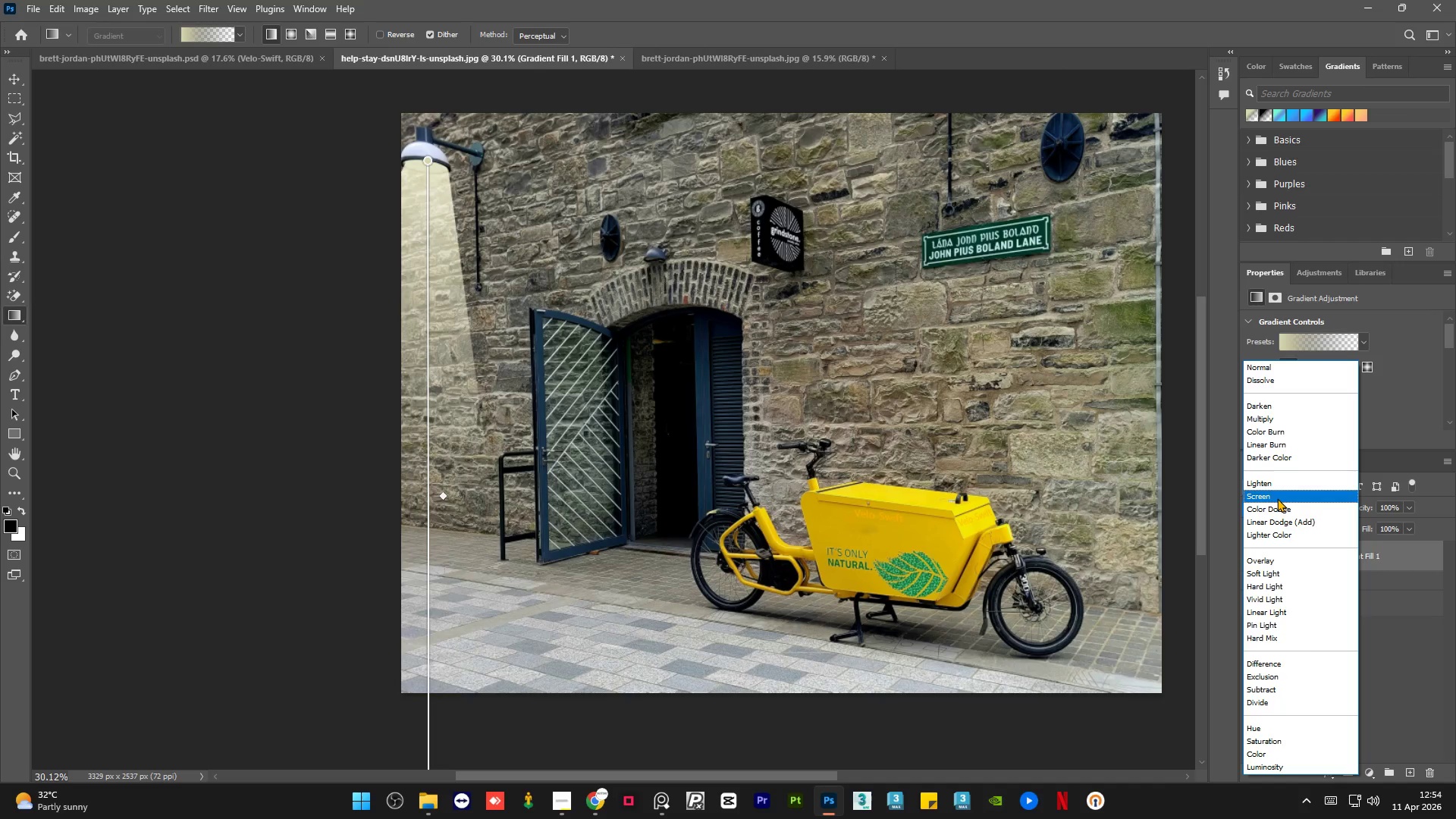 
left_click([1277, 498])
 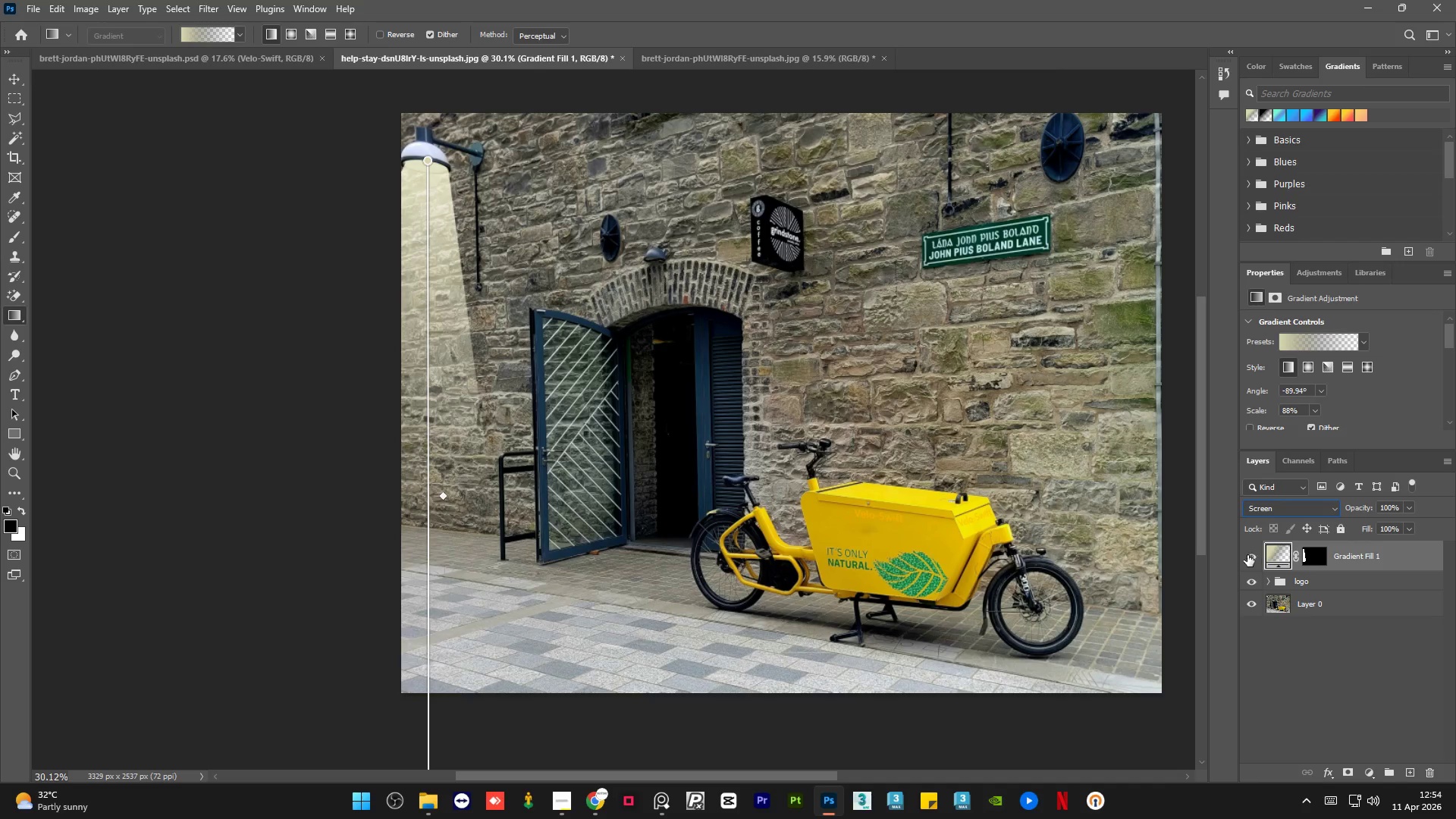 
left_click([1281, 500])
 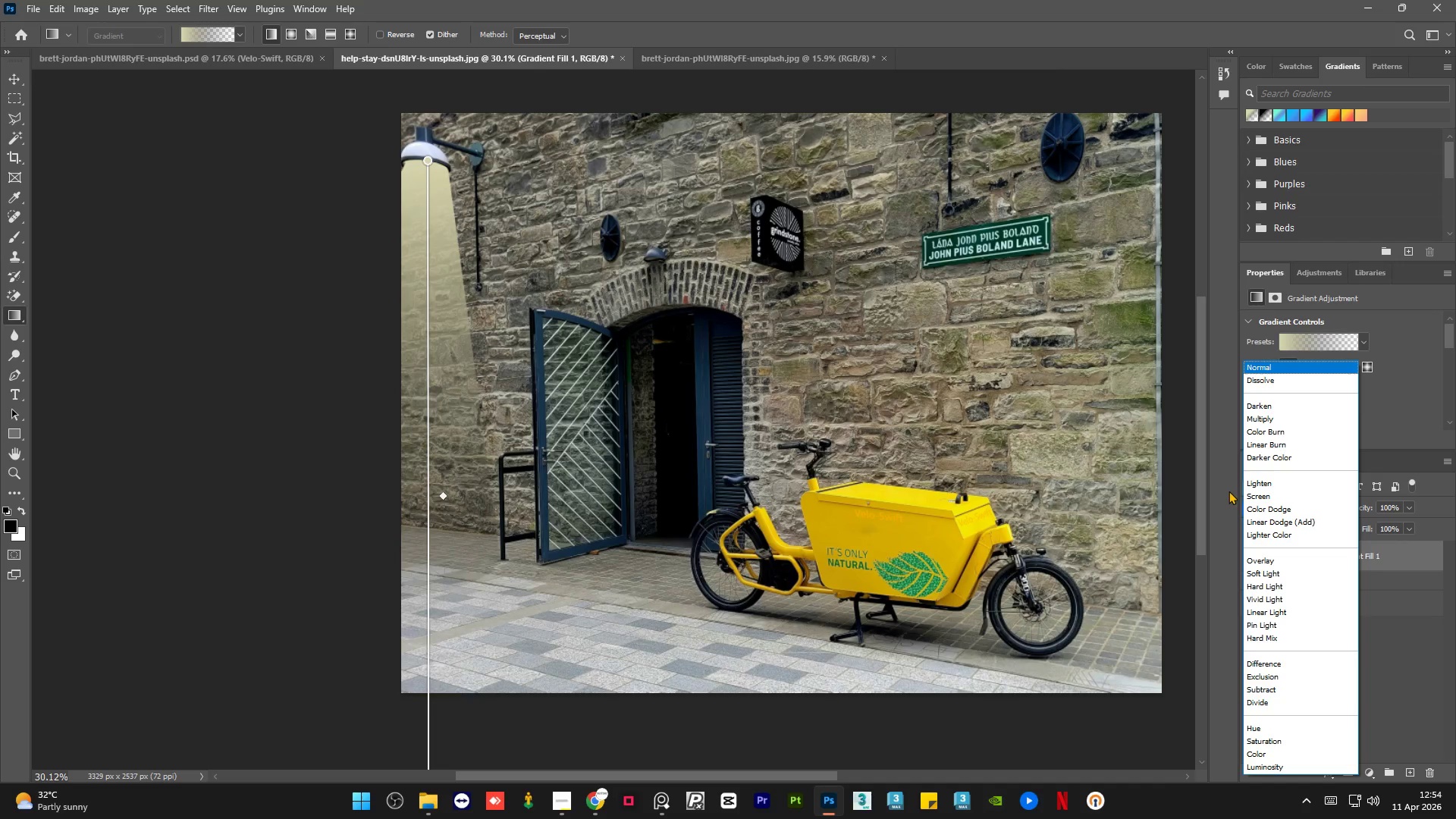 
left_click([1245, 494])
 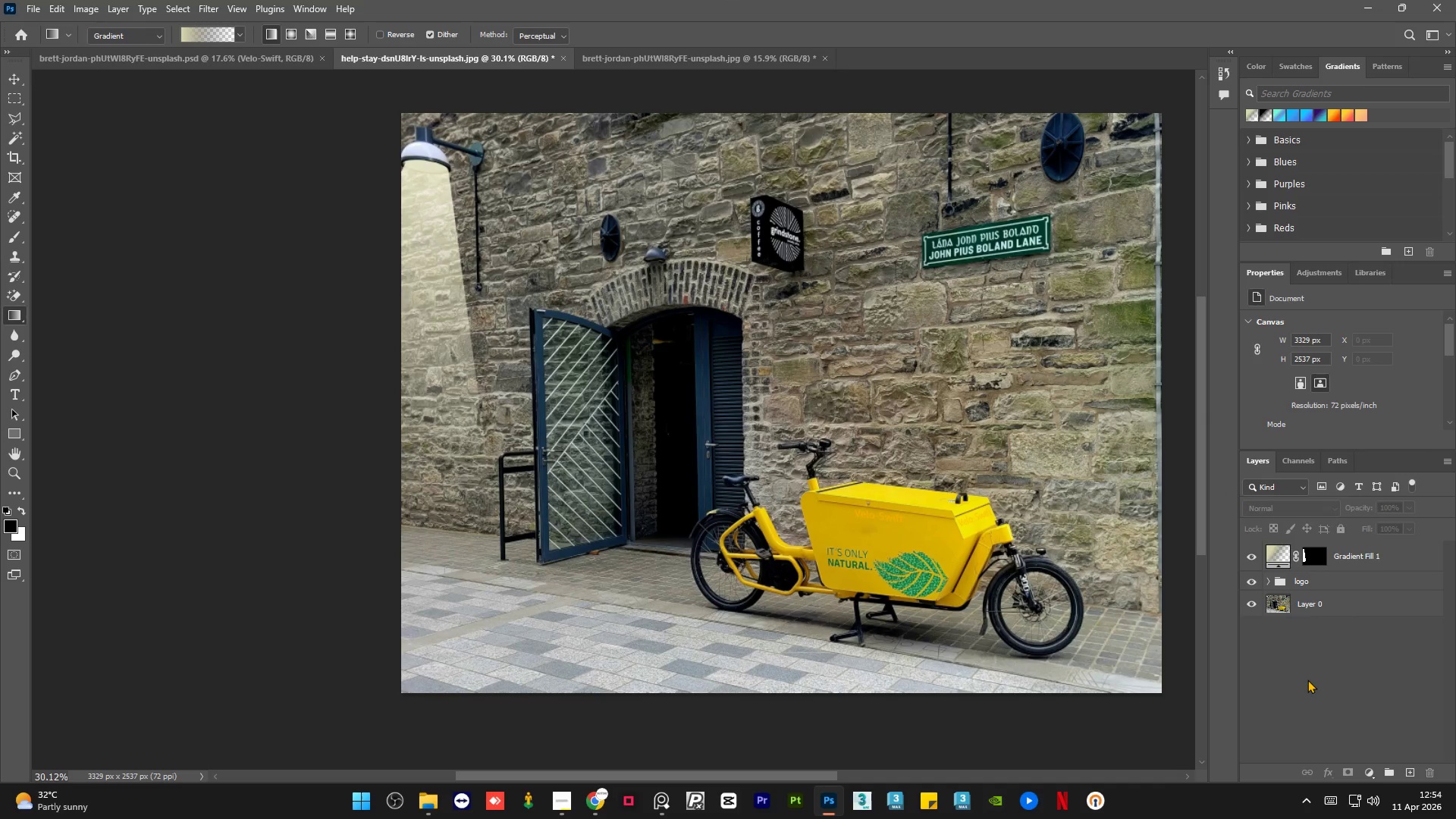 
wait(6.61)
 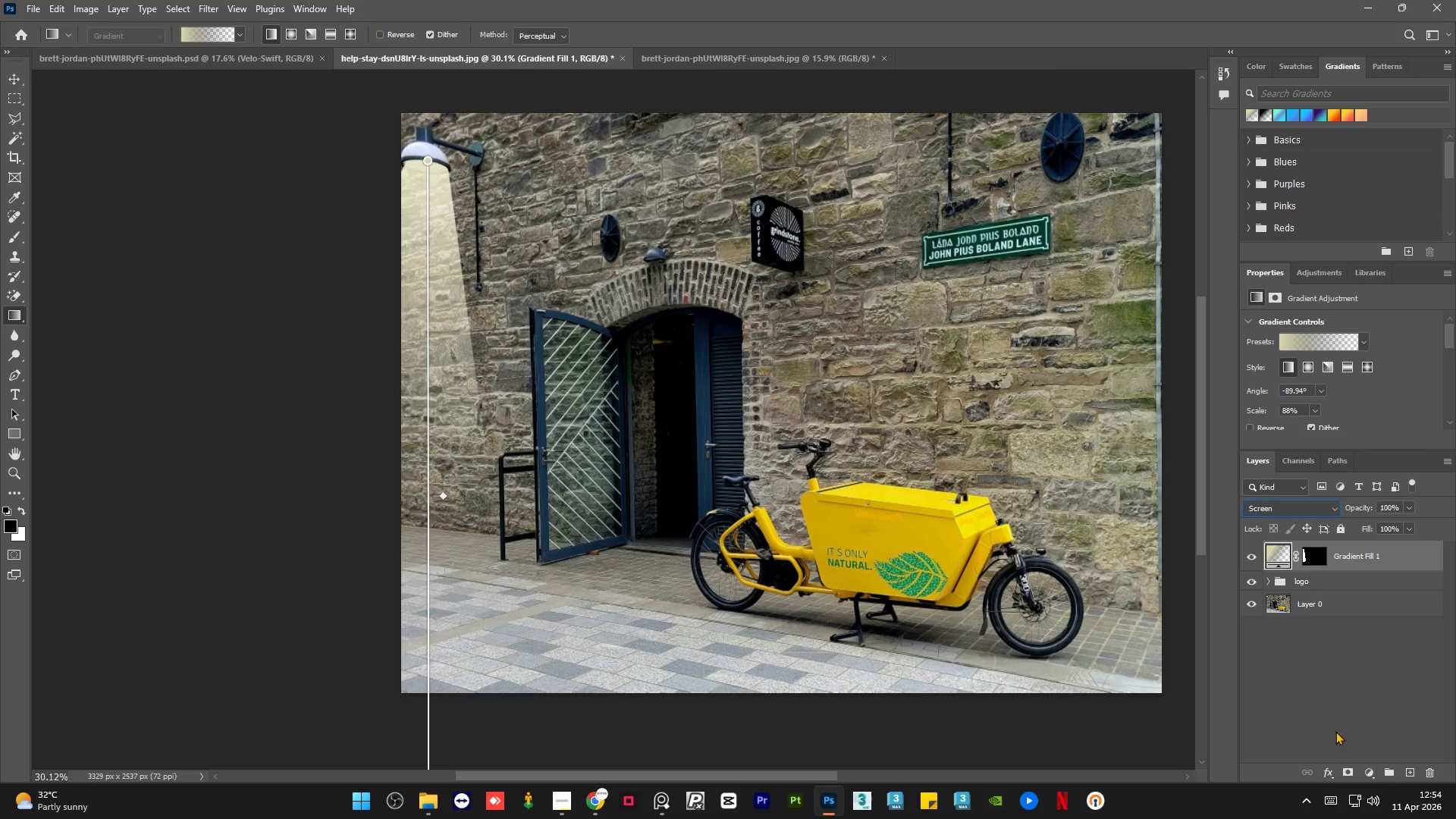 
left_click([1410, 554])
 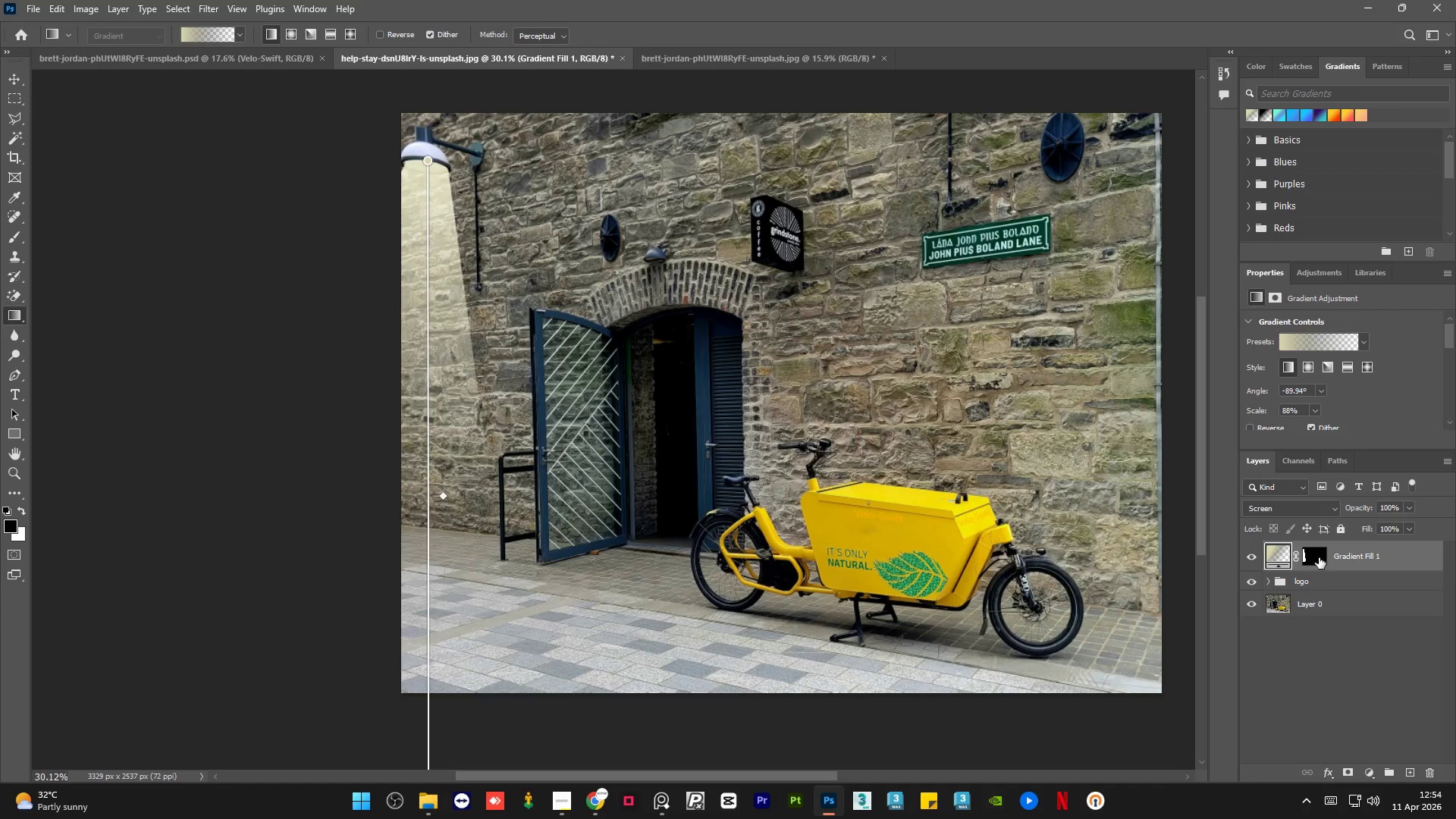 
left_click([1319, 557])
 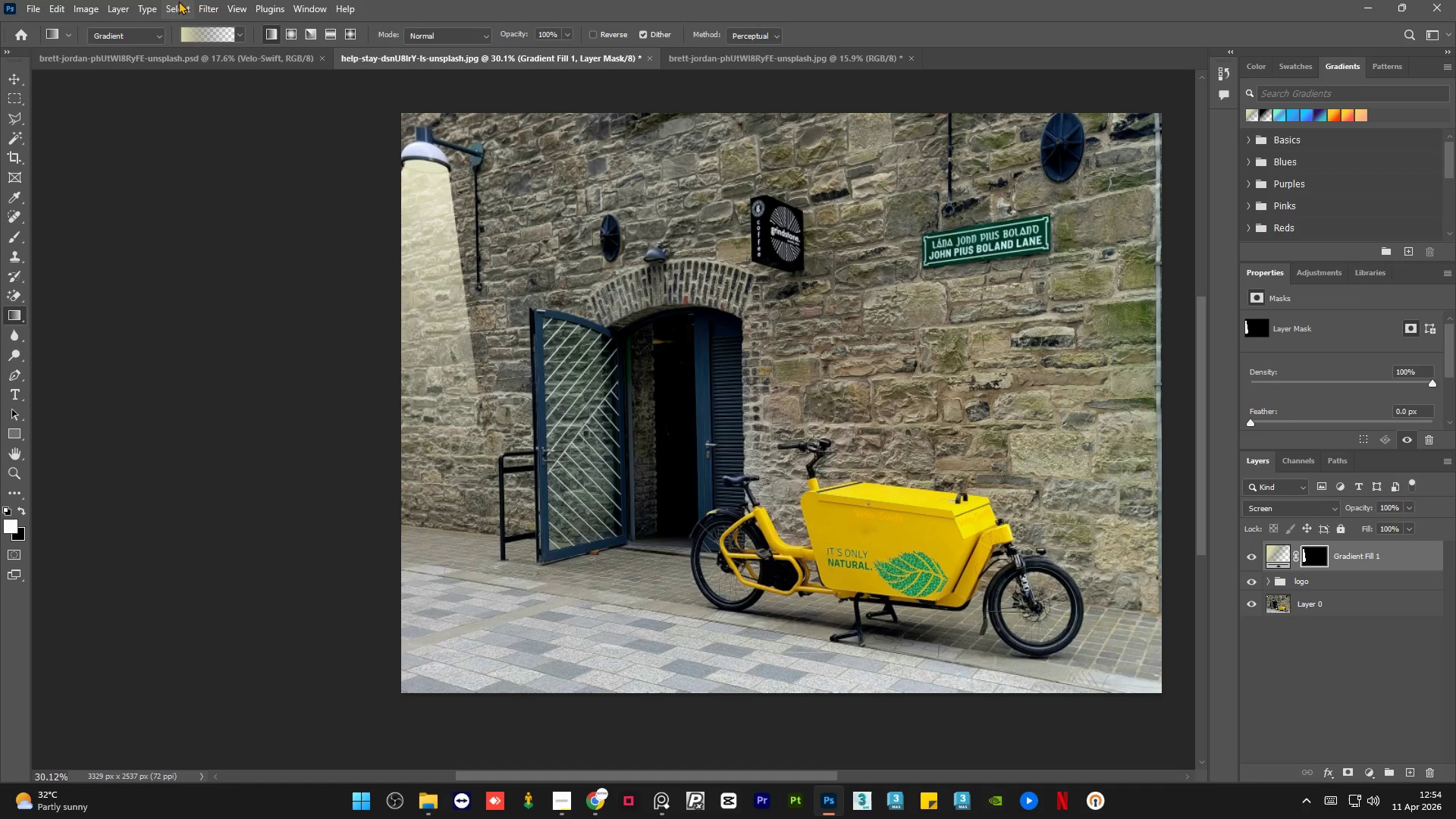 
left_click([212, 2])
 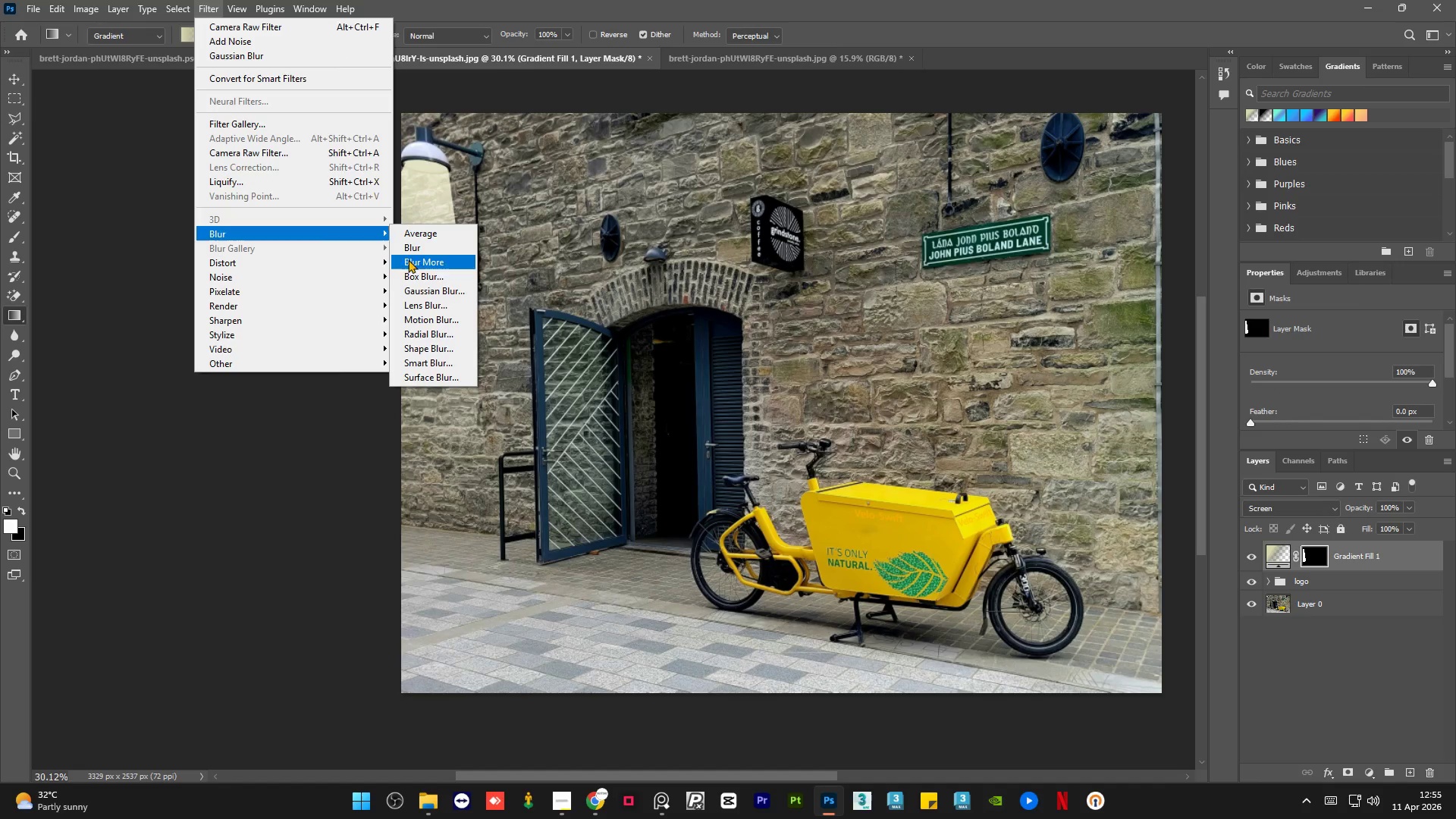 
left_click([444, 284])
 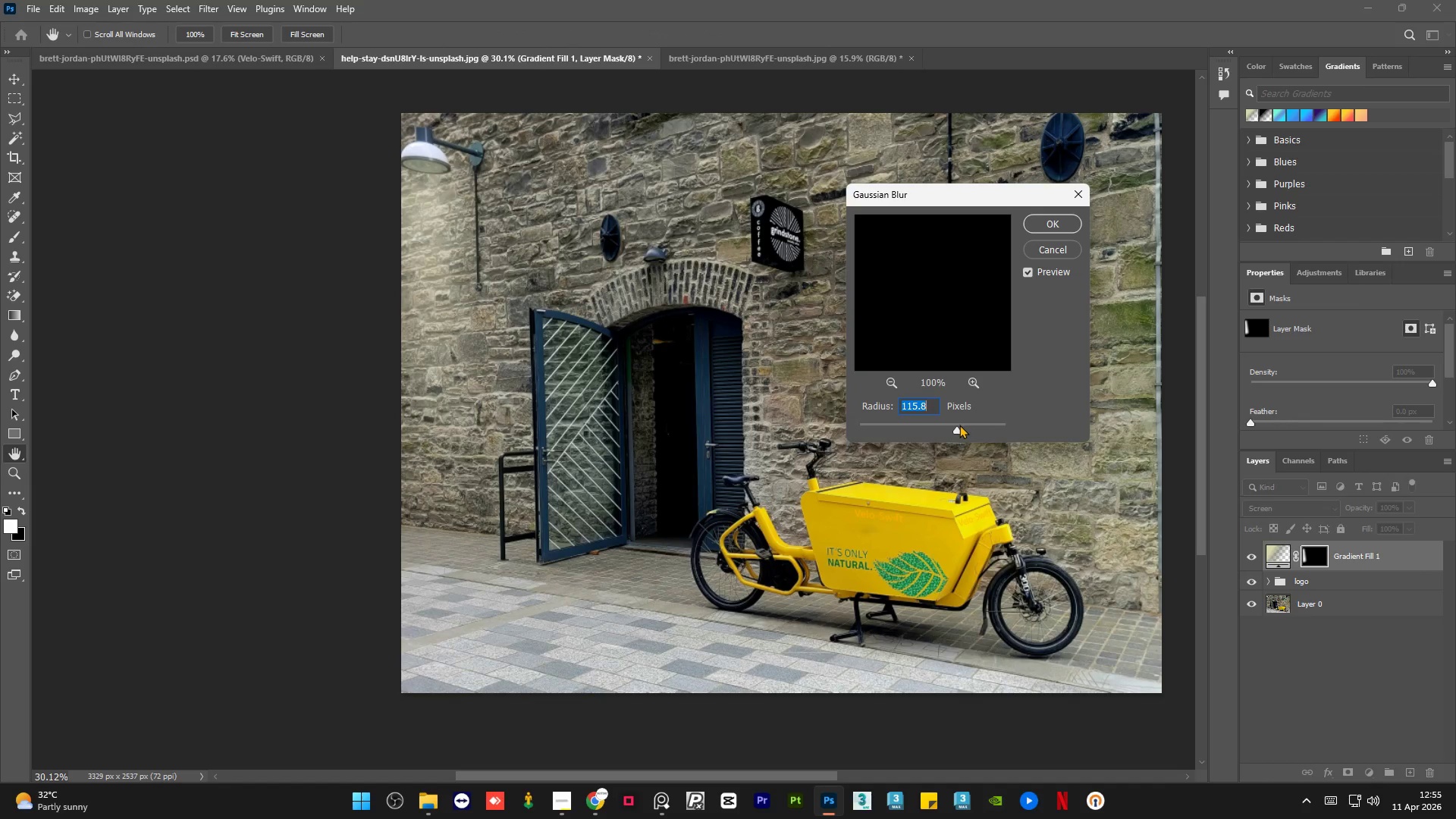 
wait(5.31)
 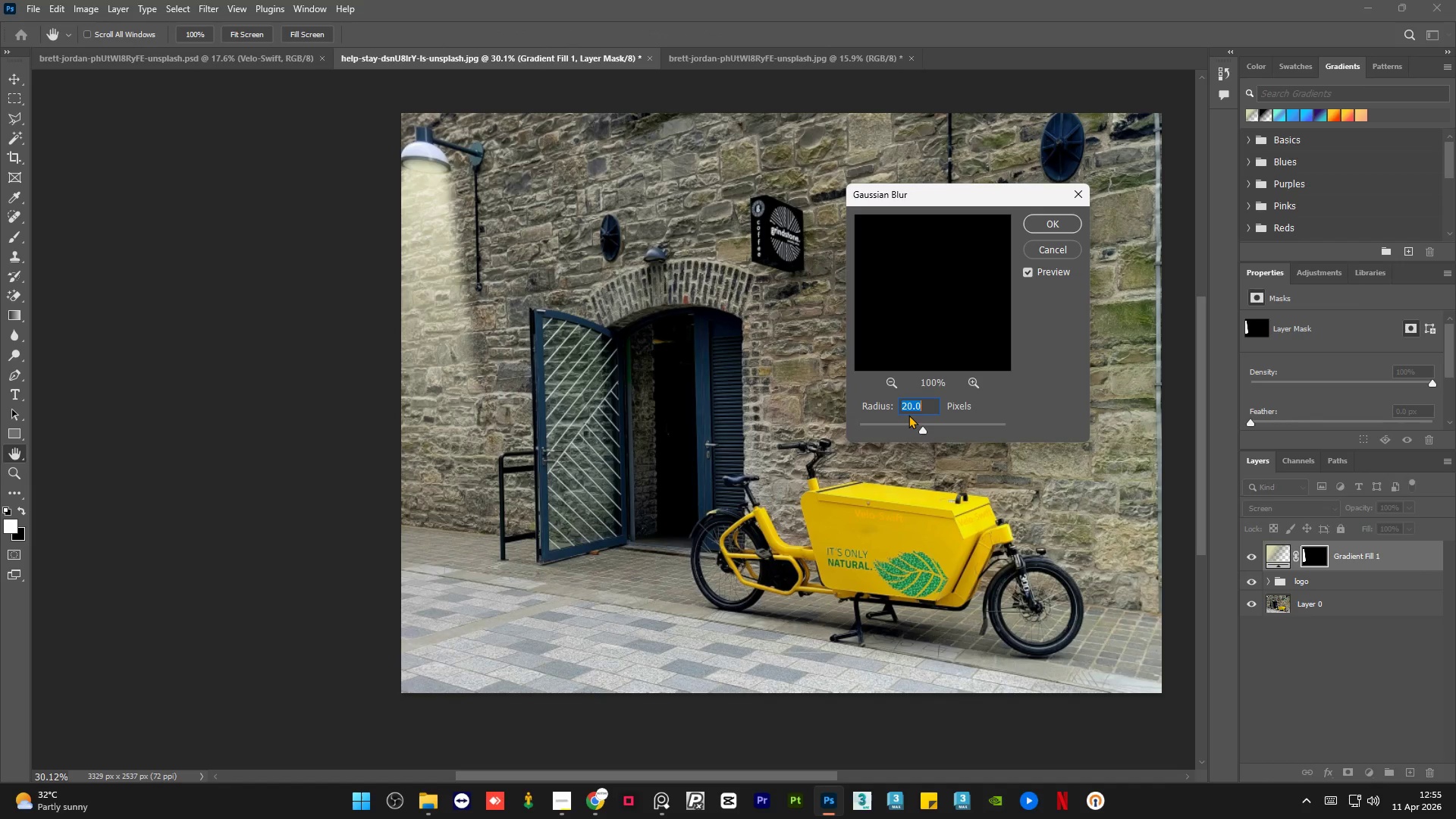 
left_click([944, 424])
 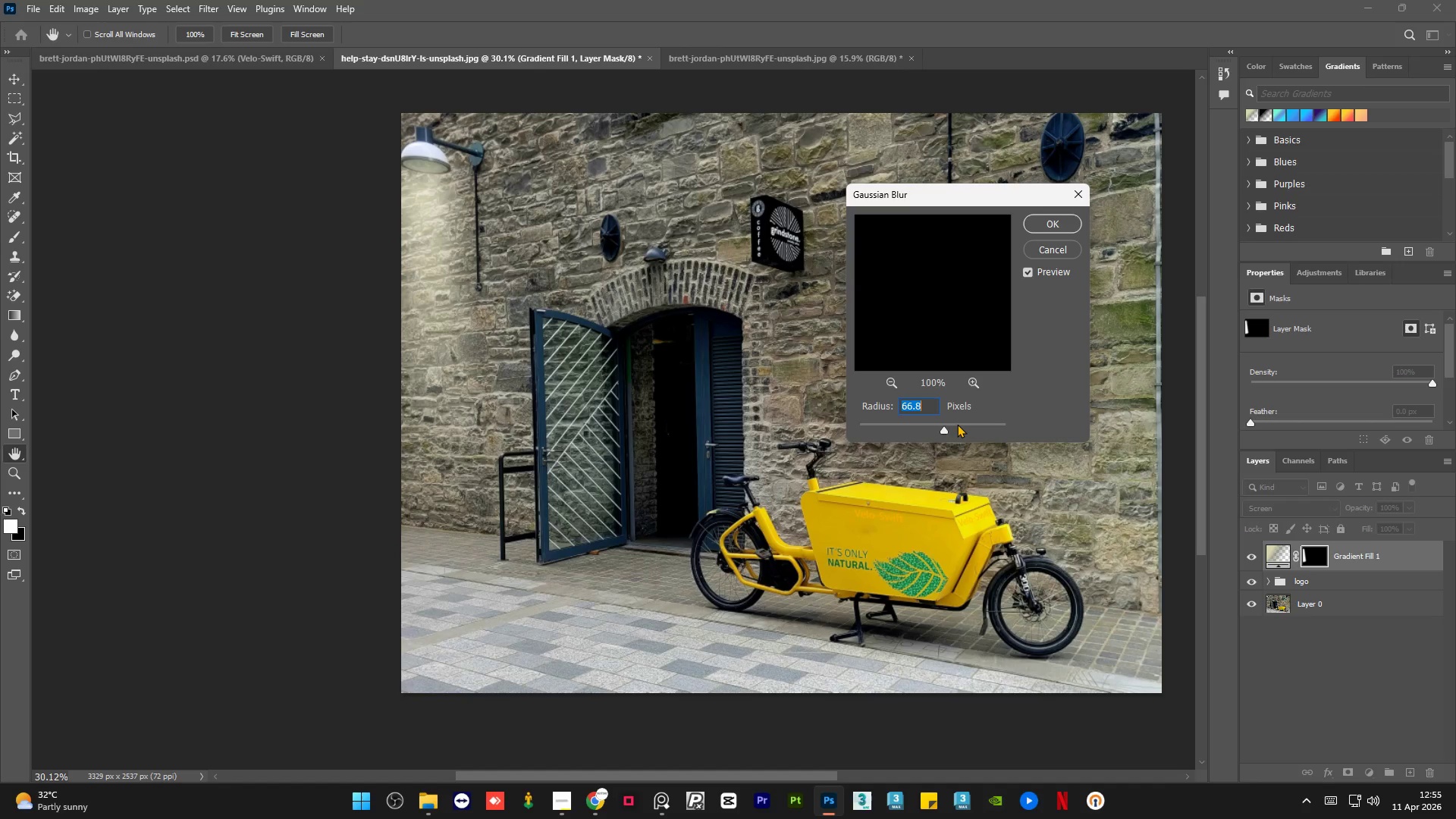 
left_click([959, 424])
 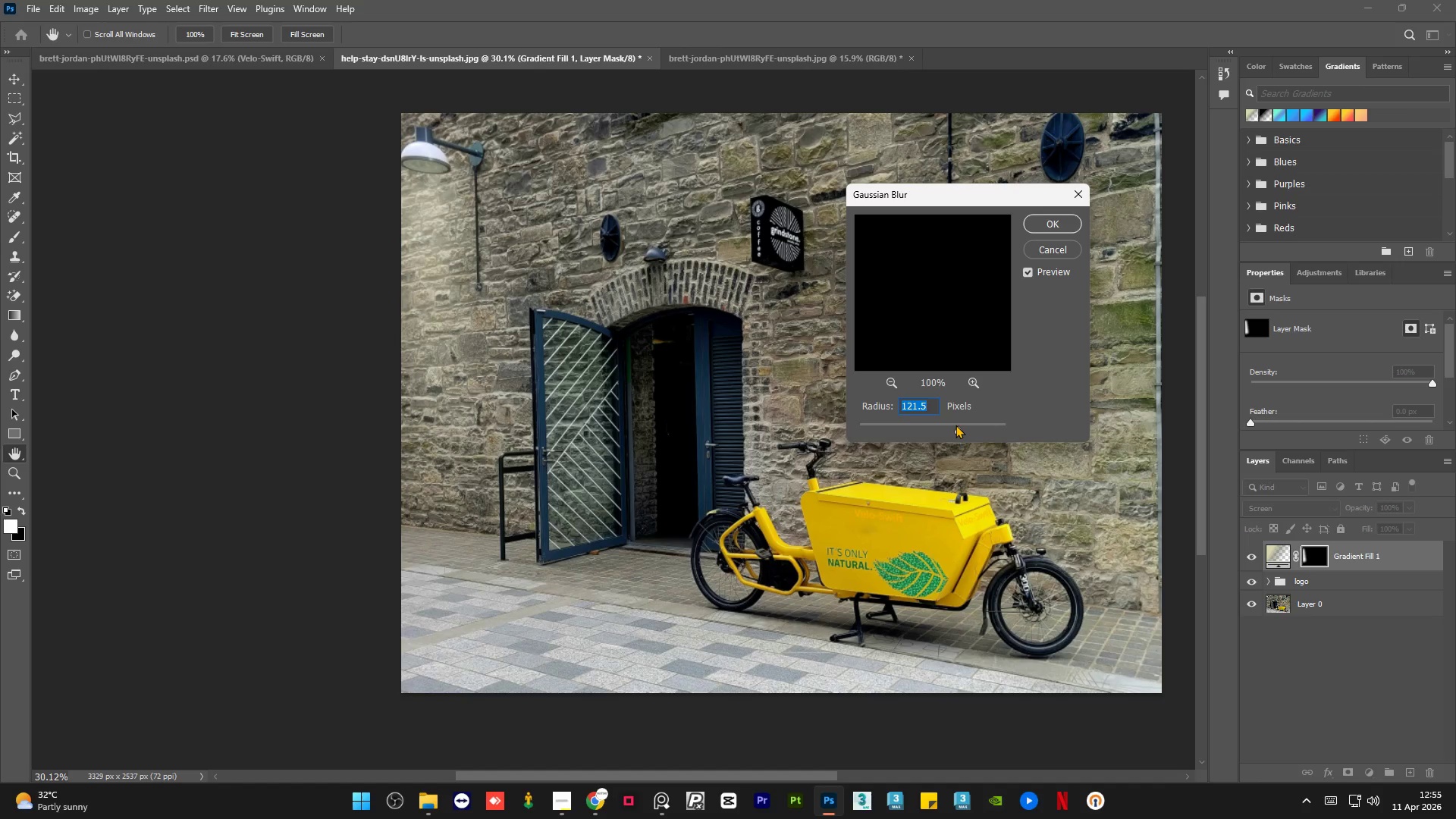 
left_click([948, 425])
 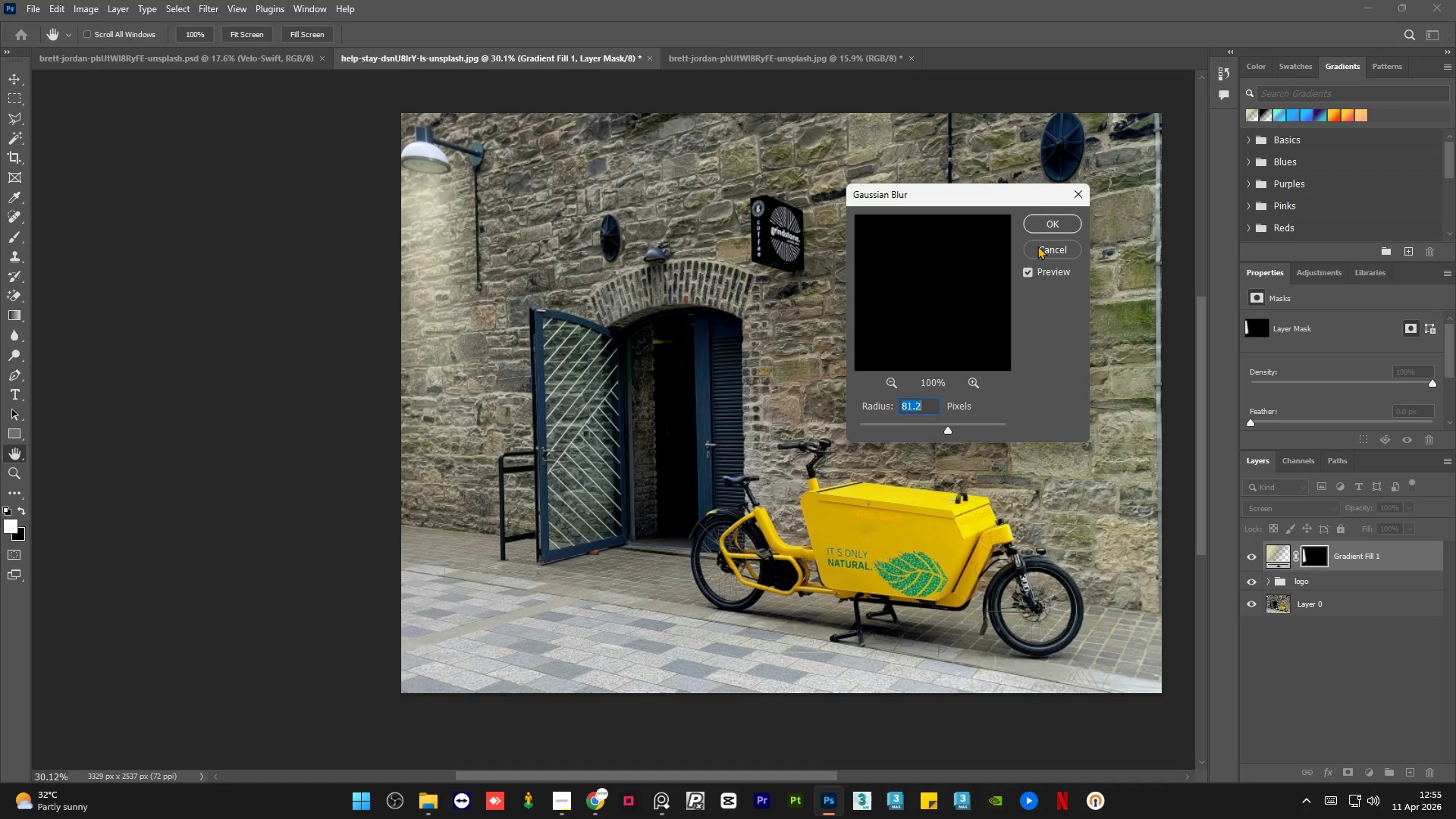 
left_click([1046, 221])
 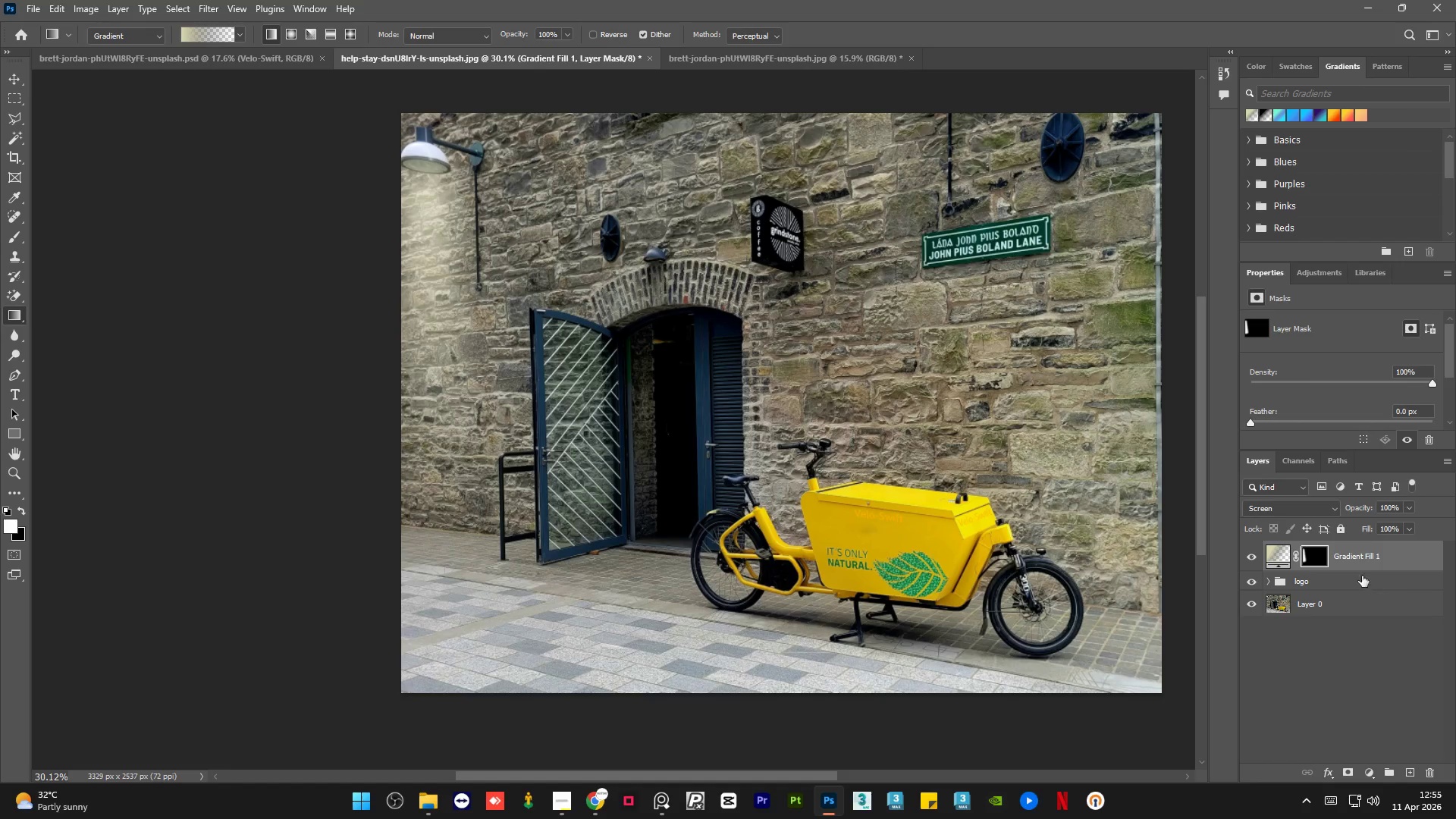 
left_click([1317, 558])
 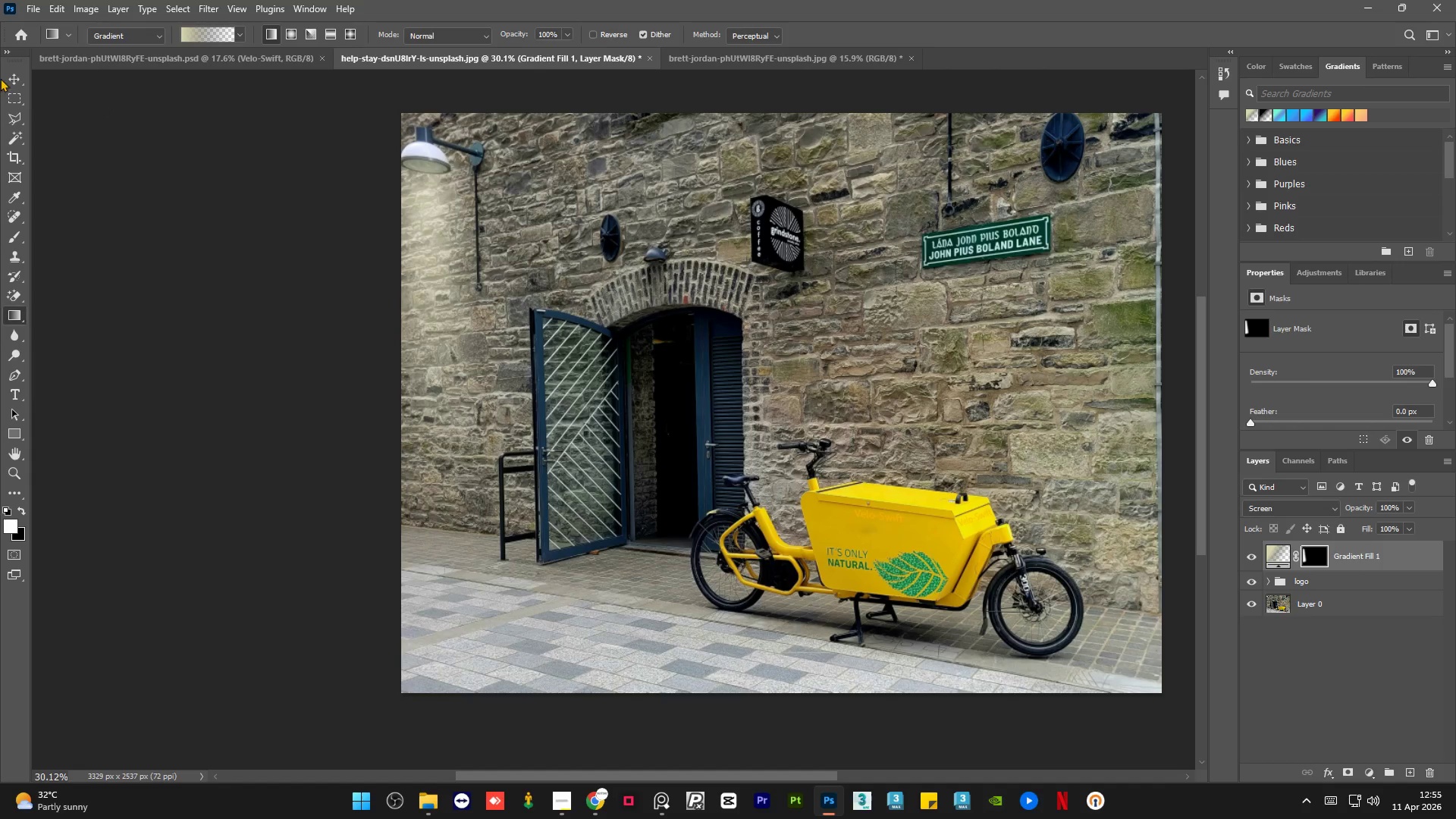 
left_click([12, 81])
 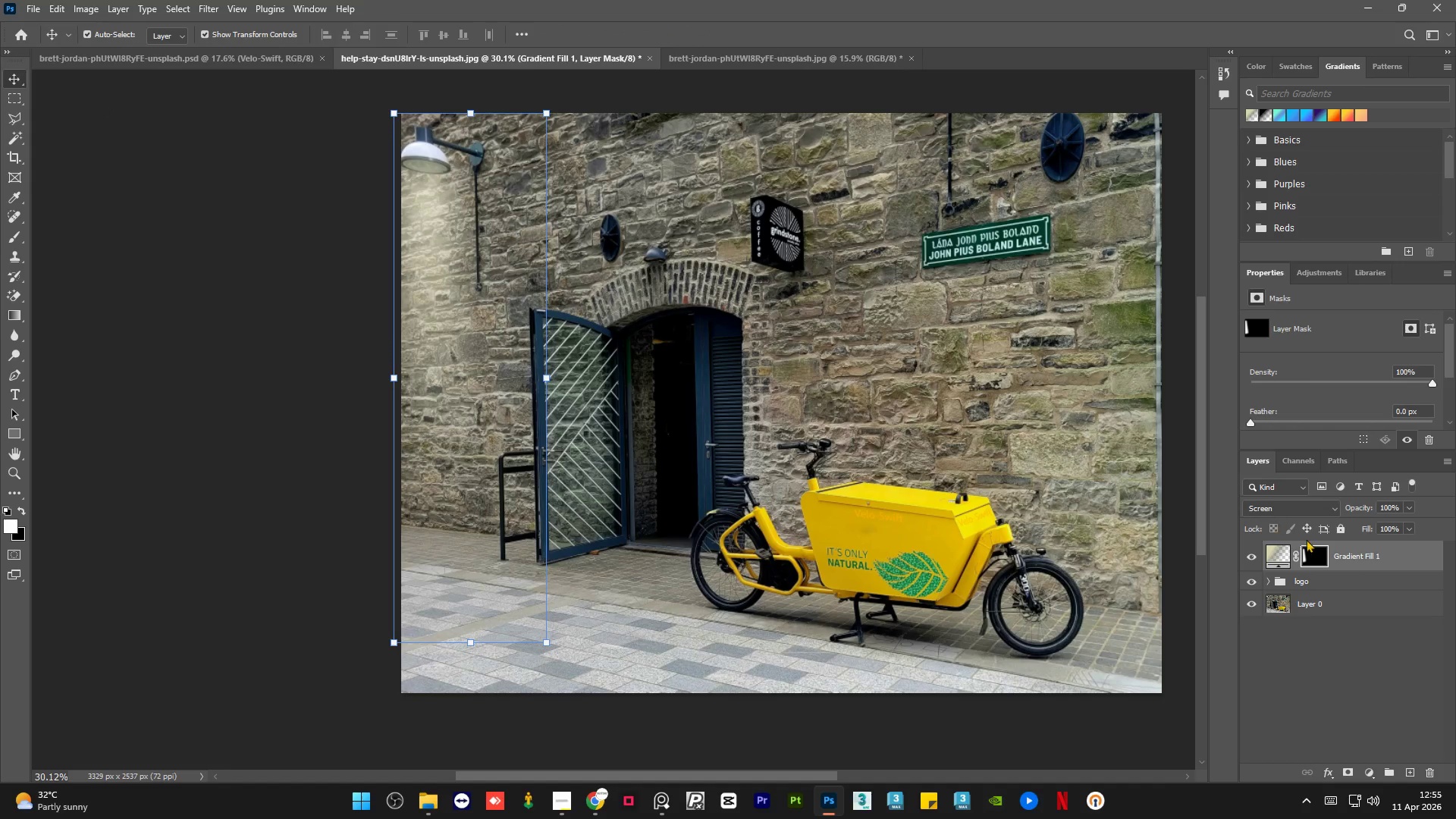 
hold_key(key=ControlLeft, duration=1.53)
left_click([1301, 551])
 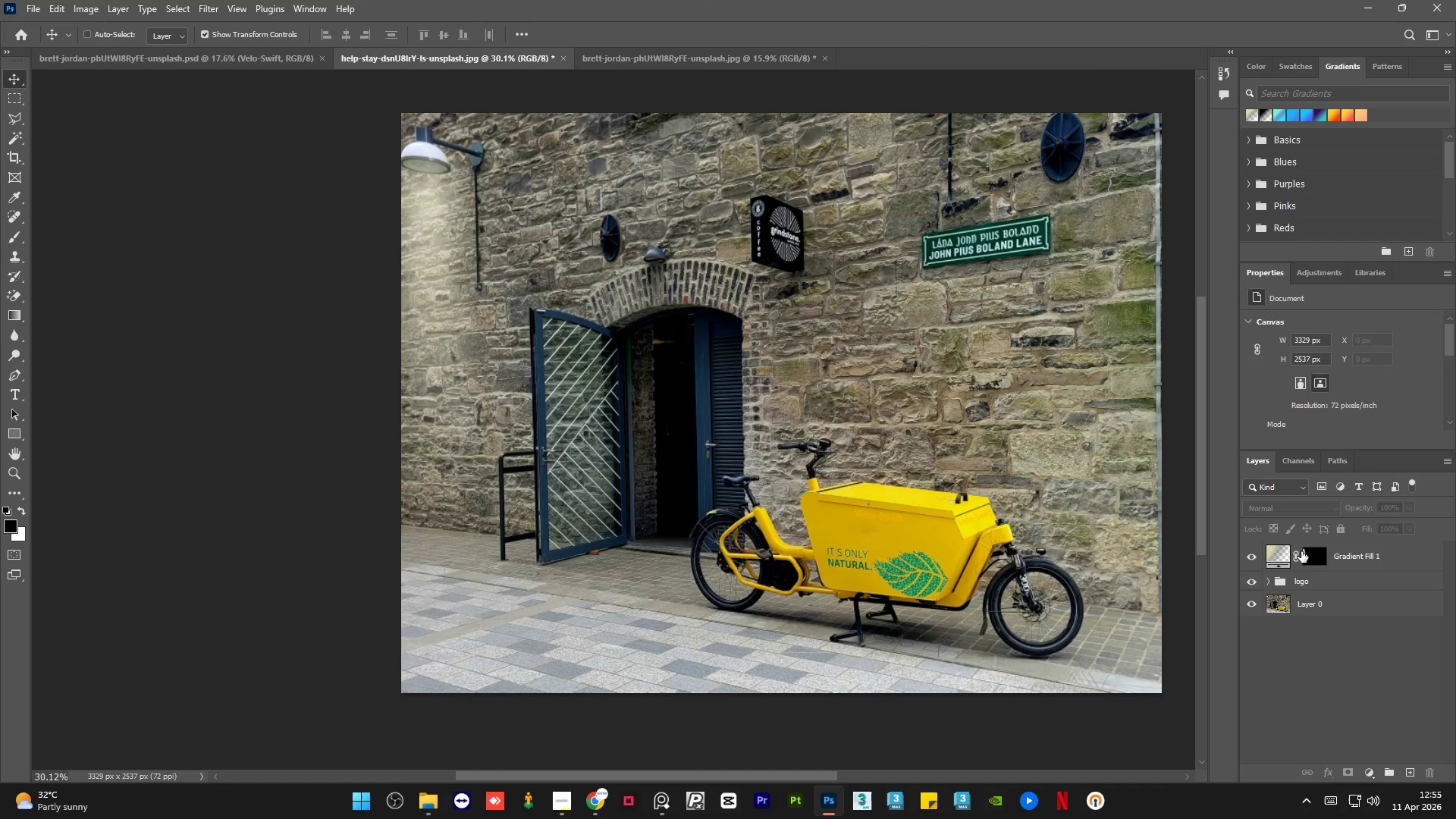 
key(Control+ControlLeft)
 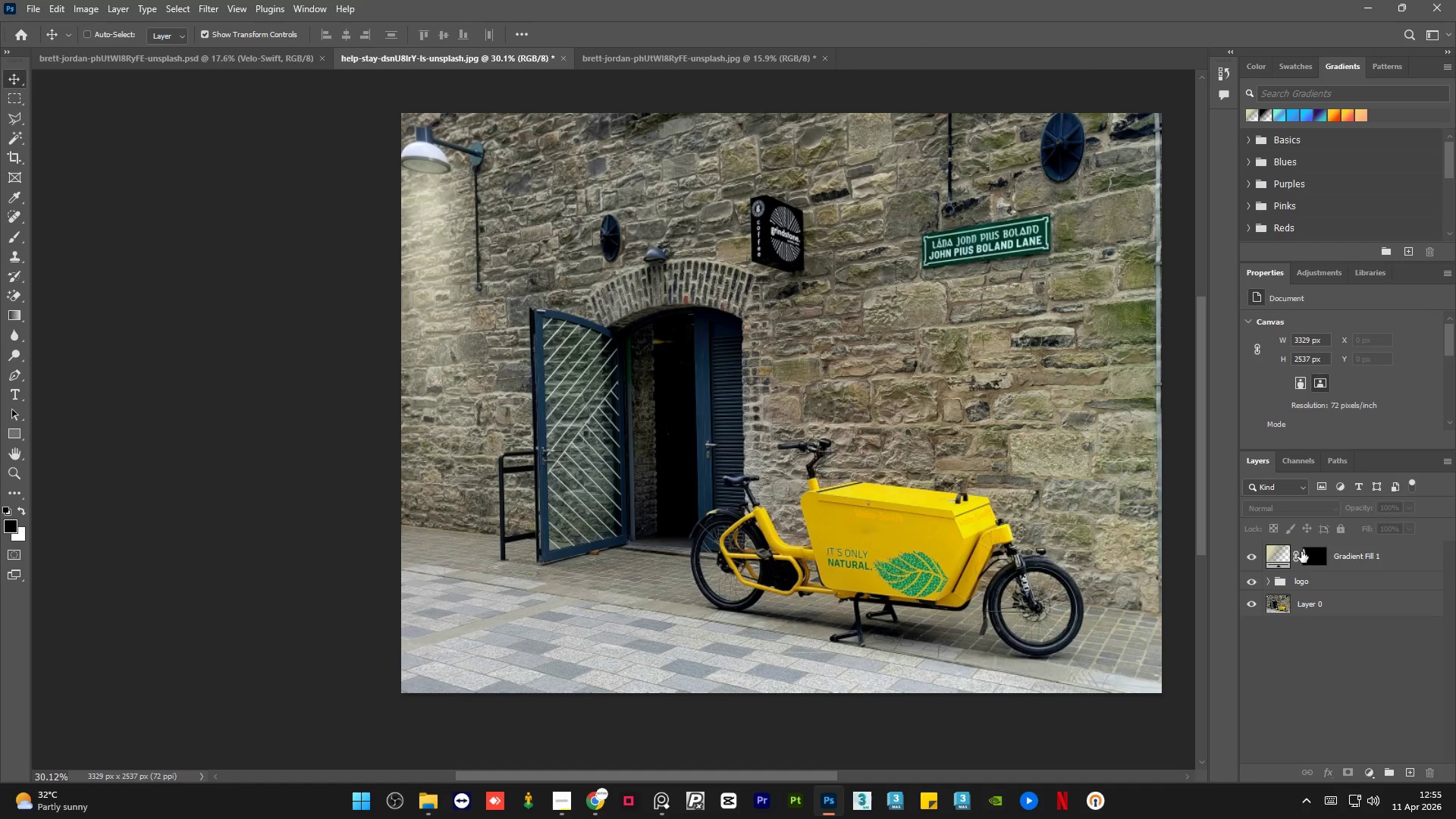 
key(Control+ControlLeft)
 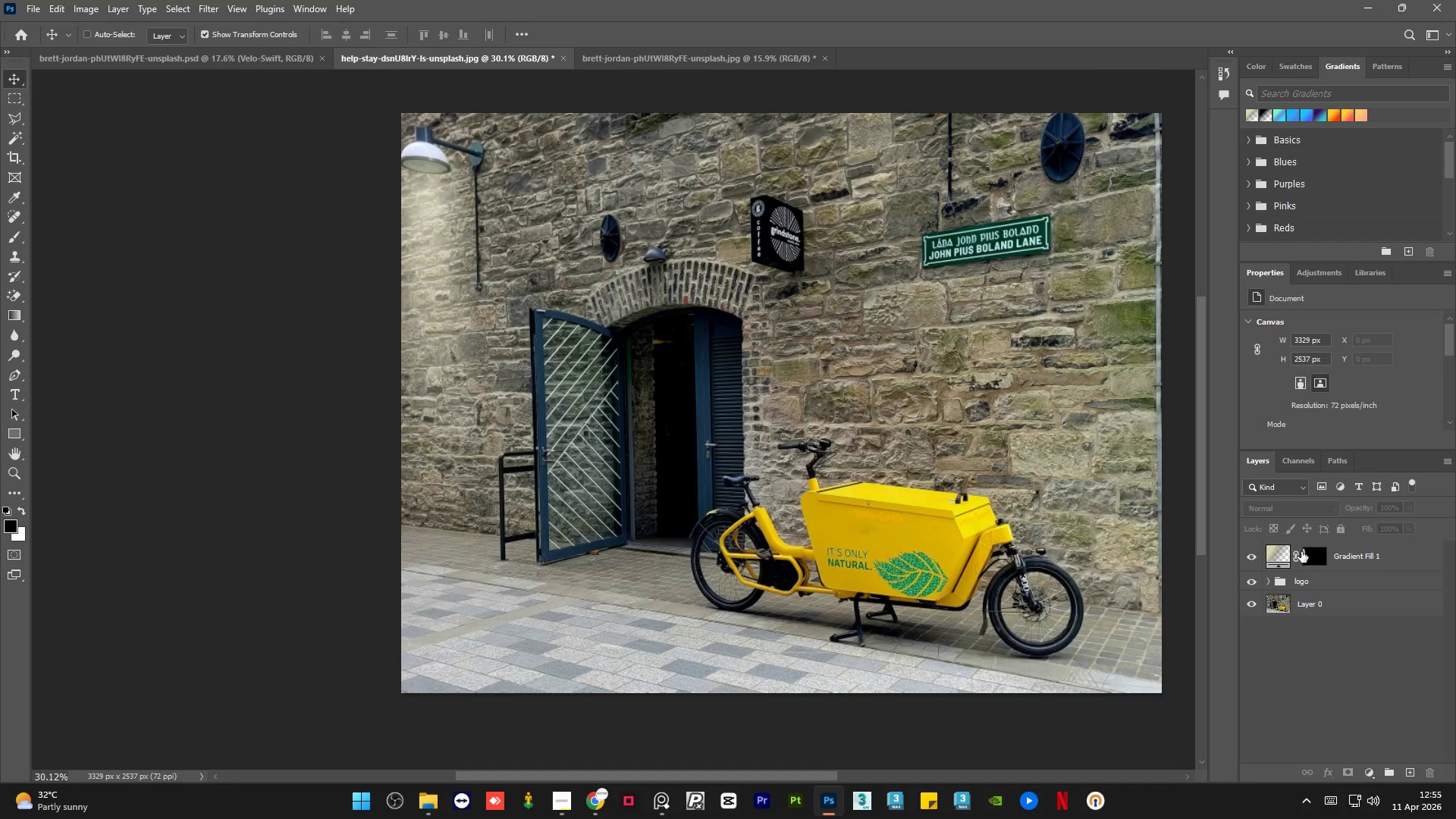 
key(Control+ControlLeft)
 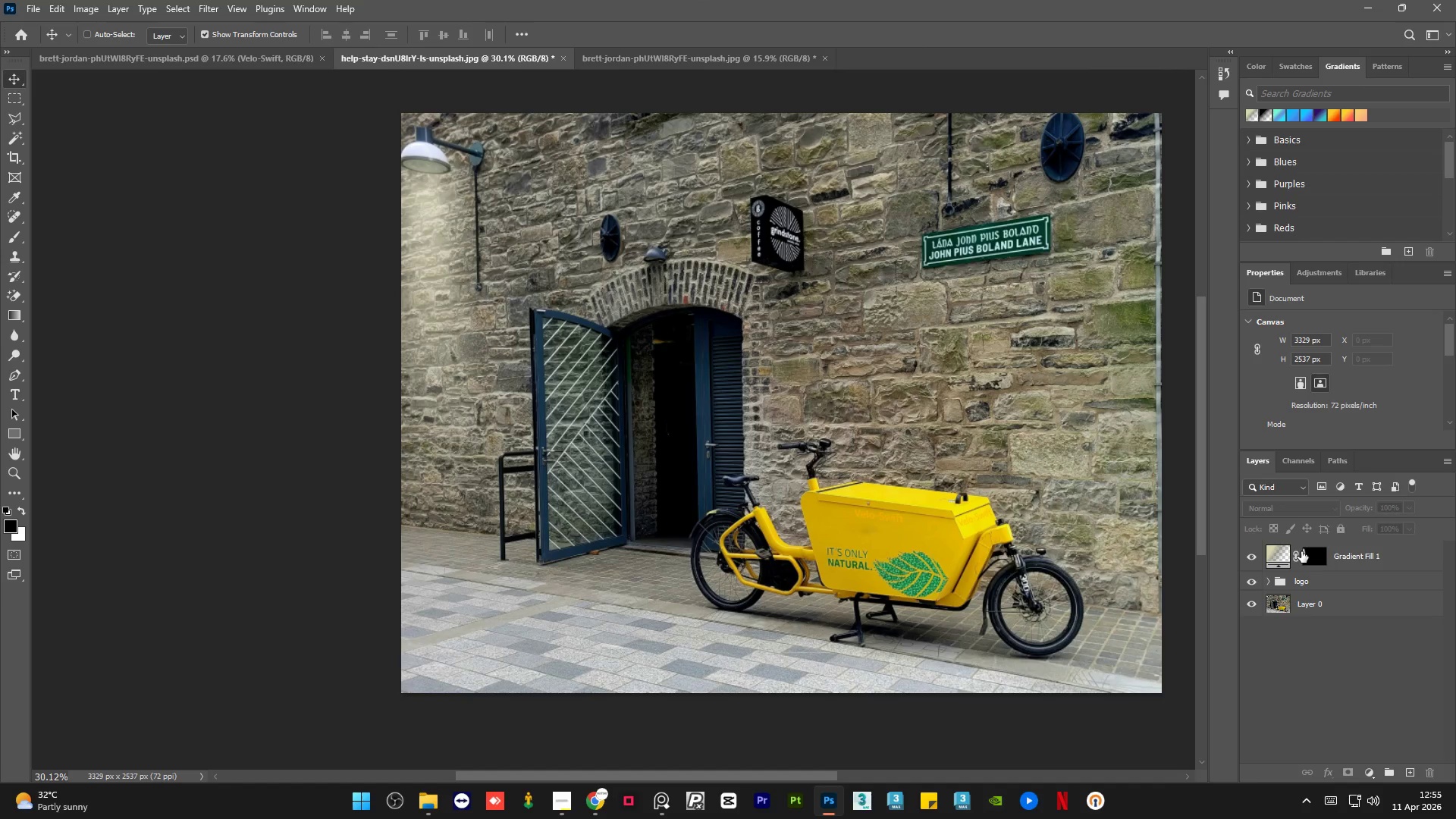 
key(Control+ControlLeft)
 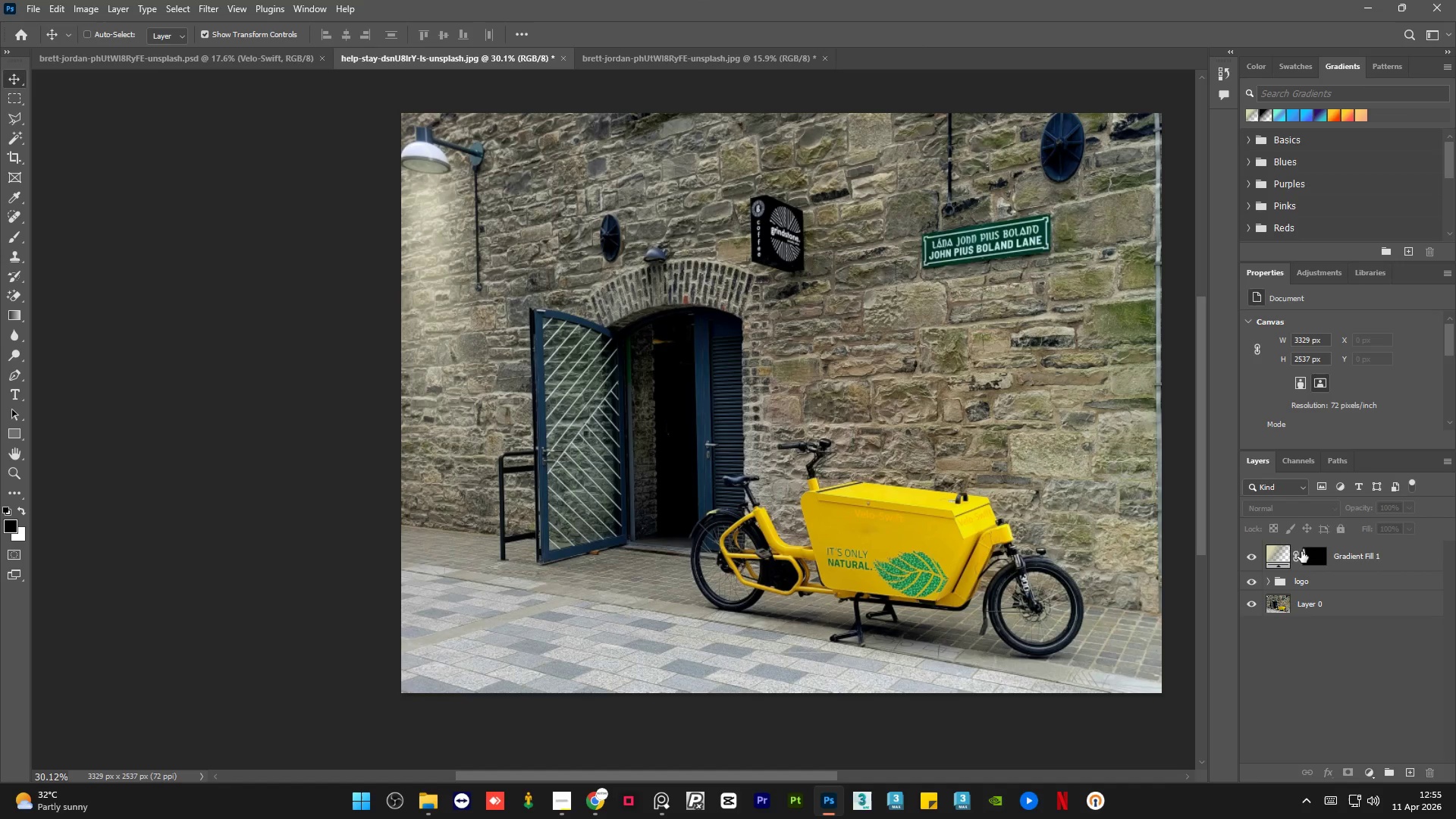 
key(Control+ControlLeft)
 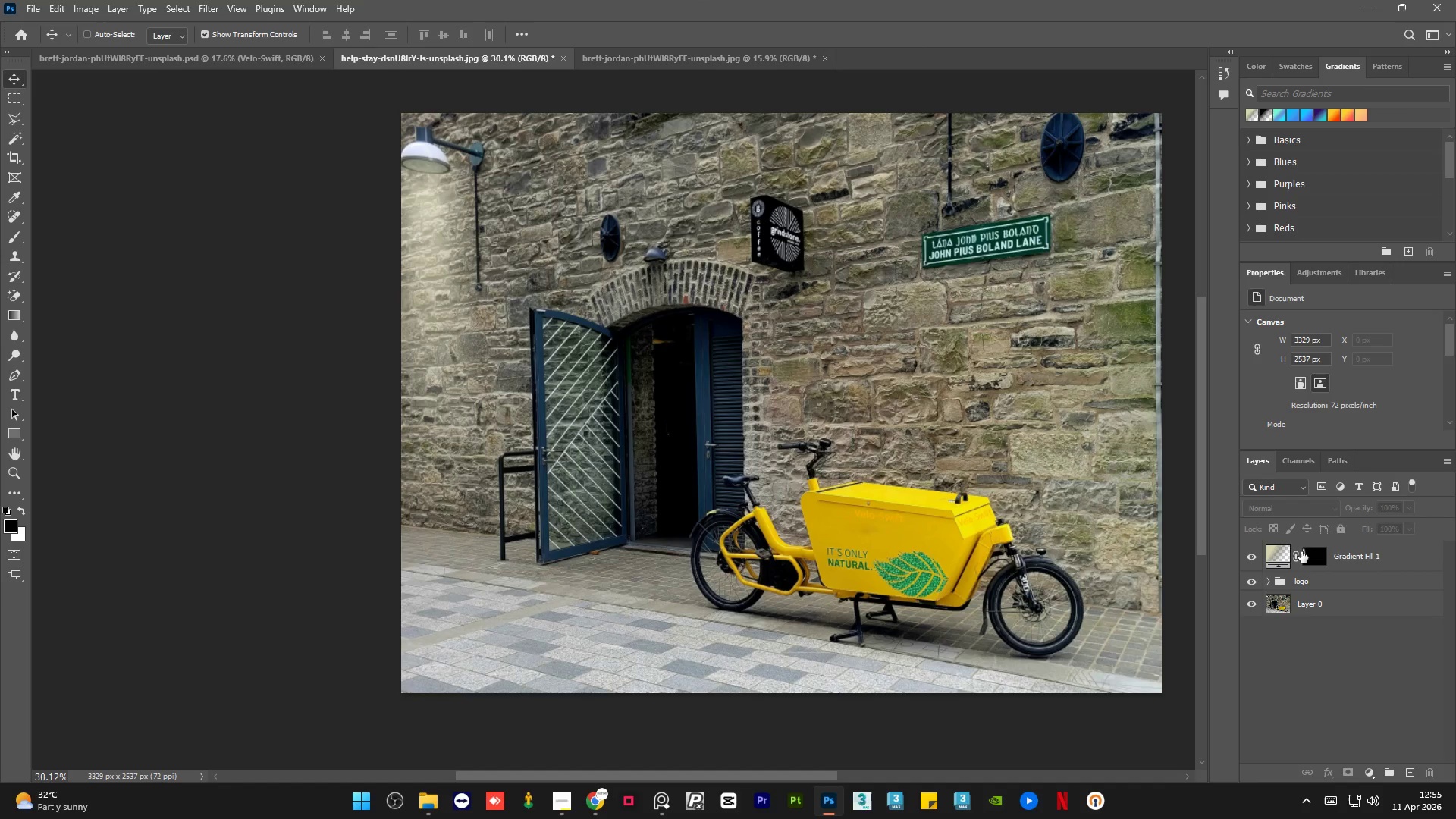 
key(Control+ControlLeft)
 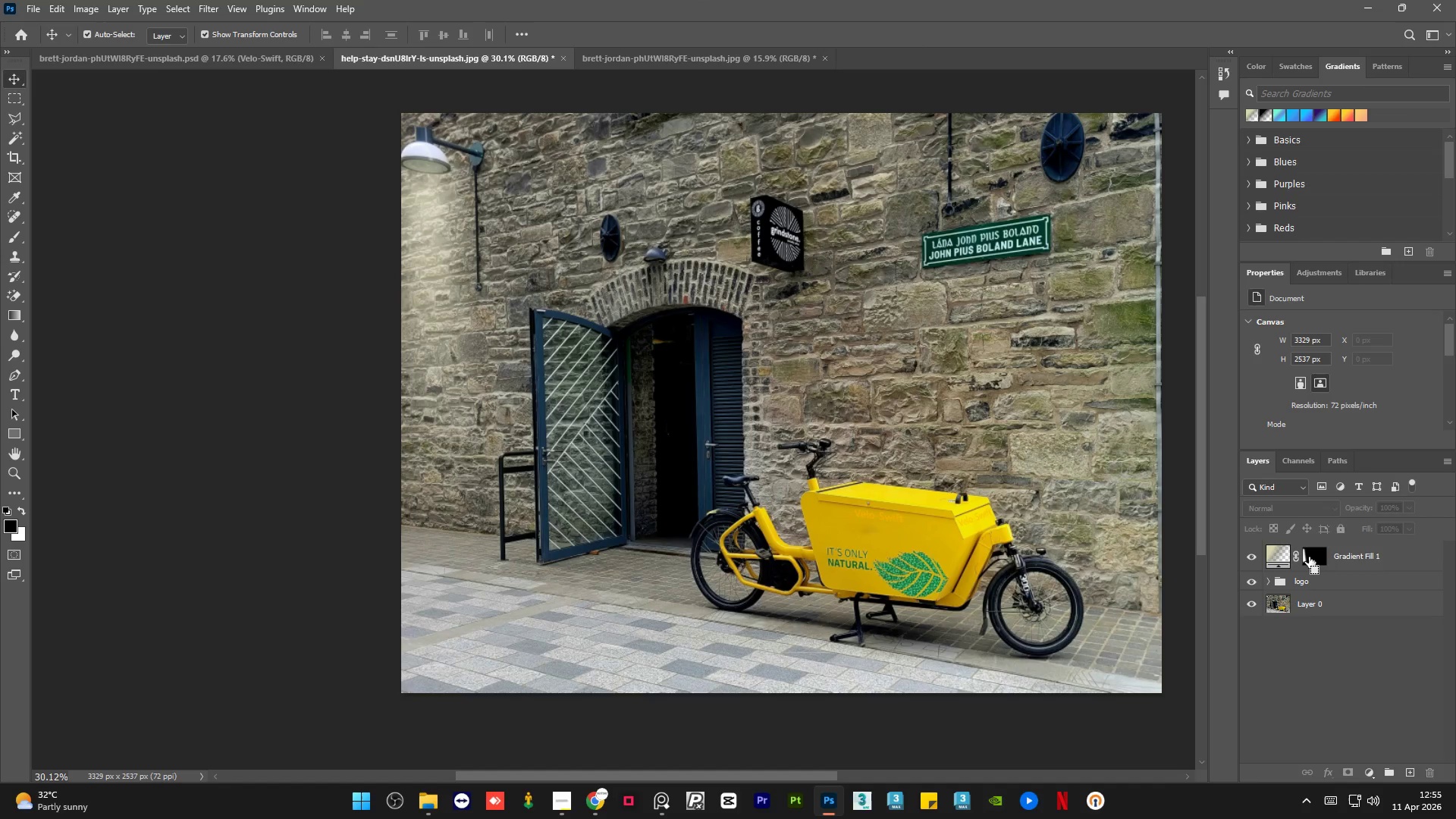 
hold_key(key=ControlLeft, duration=0.75)
left_click([1310, 557])
 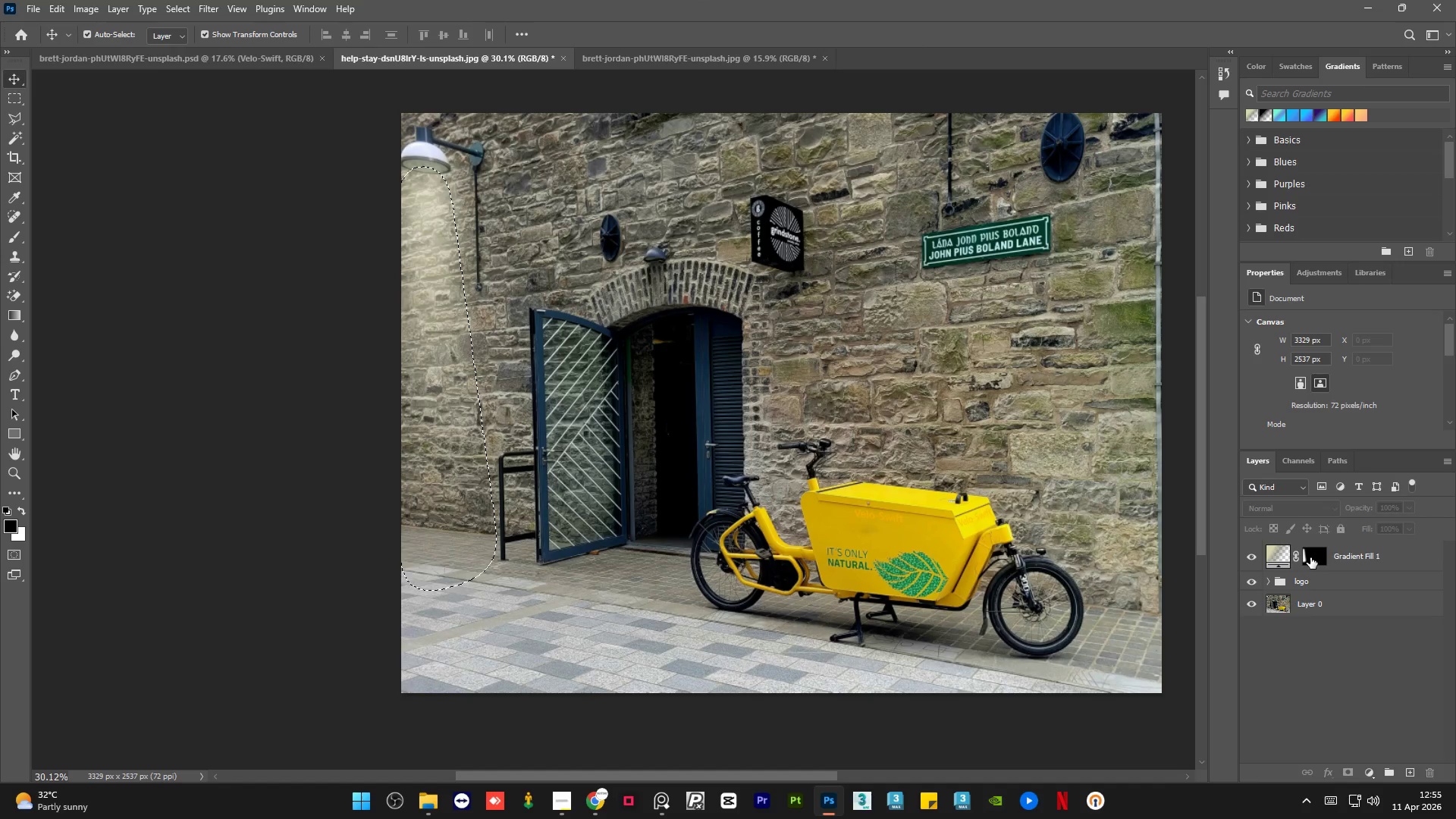 
key(Control+D)
 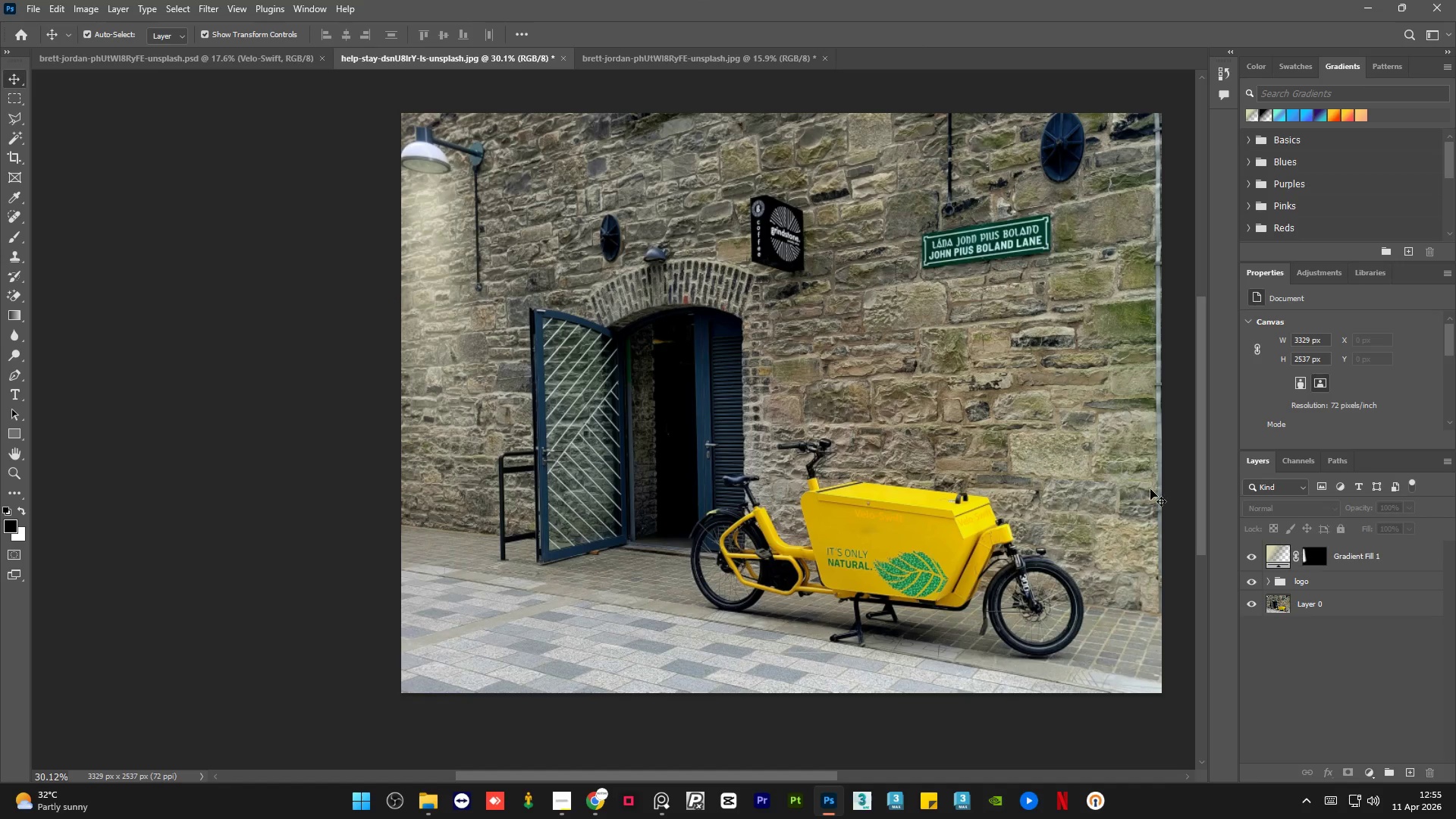 
hold_key(key=AltLeft, duration=0.34)
 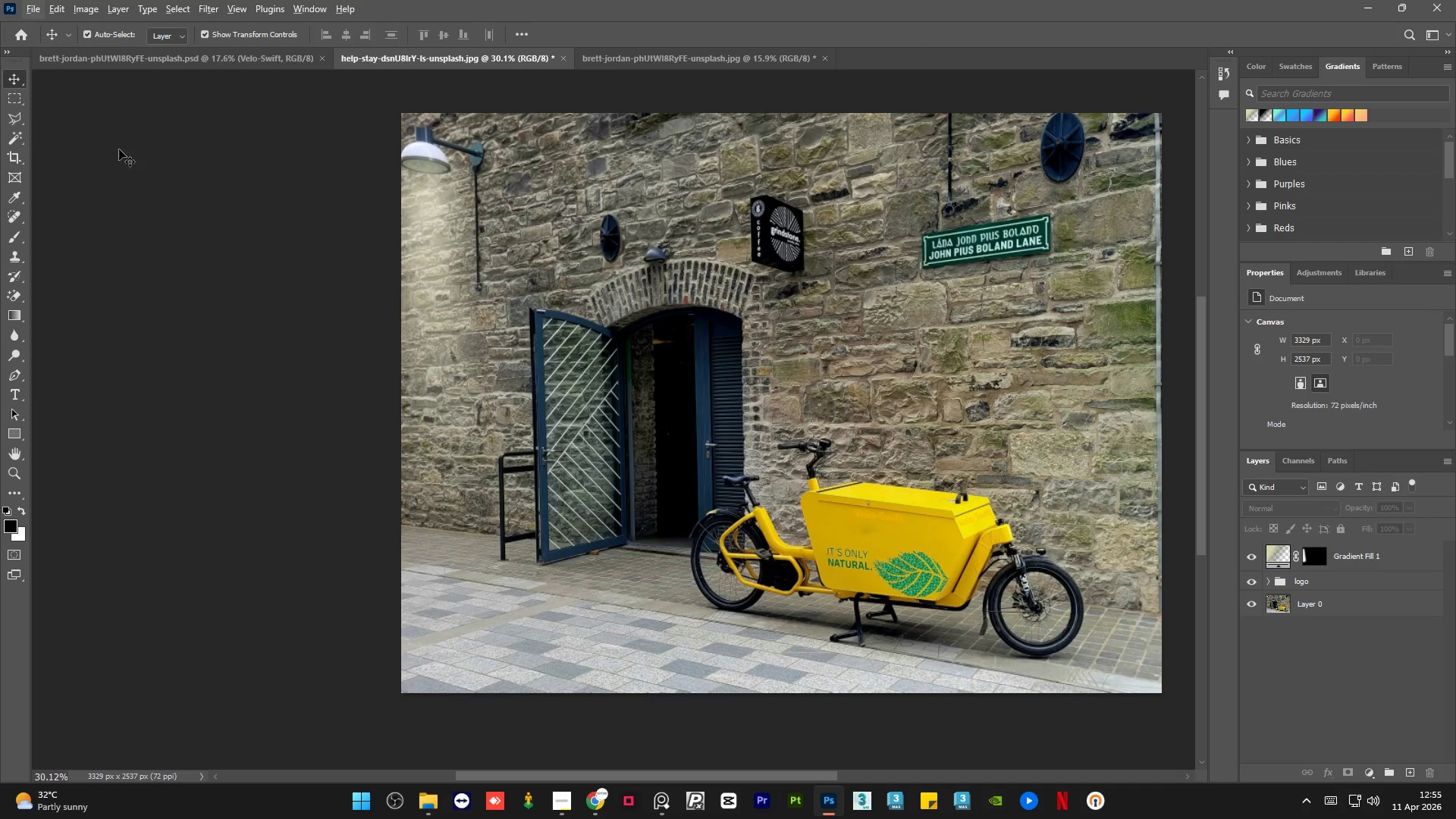 
left_click([213, 191])
 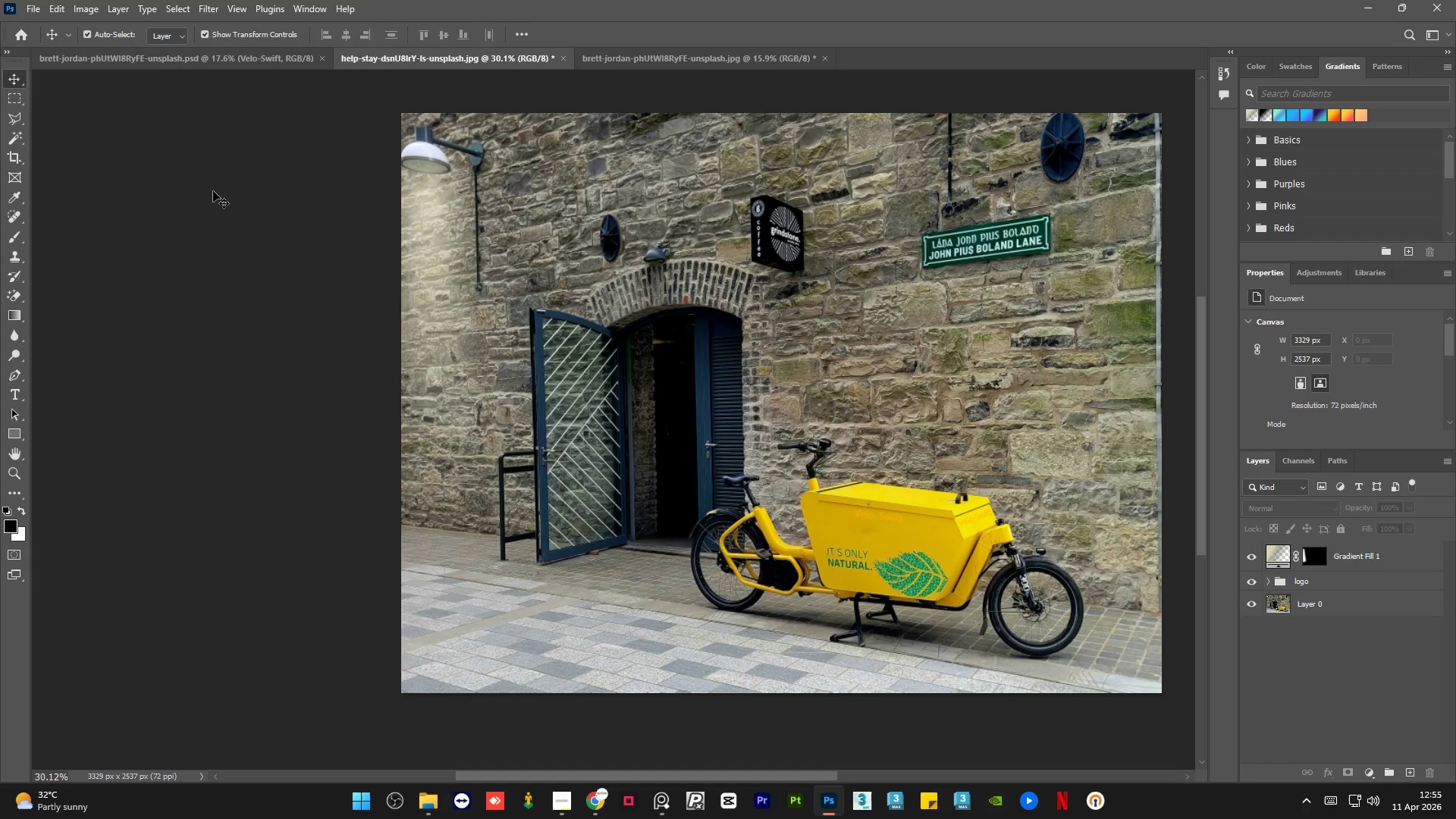 
hold_key(key=AltLeft, duration=1.5)
 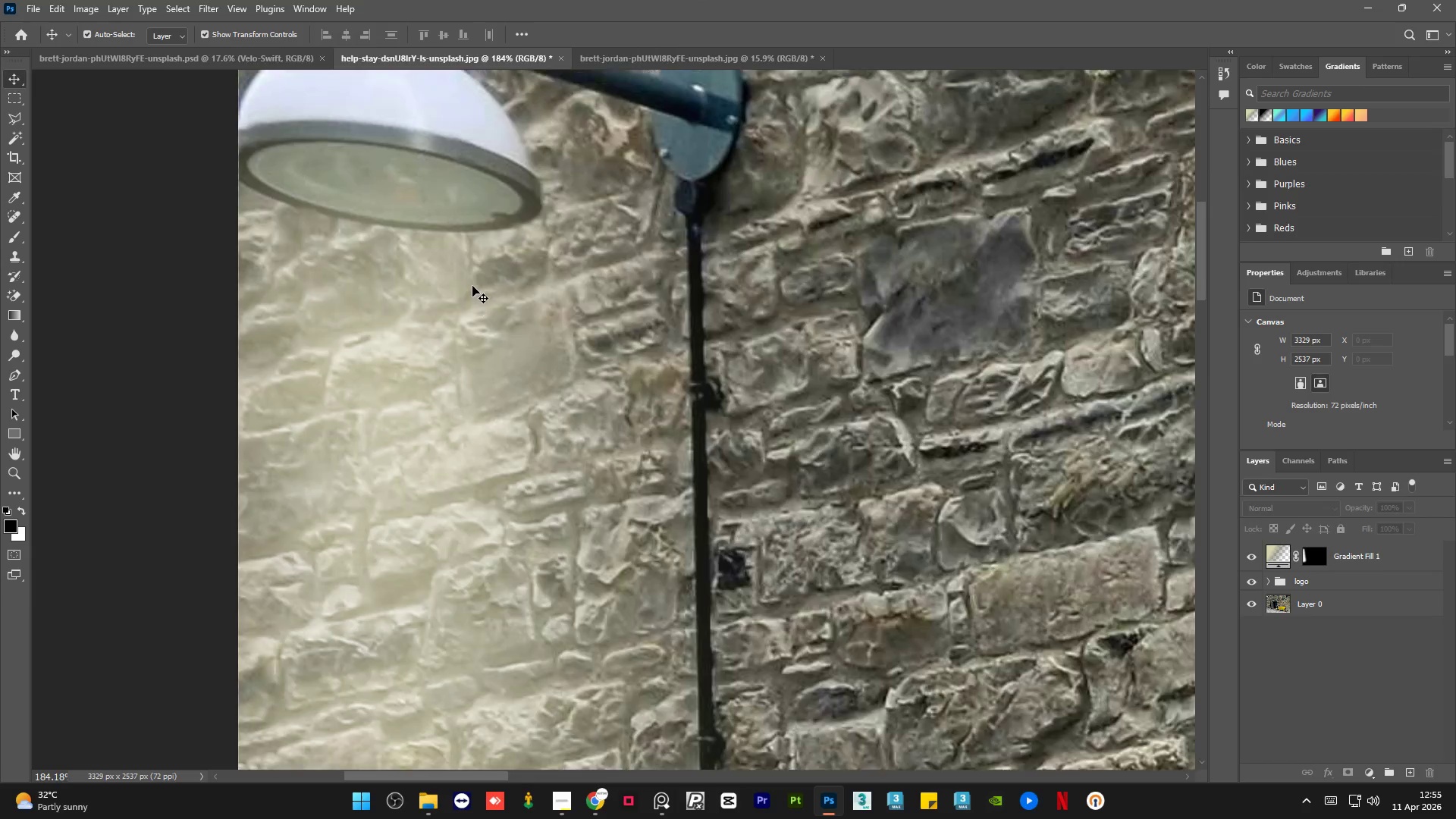 
key(Alt+AltLeft)
 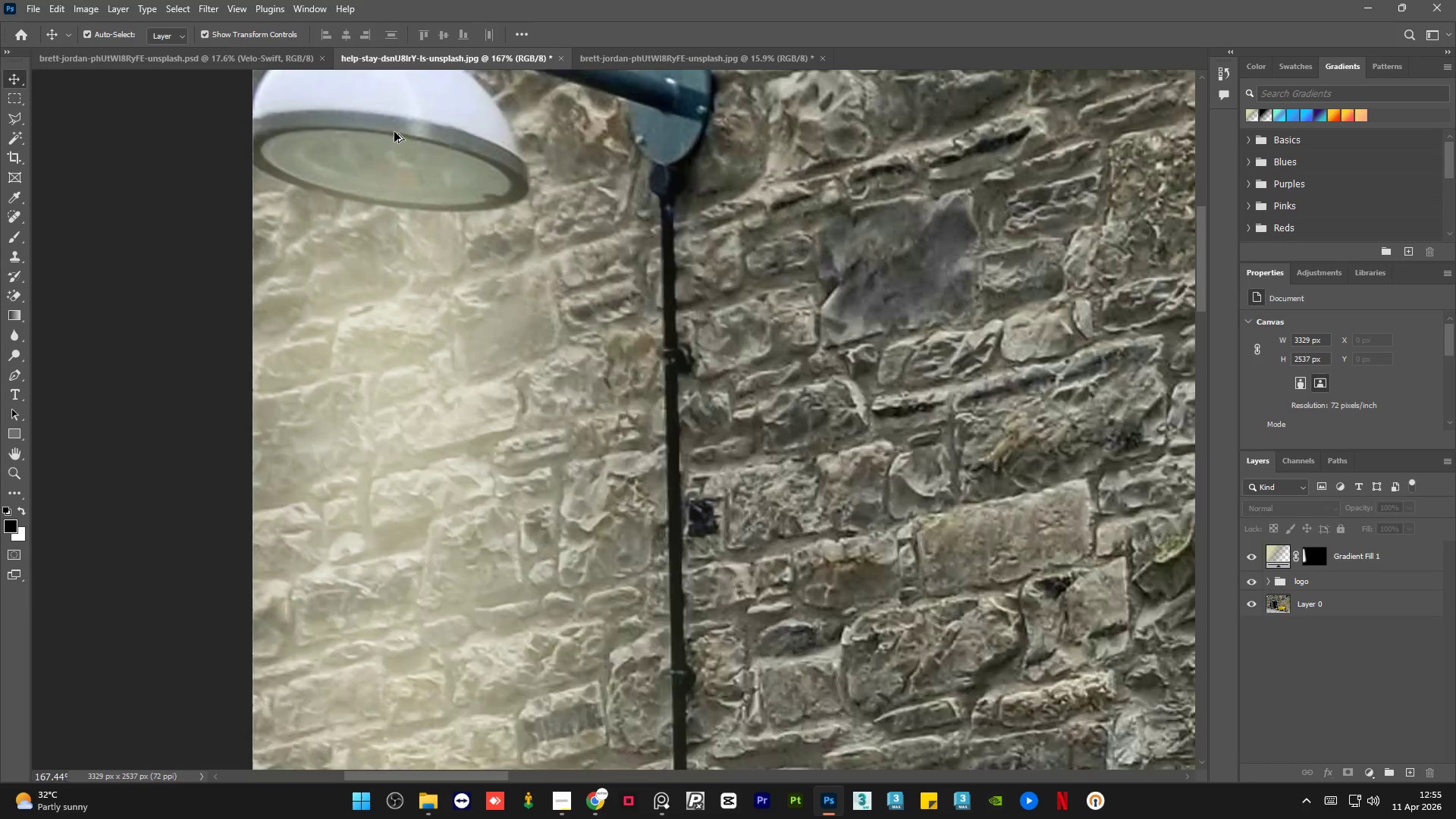 
key(Alt+AltLeft)
 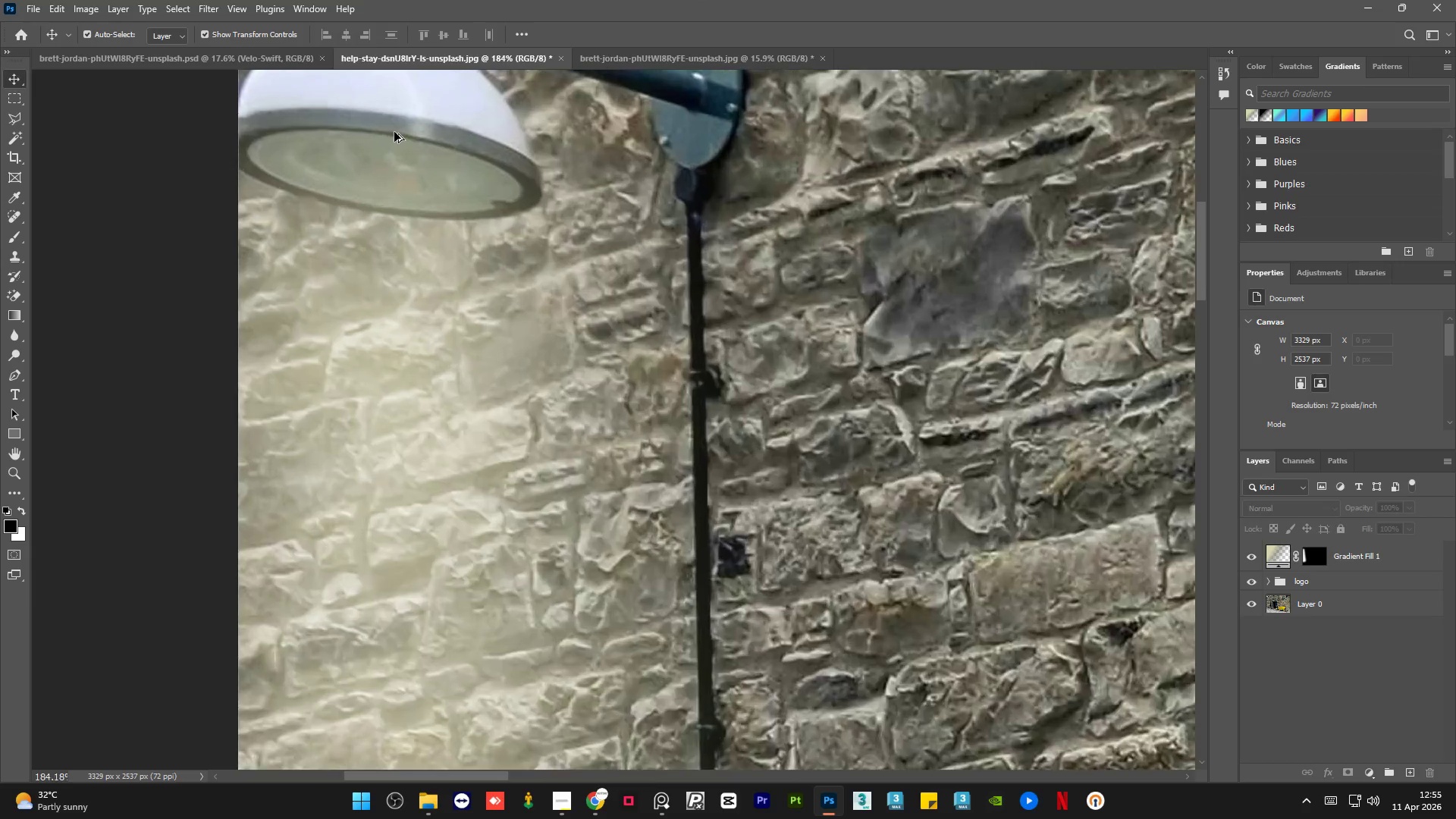 
key(Alt+AltLeft)
 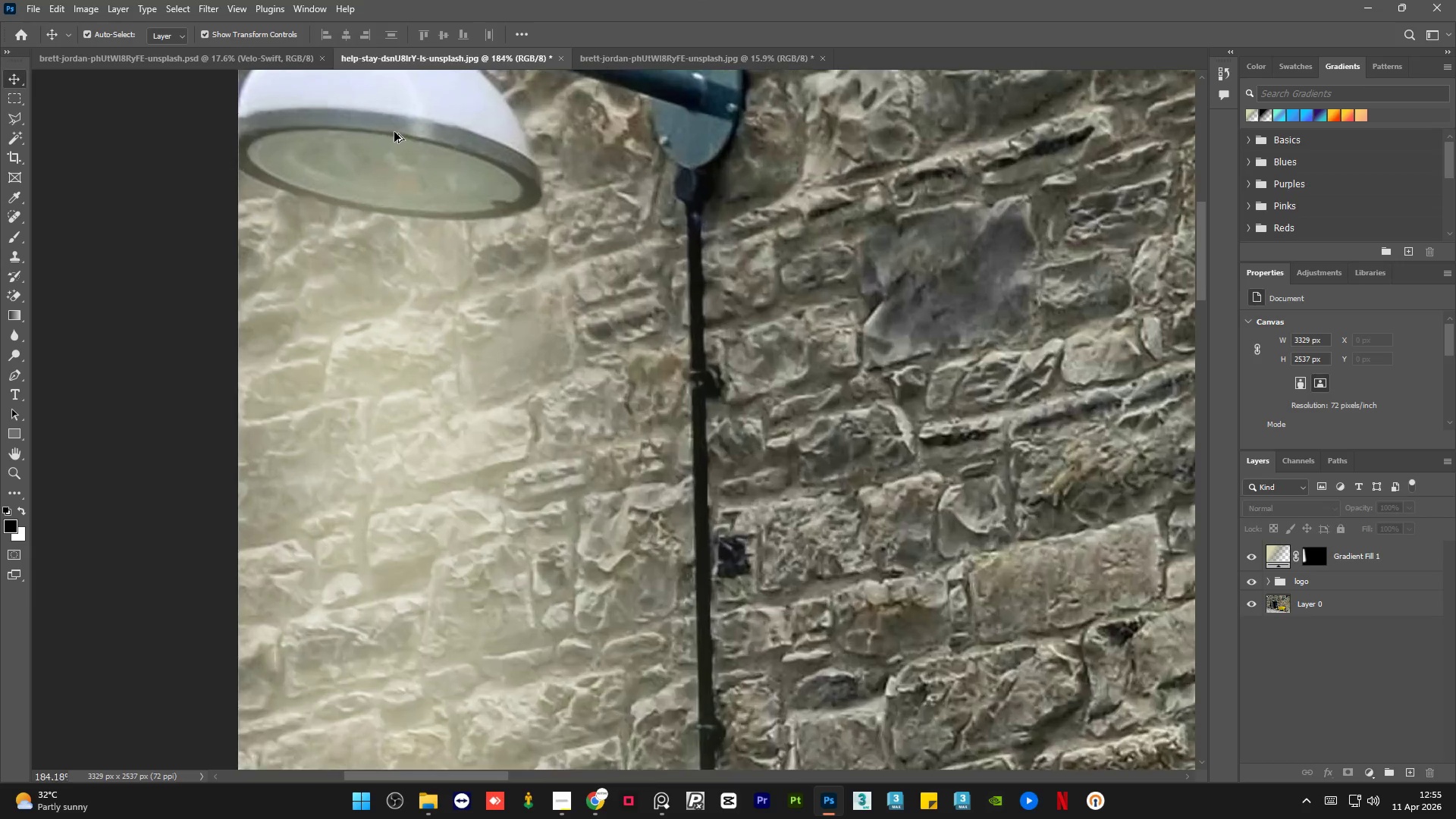 
key(Alt+AltLeft)
 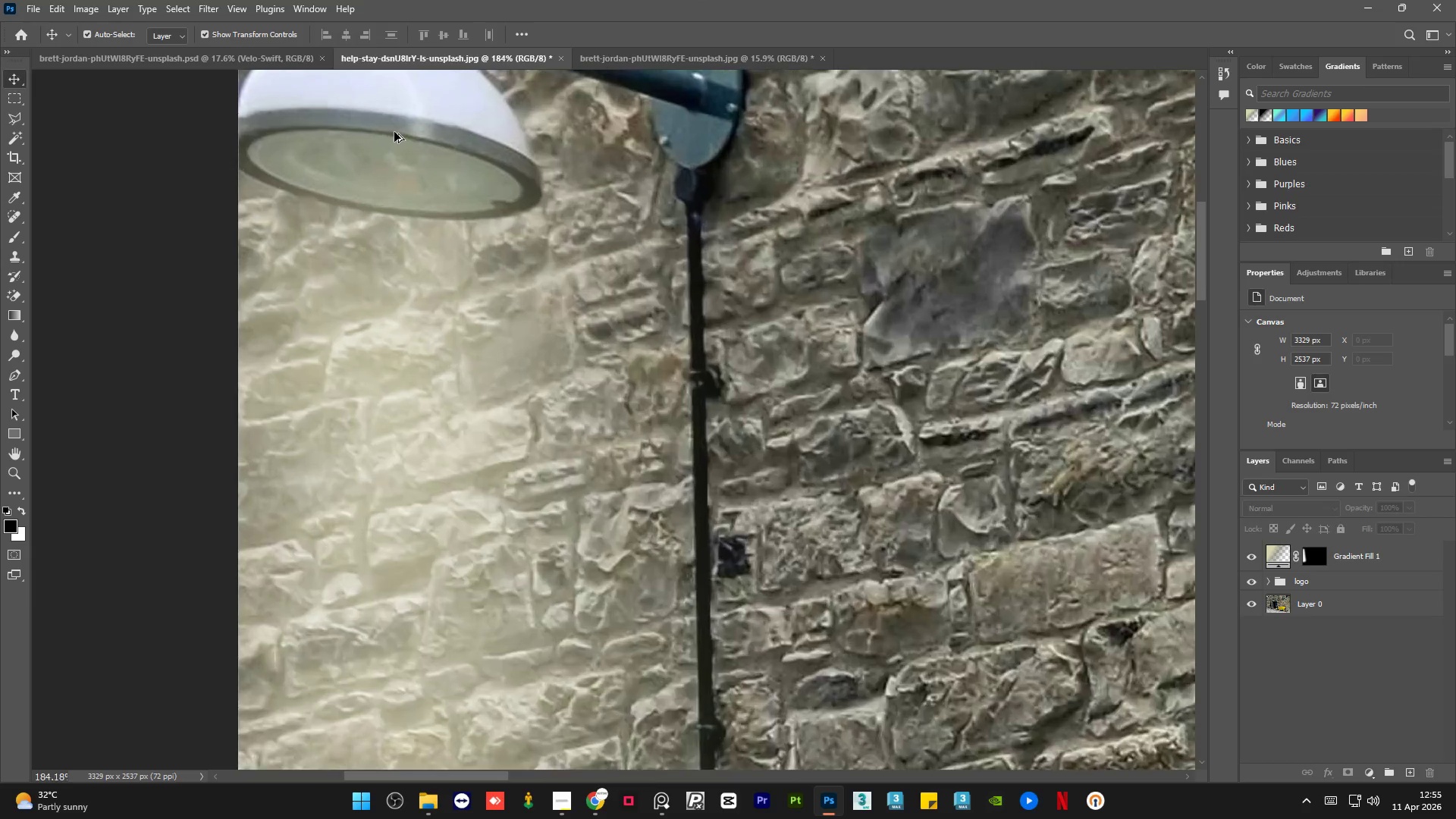 
key(Alt+AltLeft)
 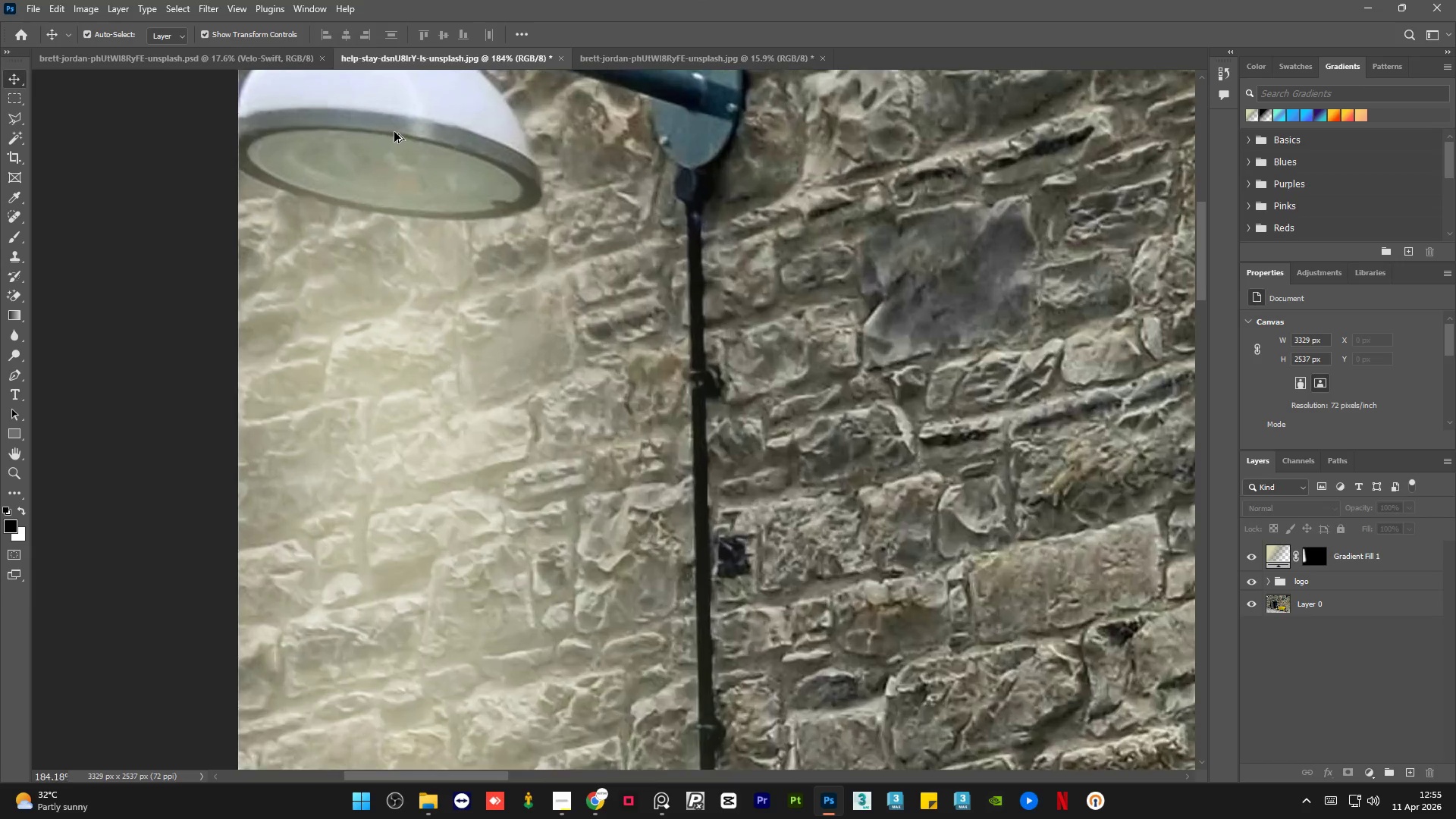 
key(Alt+AltLeft)
 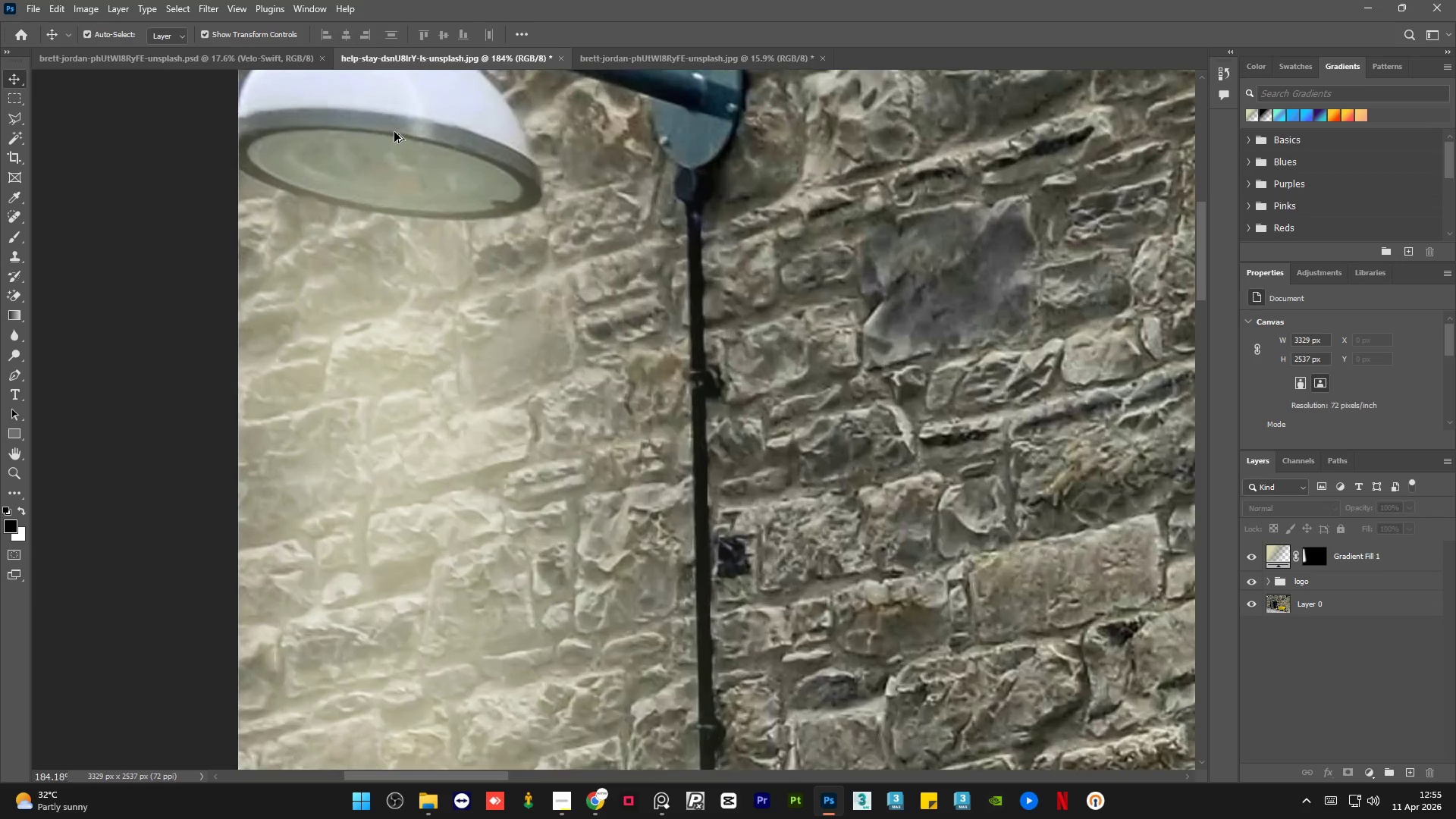 
key(Alt+AltLeft)
 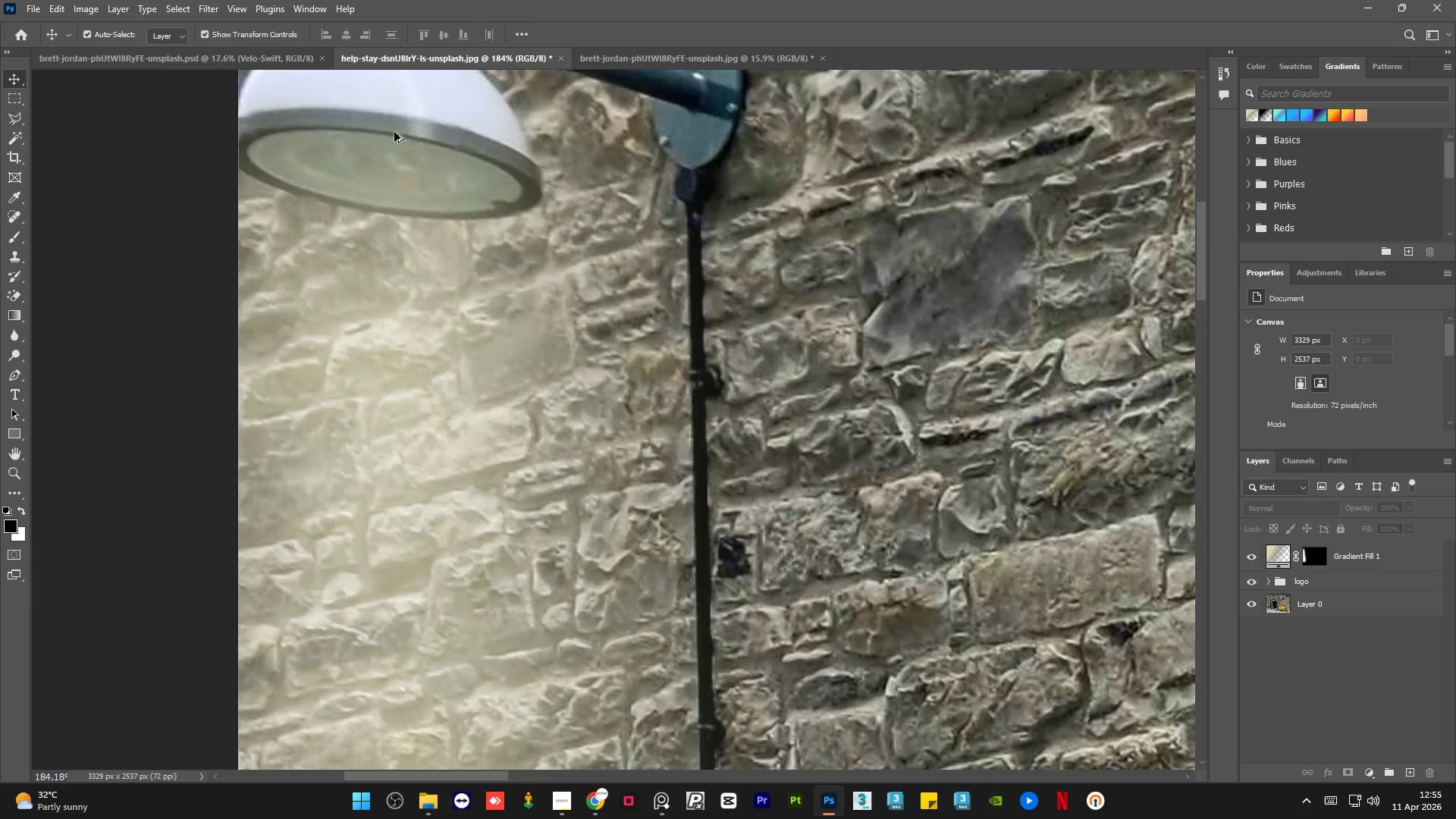 
key(Alt+AltLeft)
 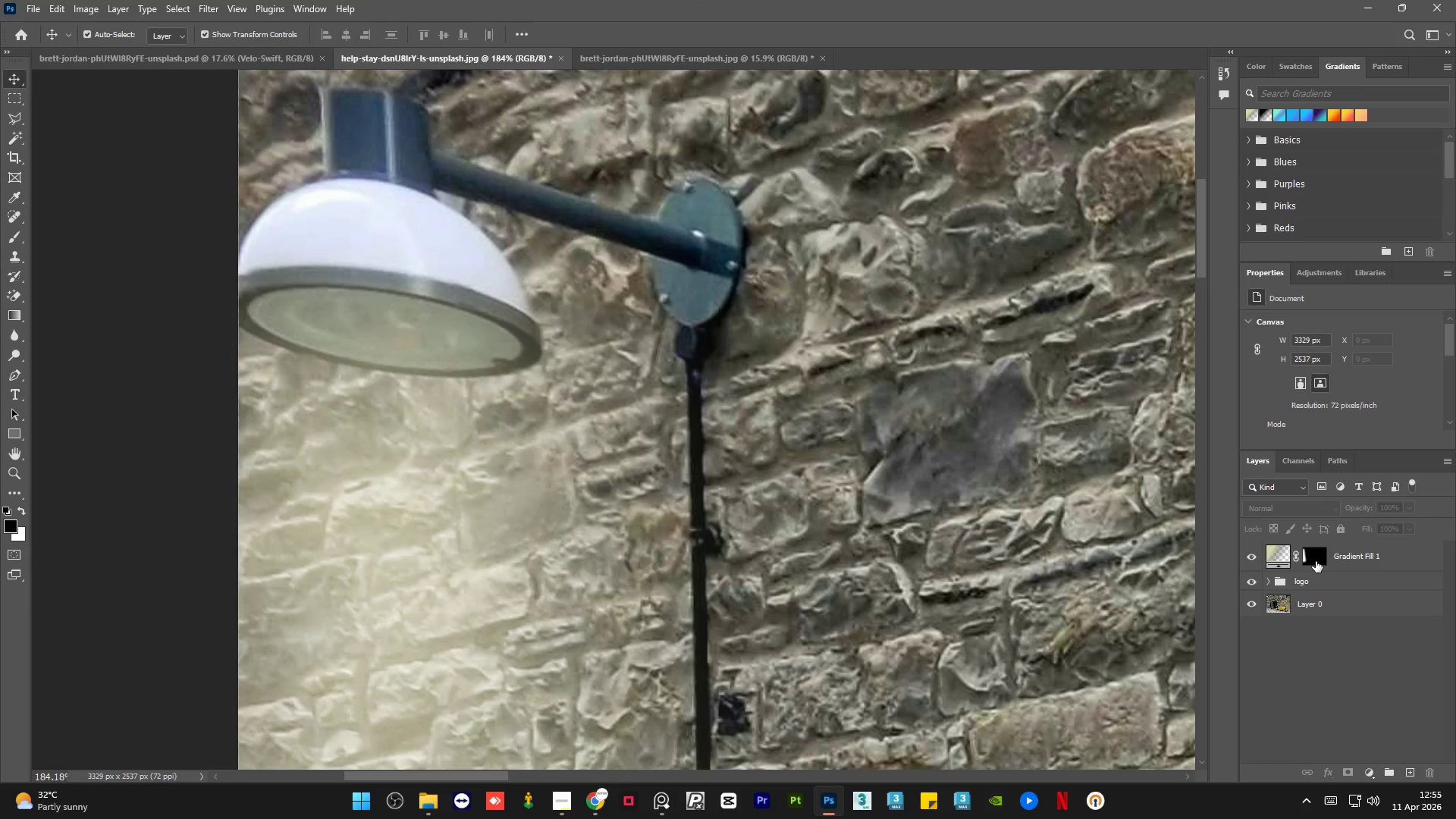 
scroll: coordinate [472, 286], scroll_direction: up, amount: 32.0
 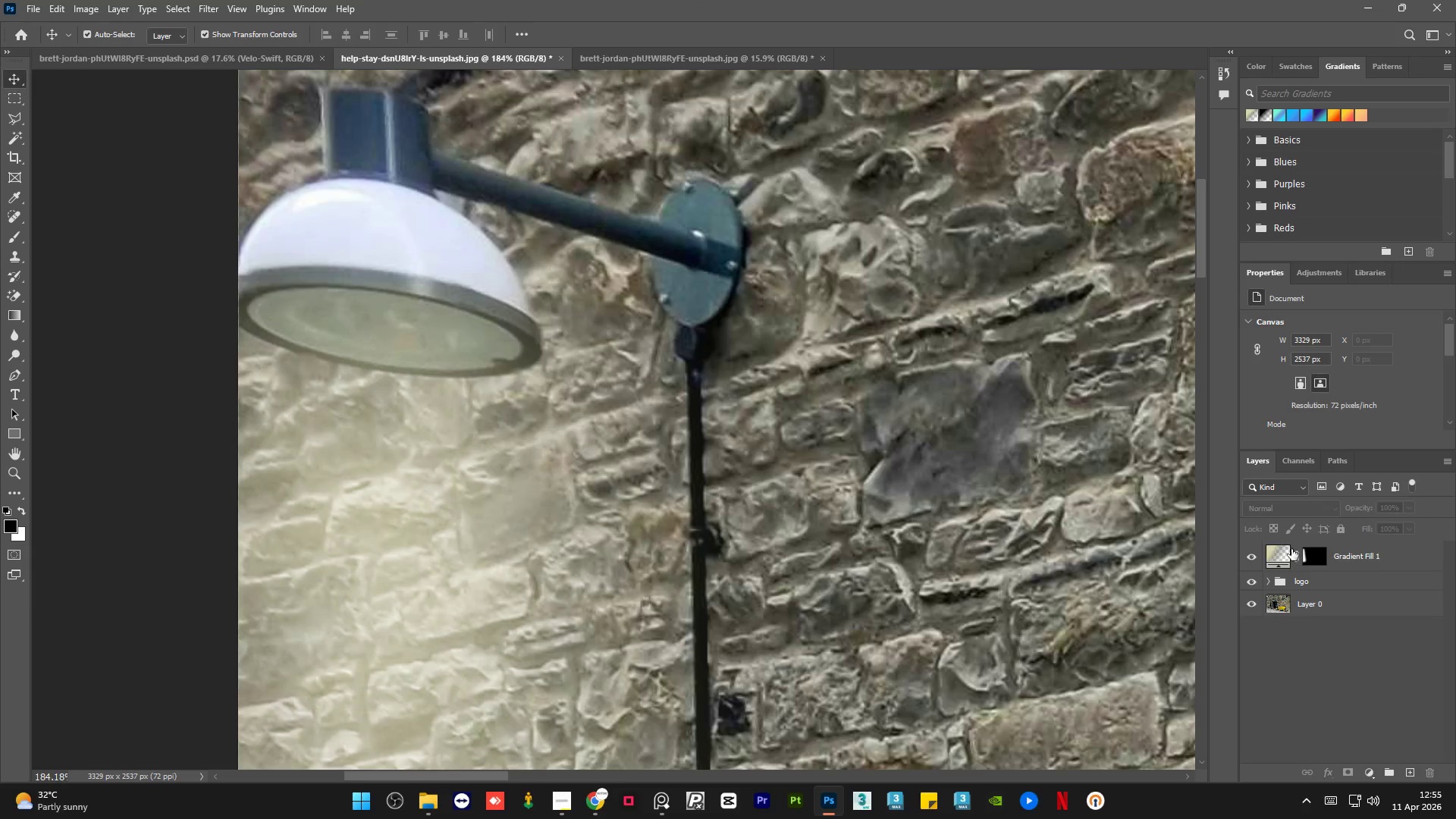 
left_click([1317, 560])
 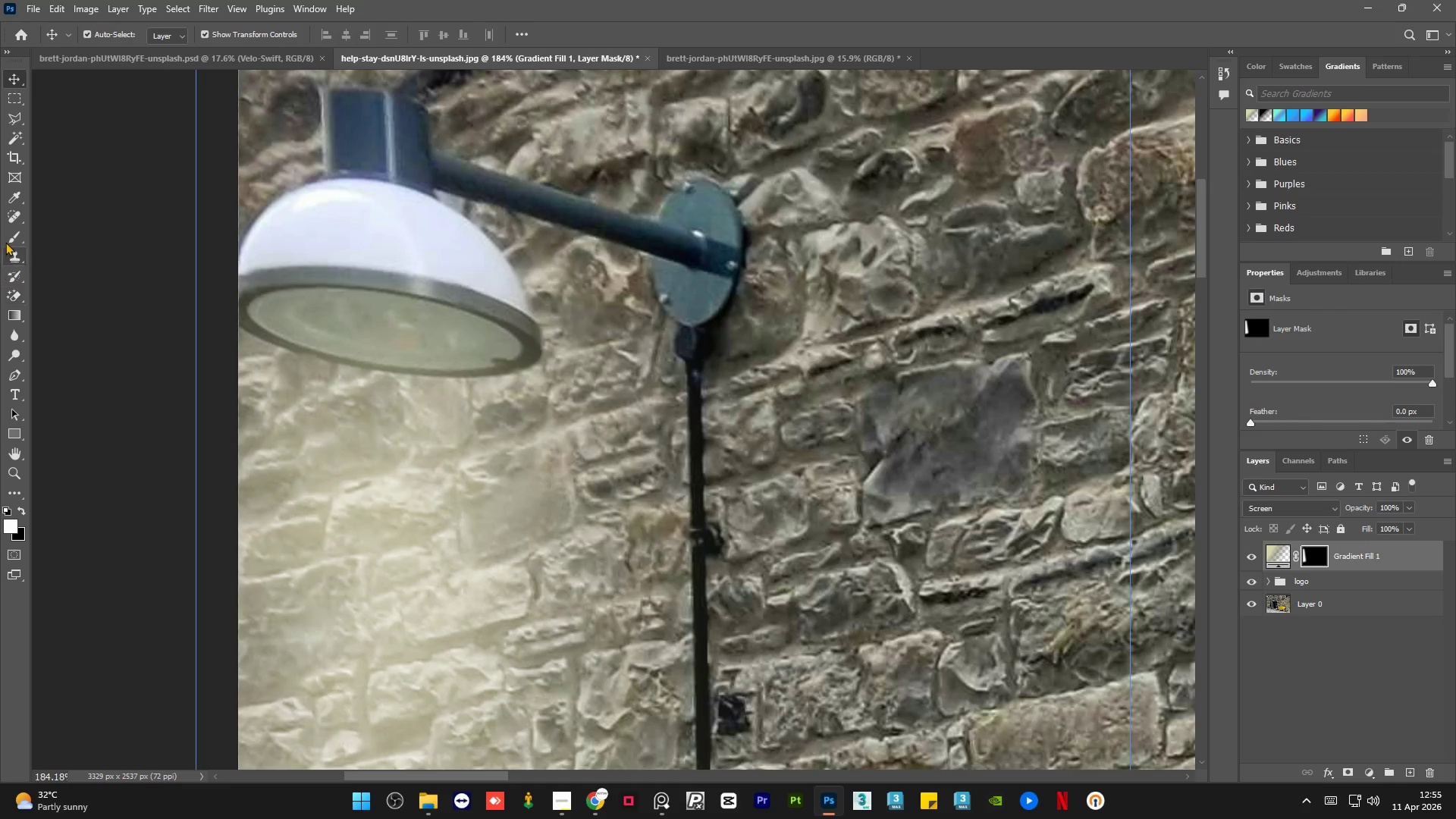 
left_click([7, 241])
 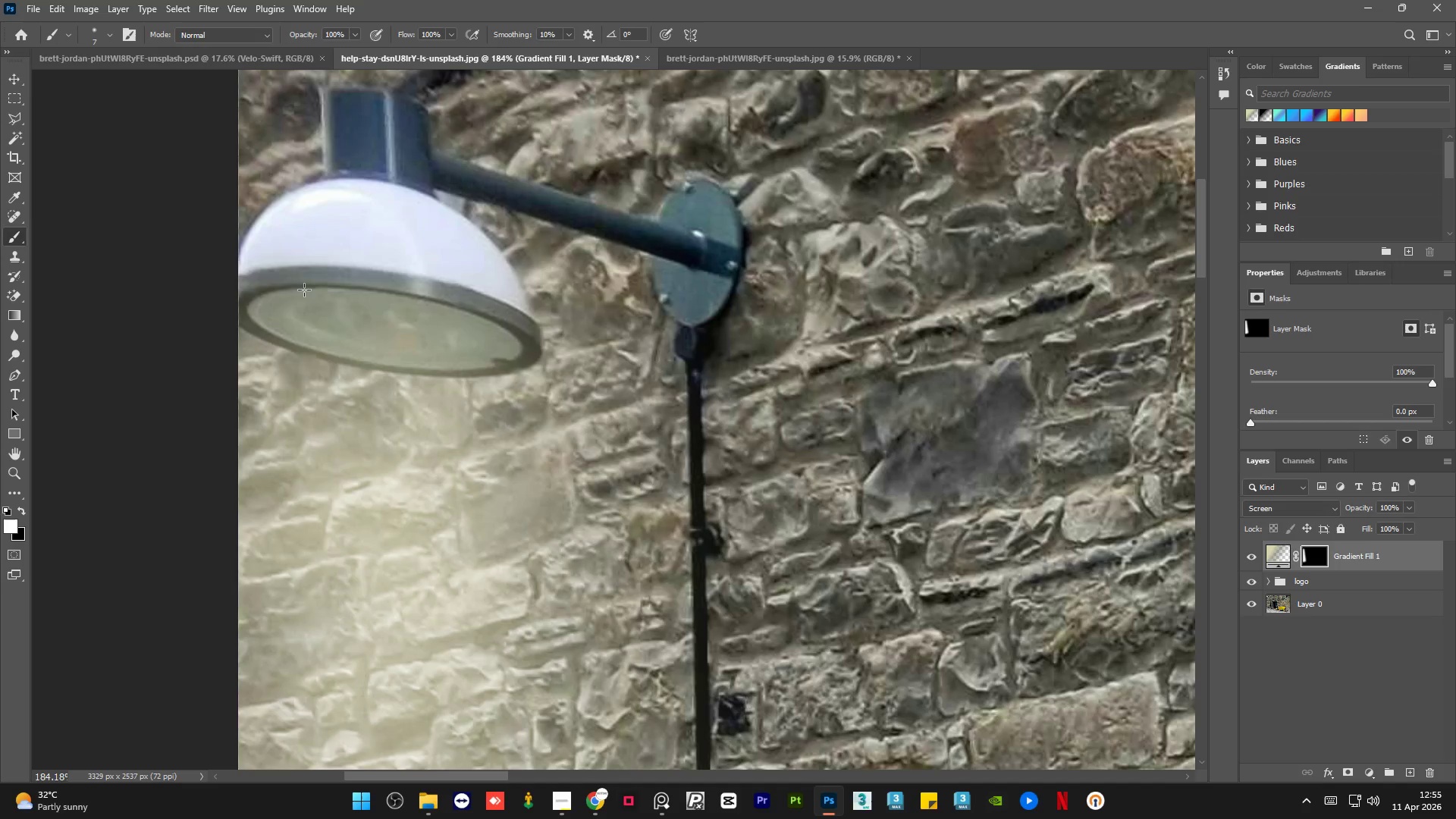 
hold_key(key=AltLeft, duration=0.64)
 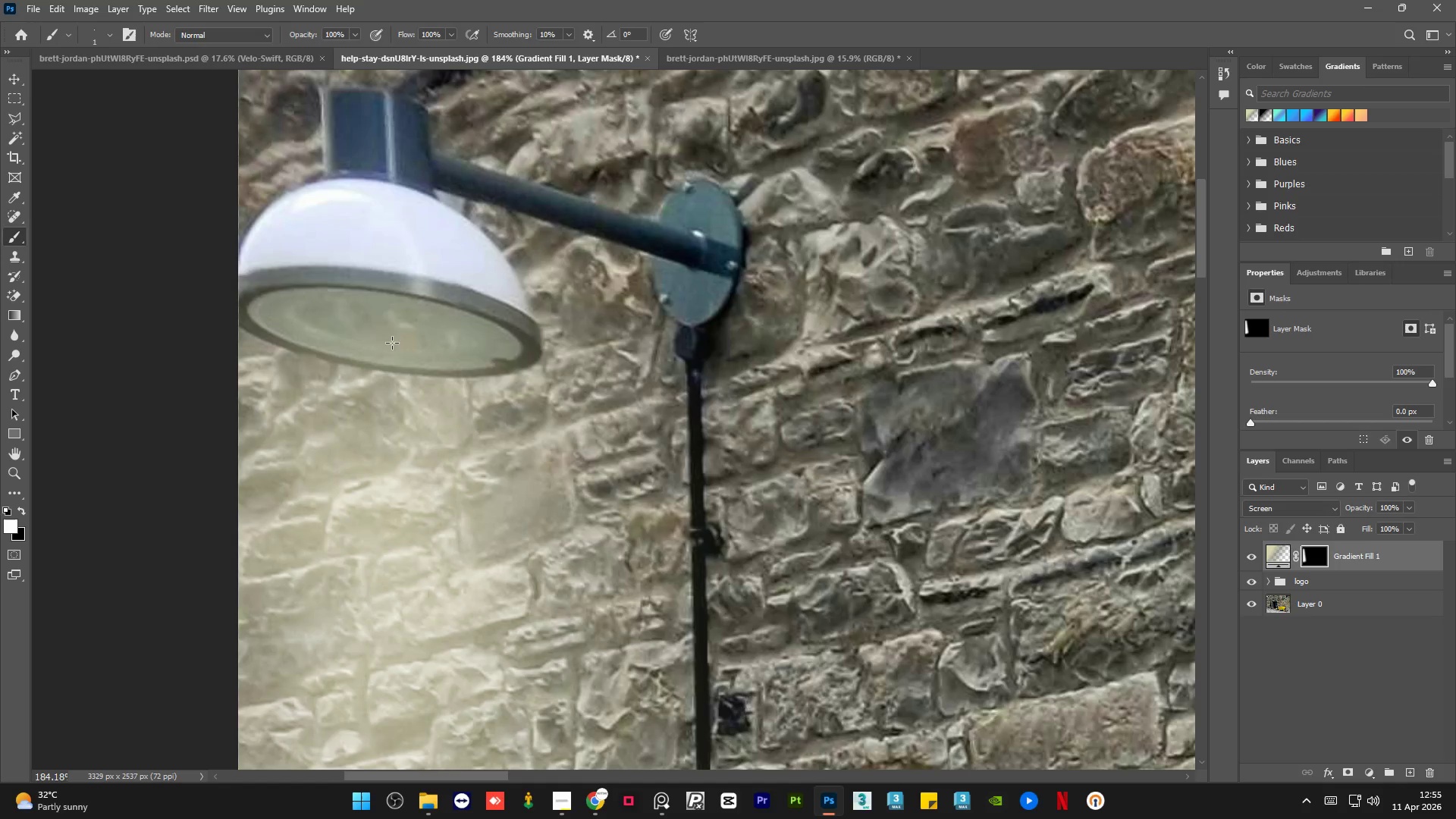 
hold_key(key=AltLeft, duration=1.24)
 